 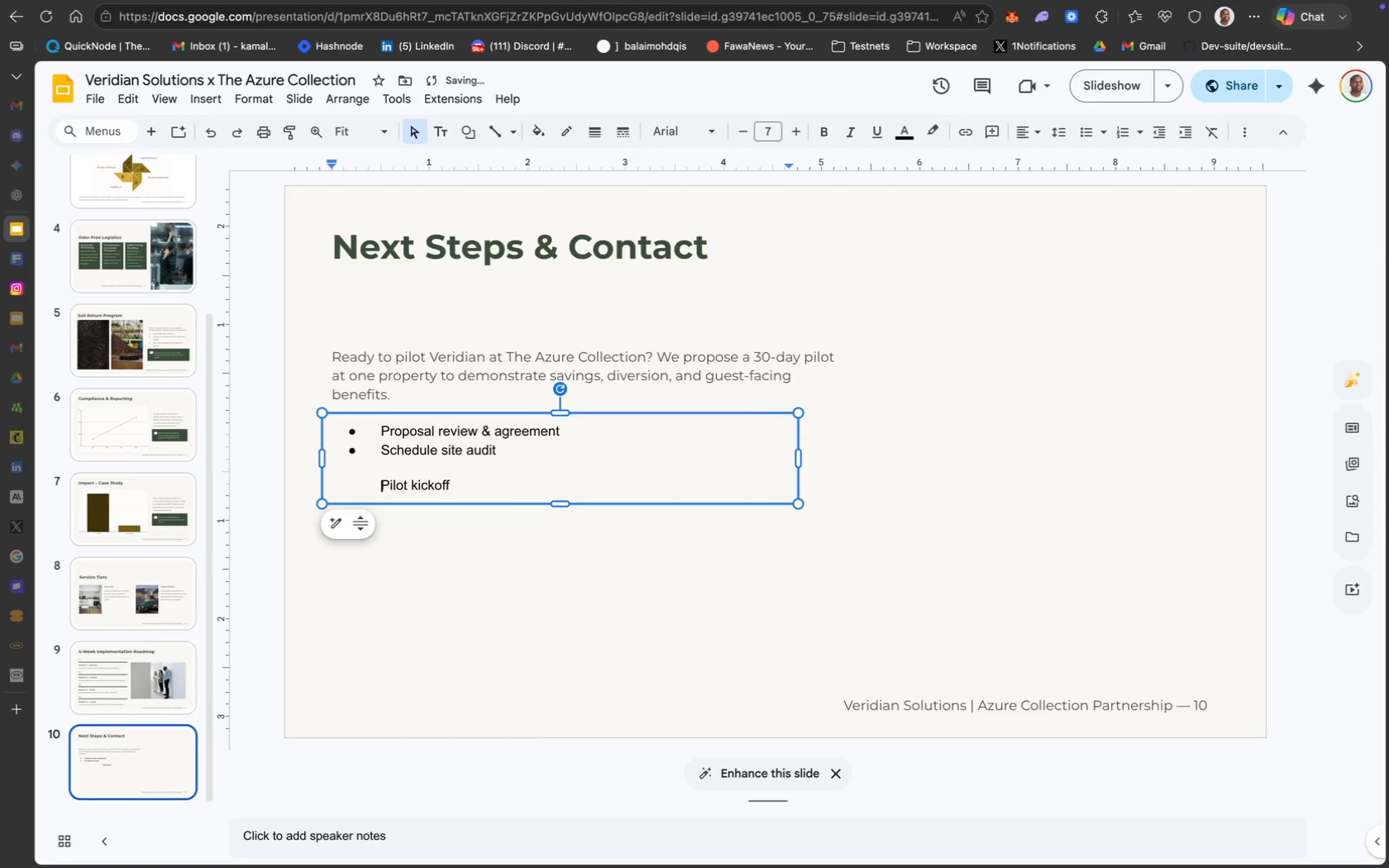 
key(Backspace)
 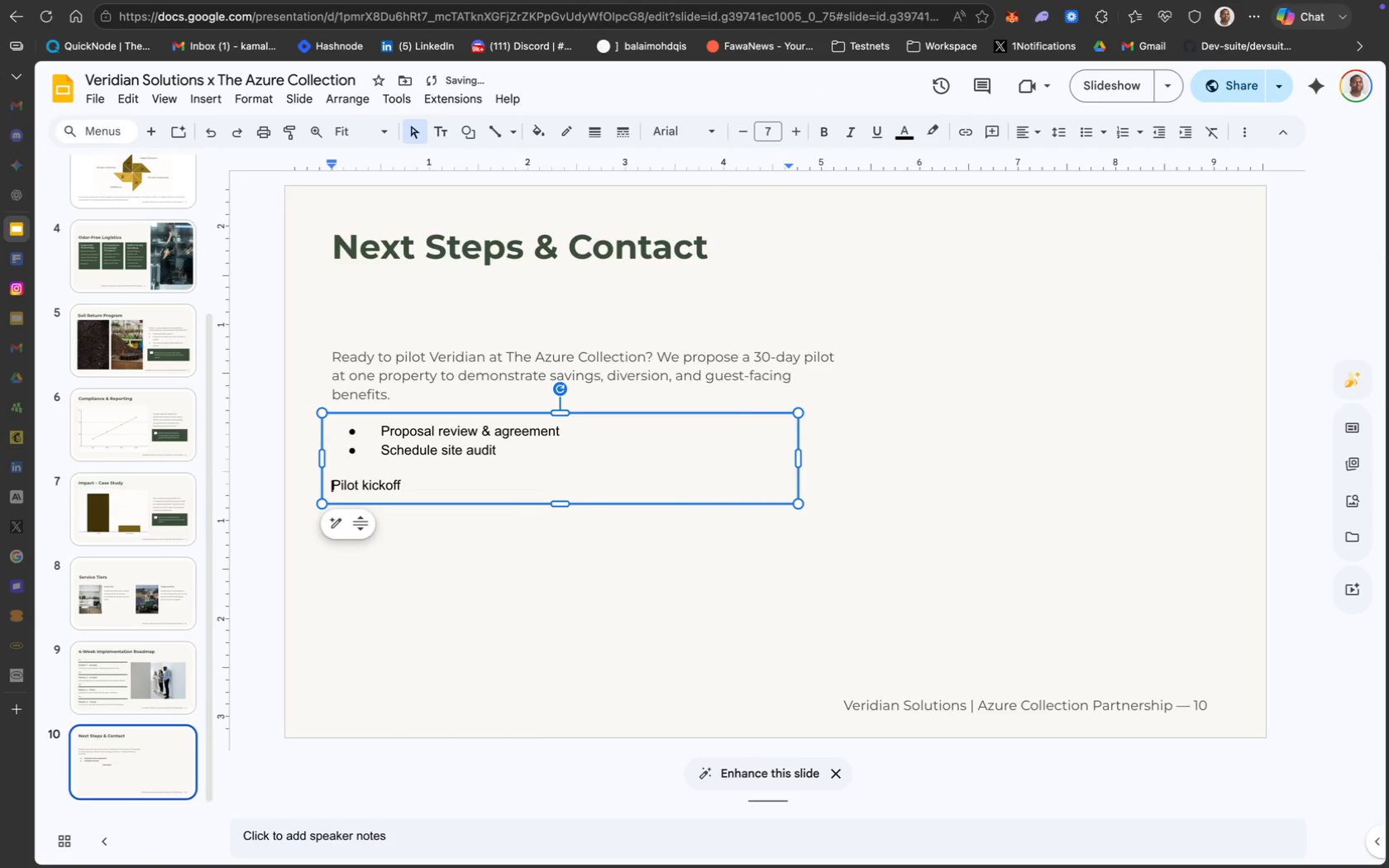 
key(Backspace)
 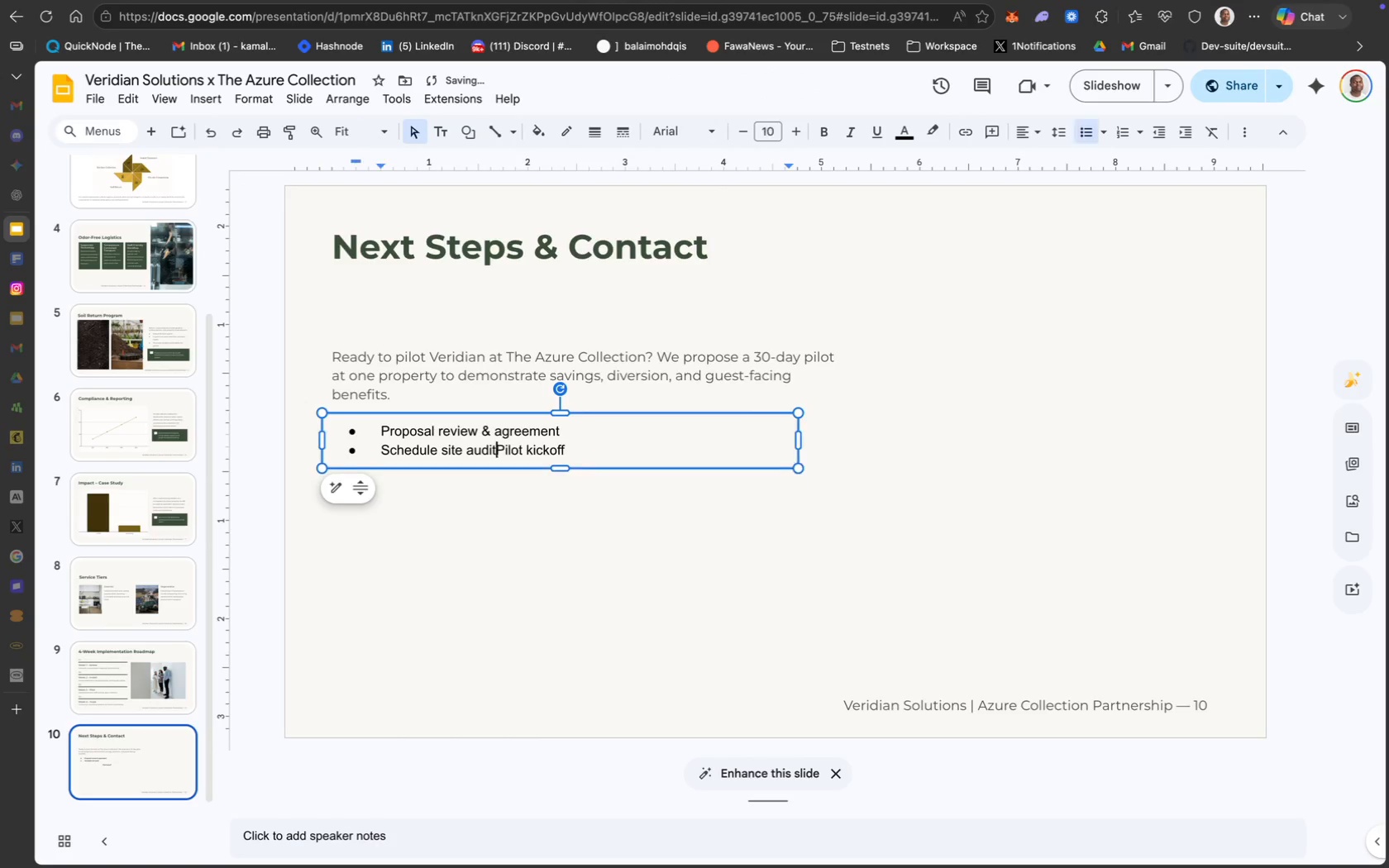 
key(Backspace)
 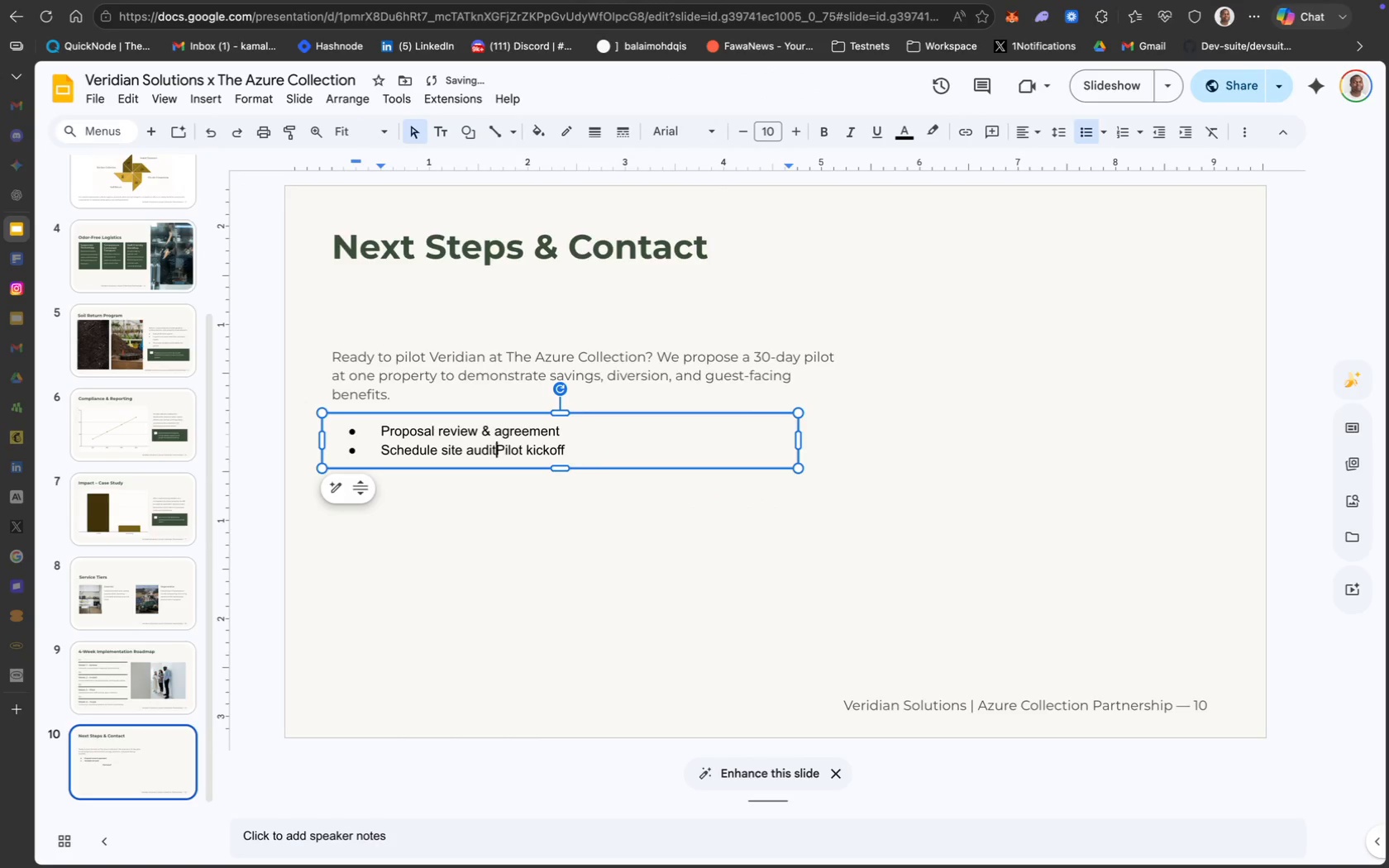 
key(Enter)
 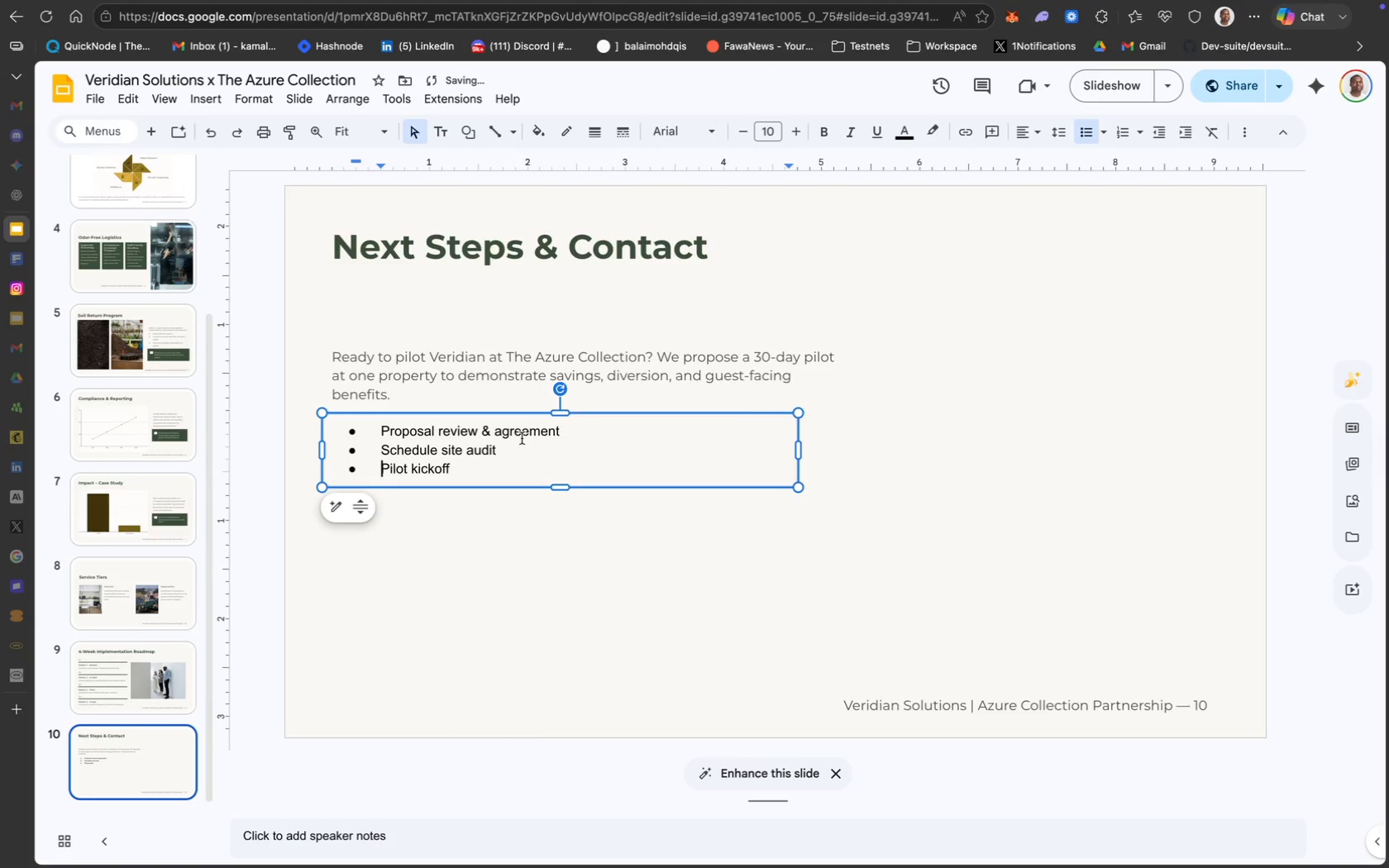 
left_click([523, 414])
 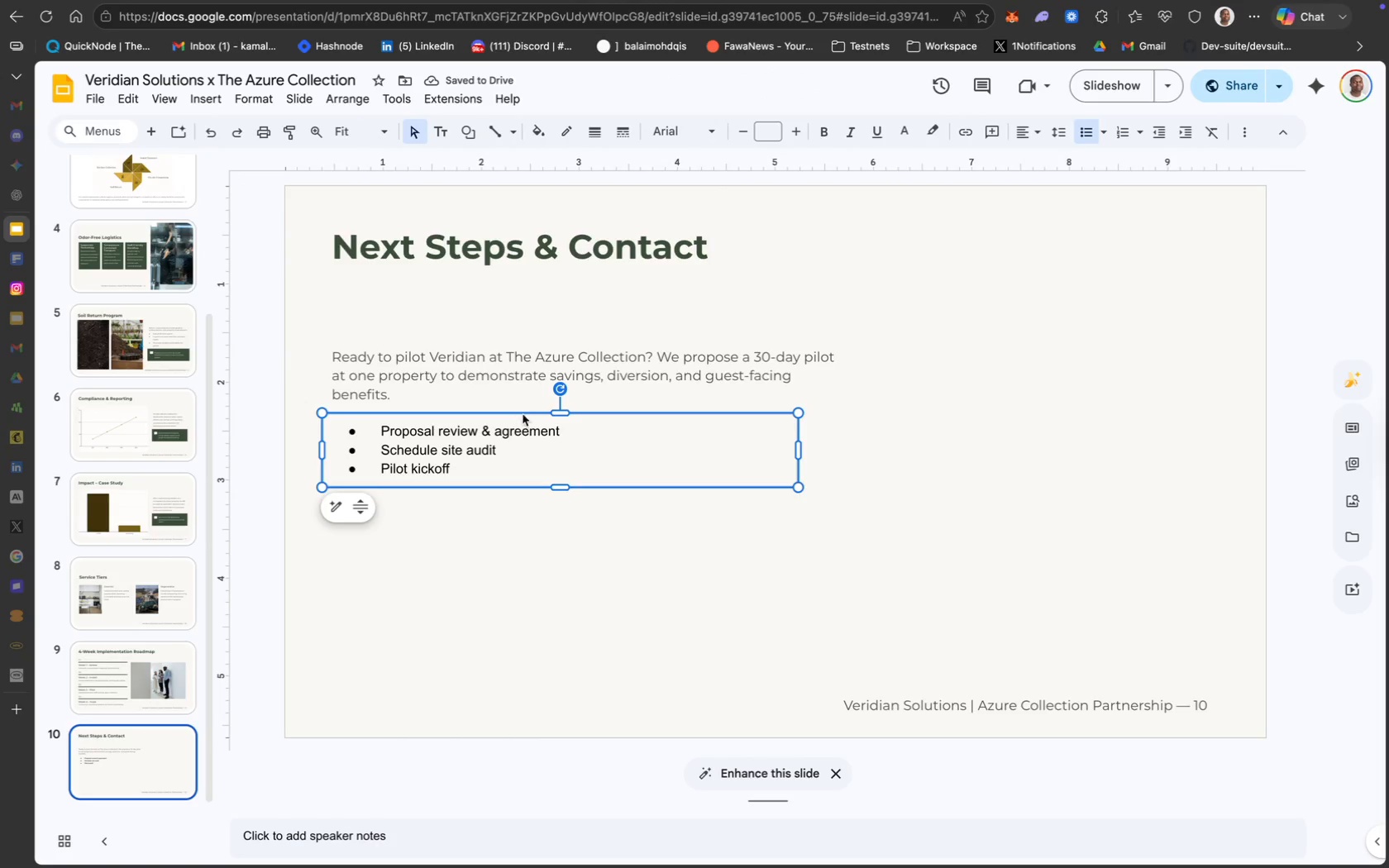 
key(ArrowLeft)
 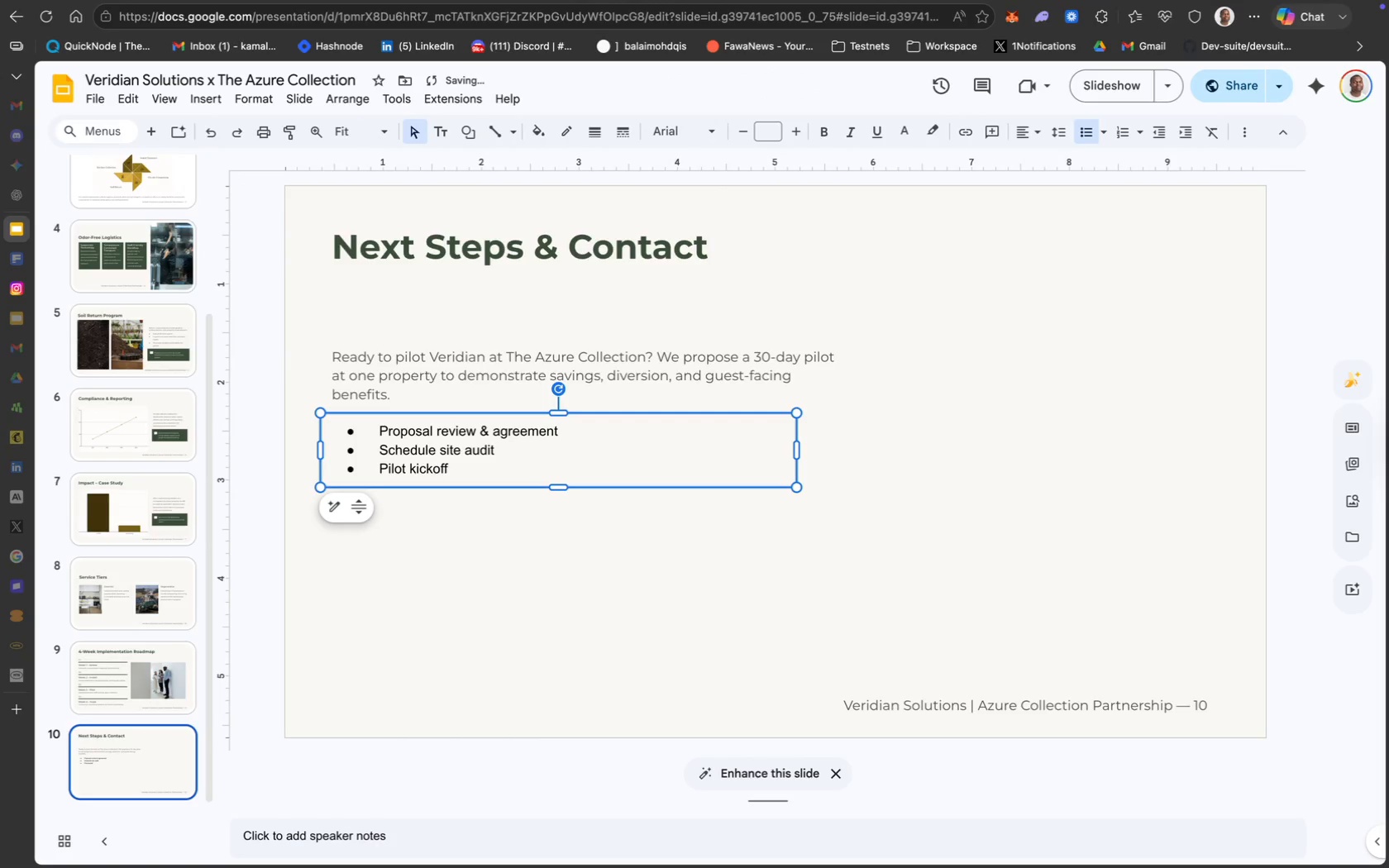 
key(ArrowLeft)
 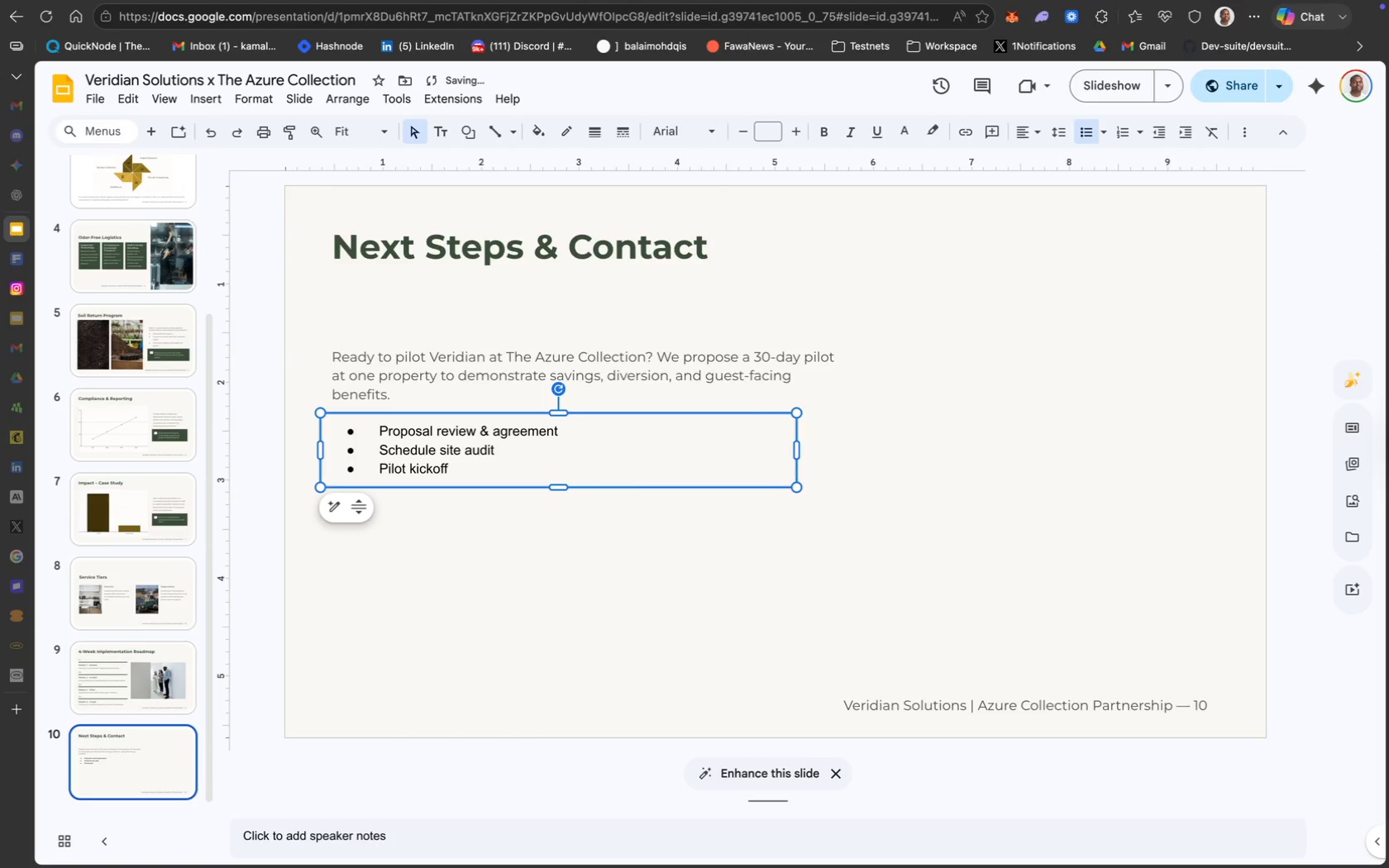 
key(ArrowLeft)
 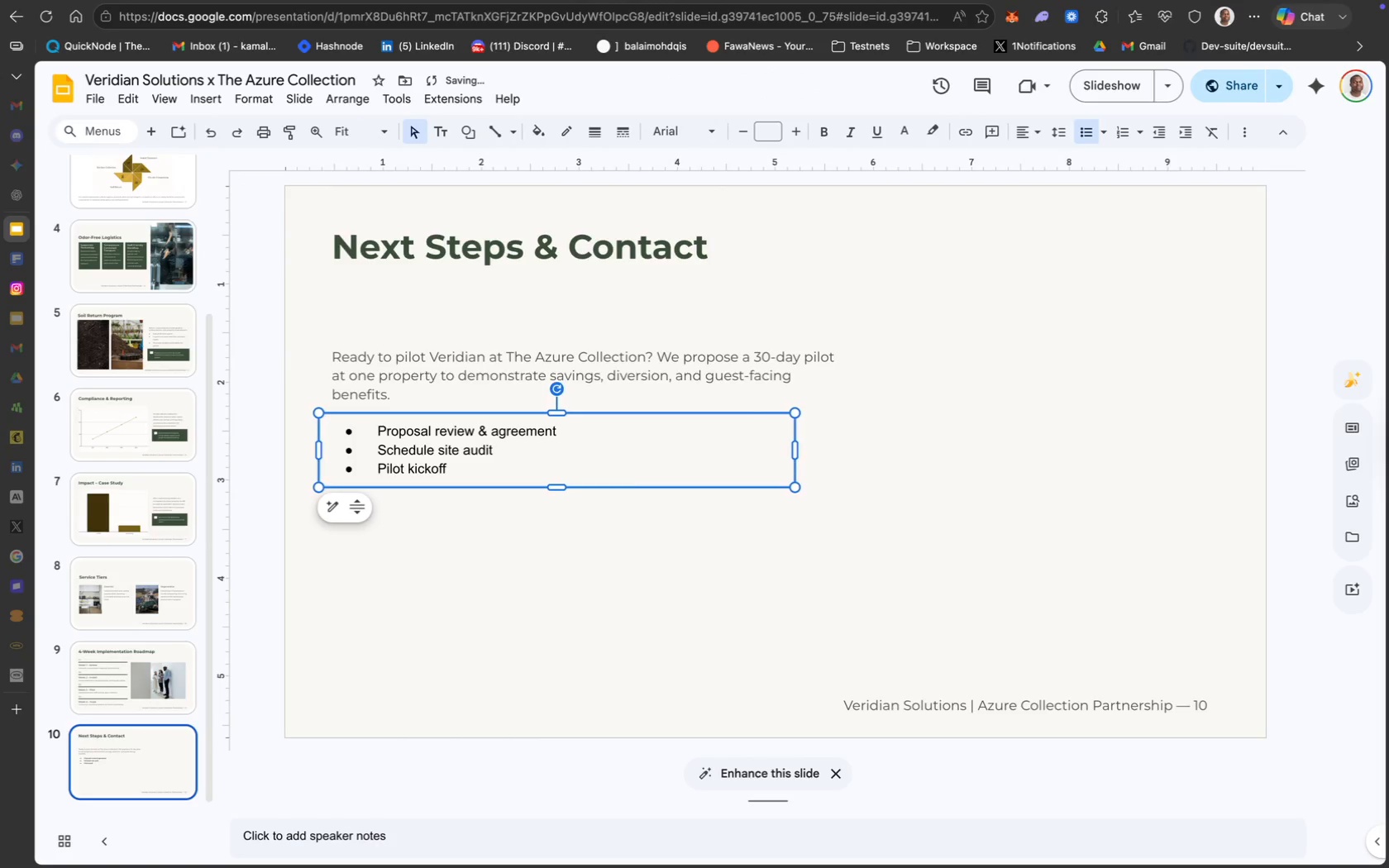 
key(ArrowLeft)
 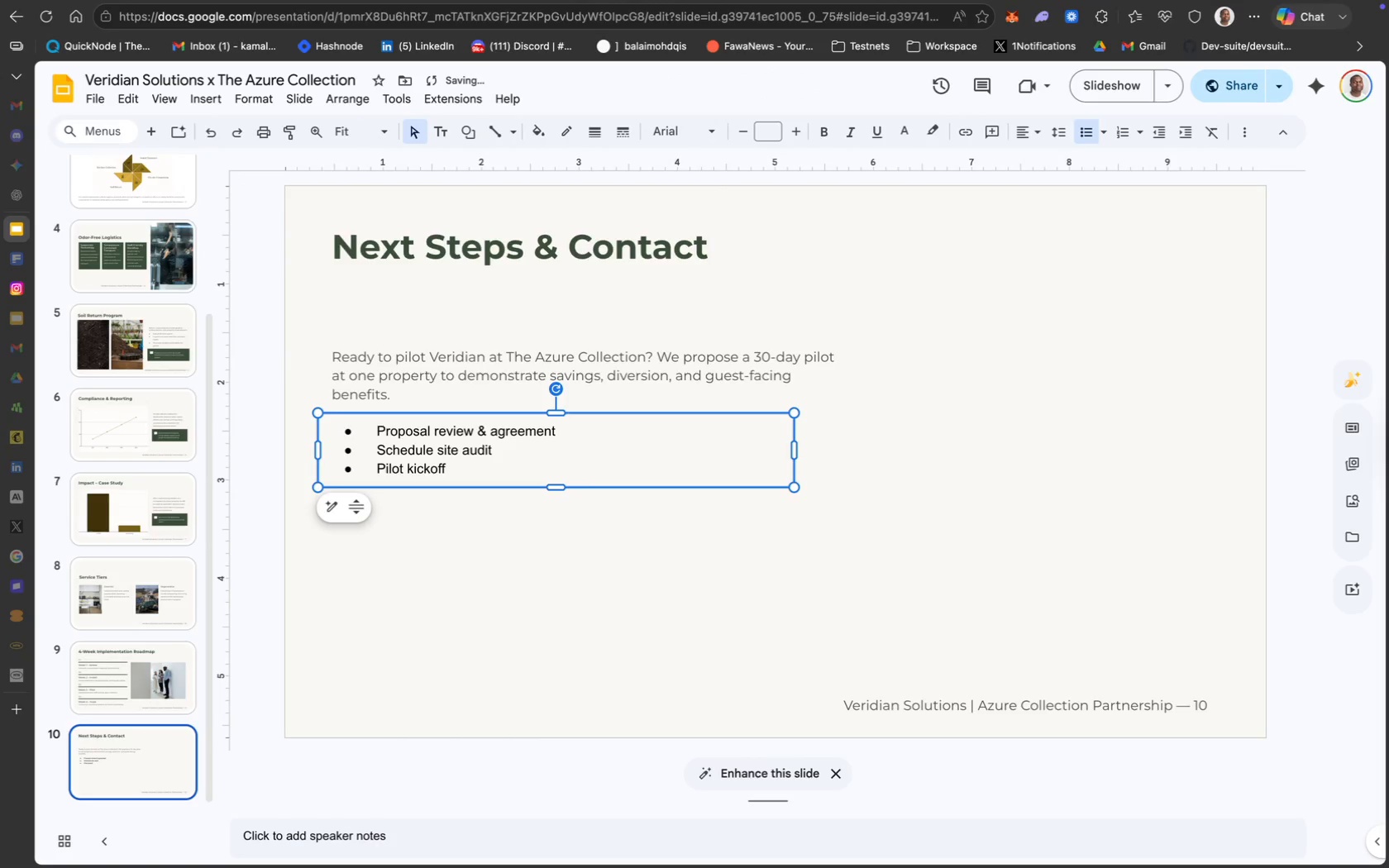 
key(ArrowLeft)
 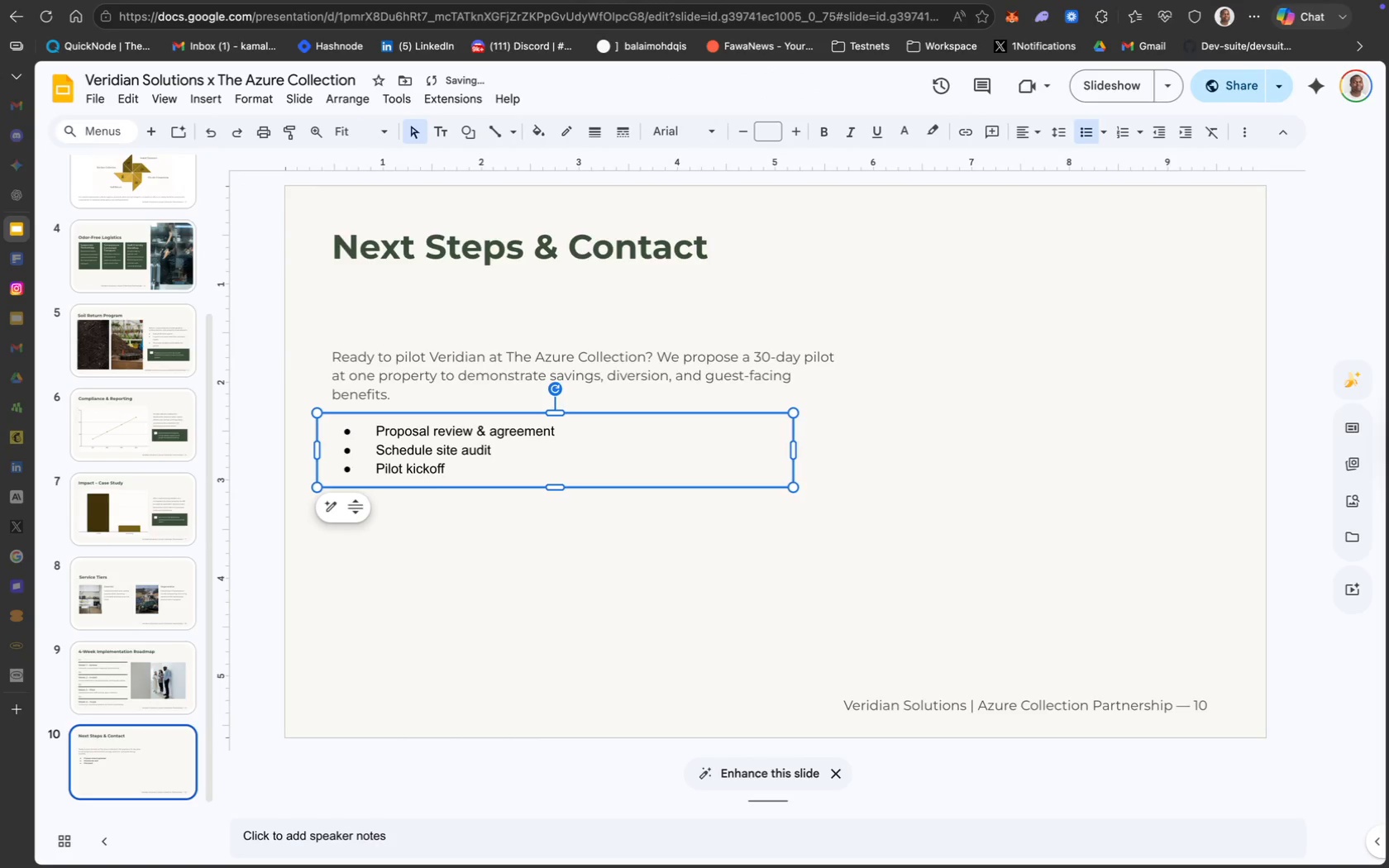 
key(ArrowLeft)
 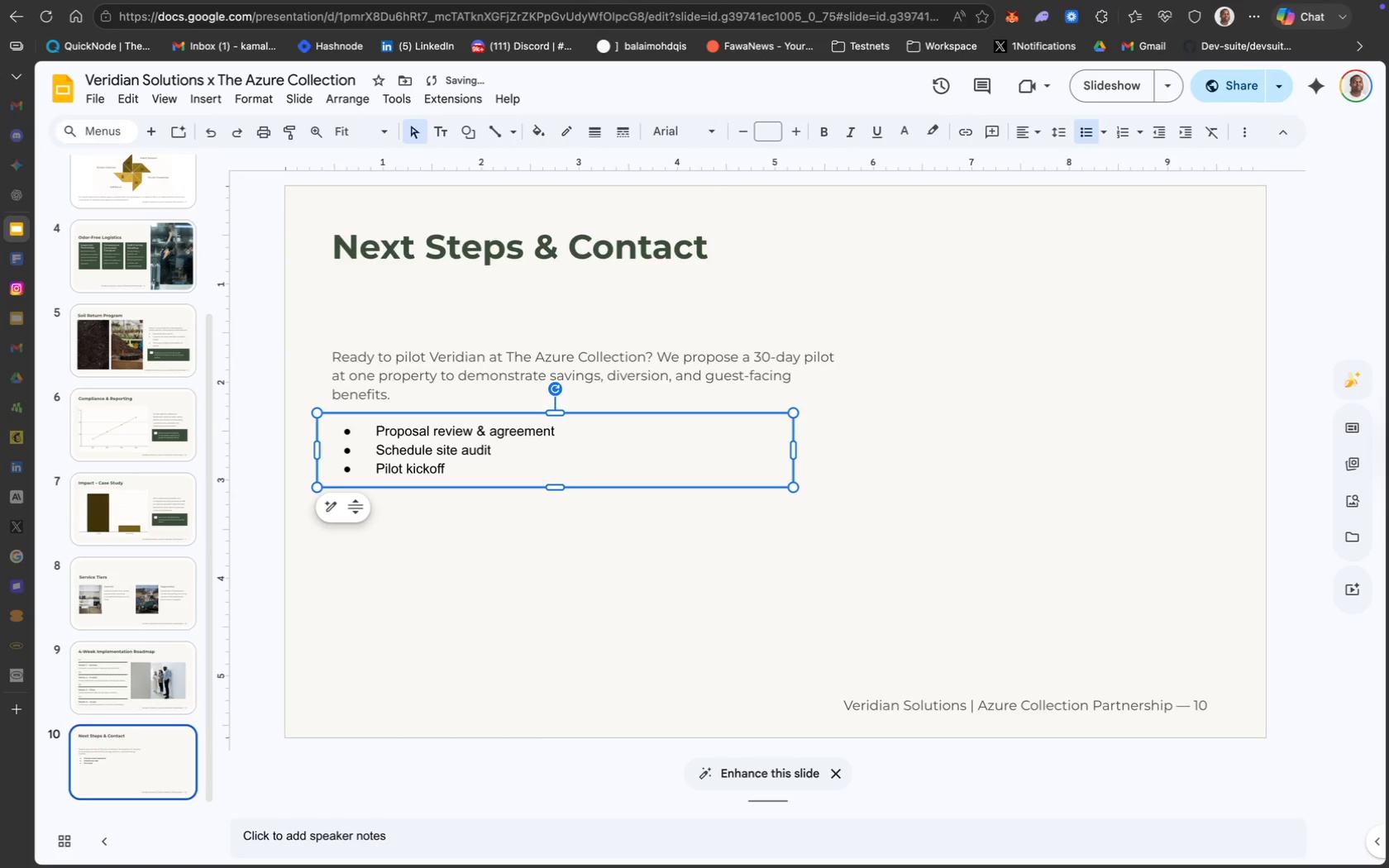 
key(ArrowLeft)
 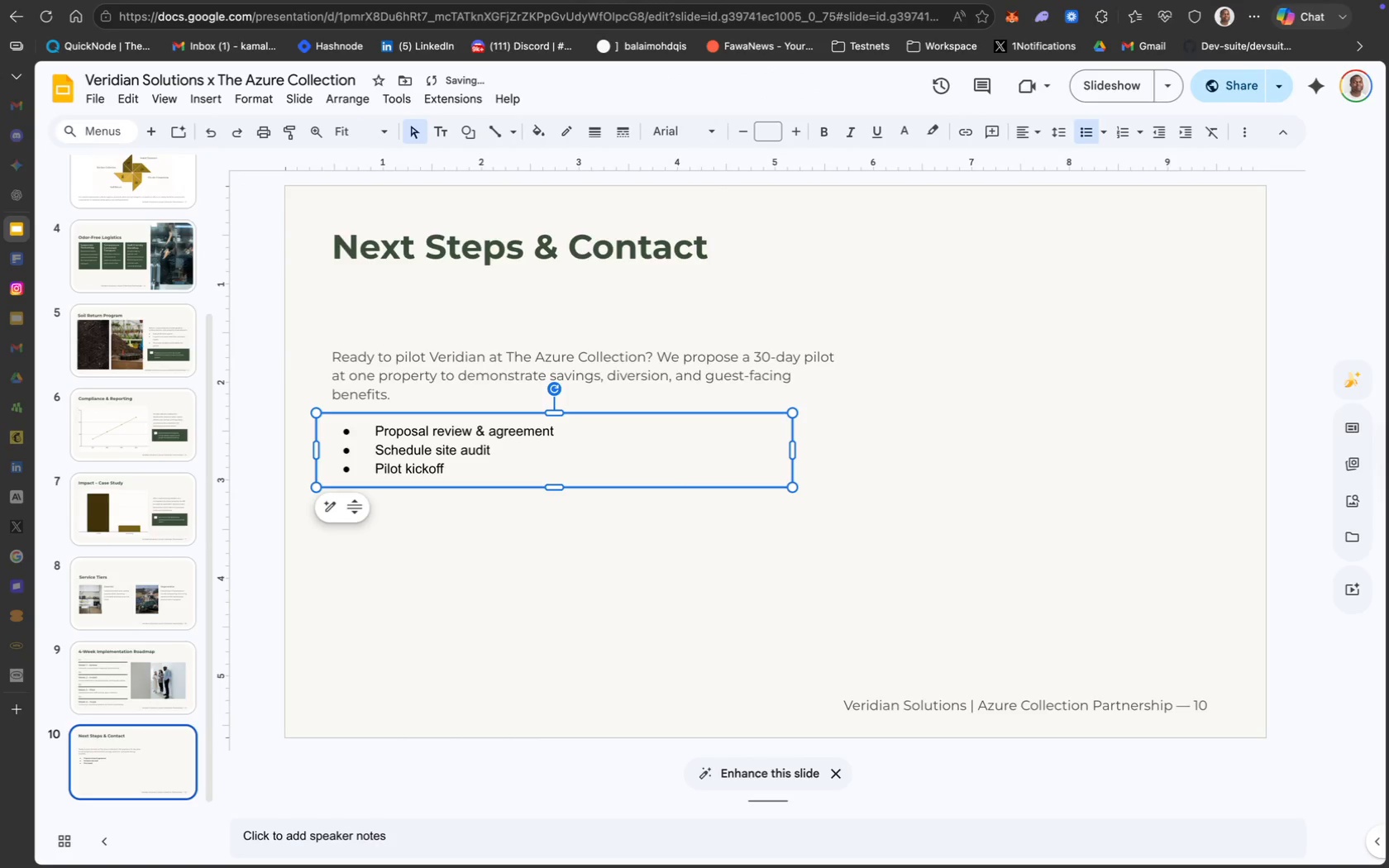 
key(ArrowLeft)
 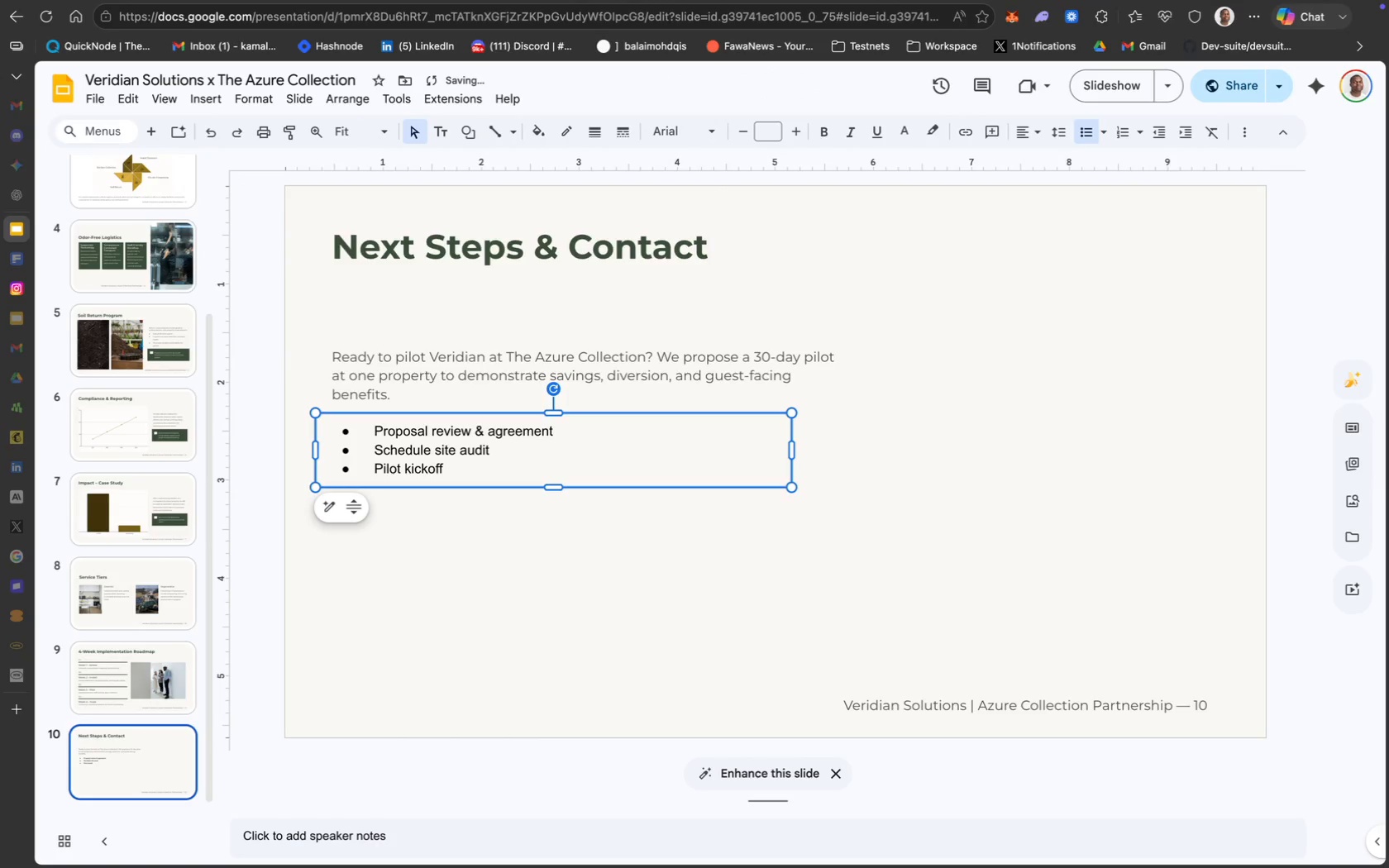 
key(ArrowLeft)
 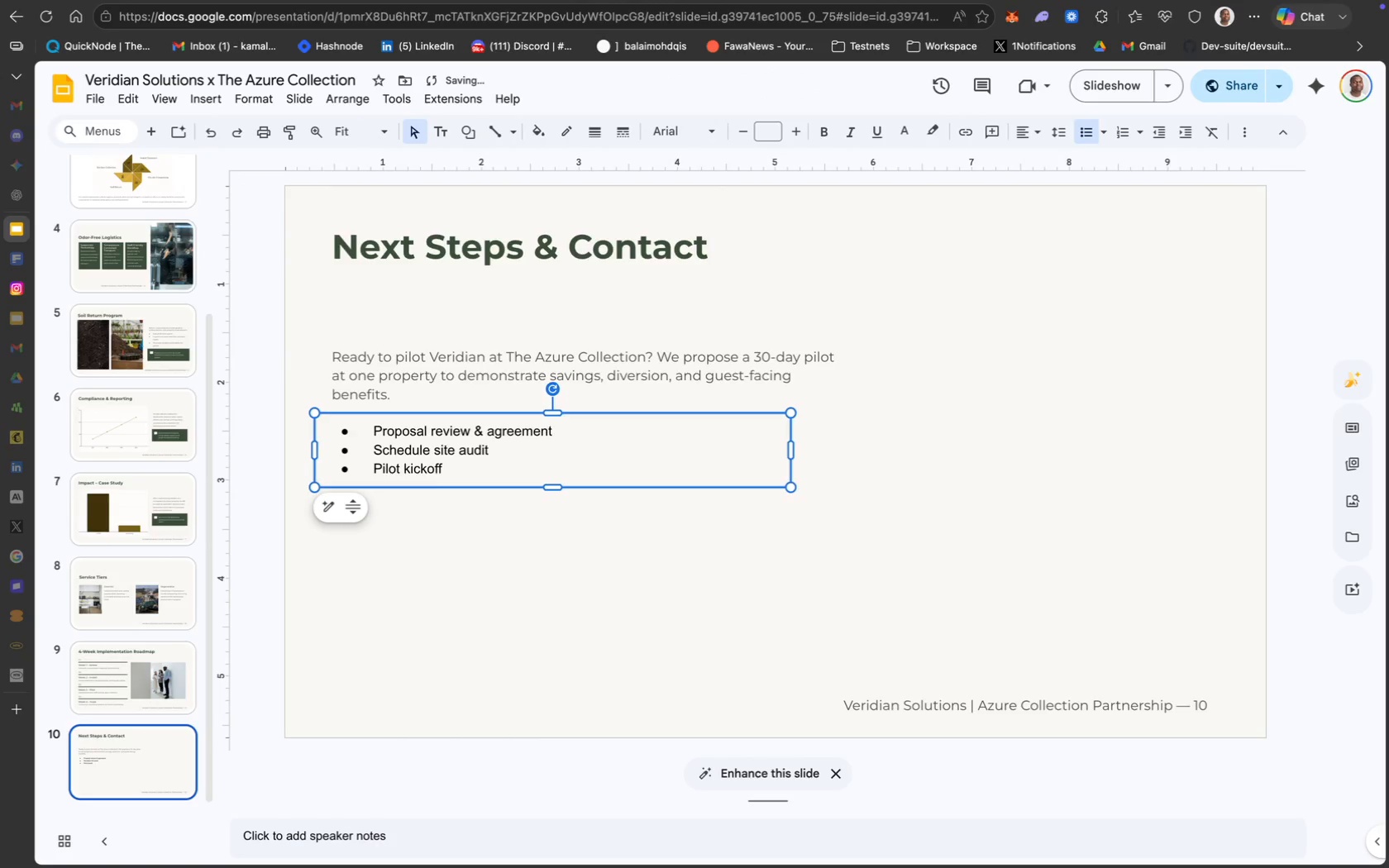 
key(ArrowLeft)
 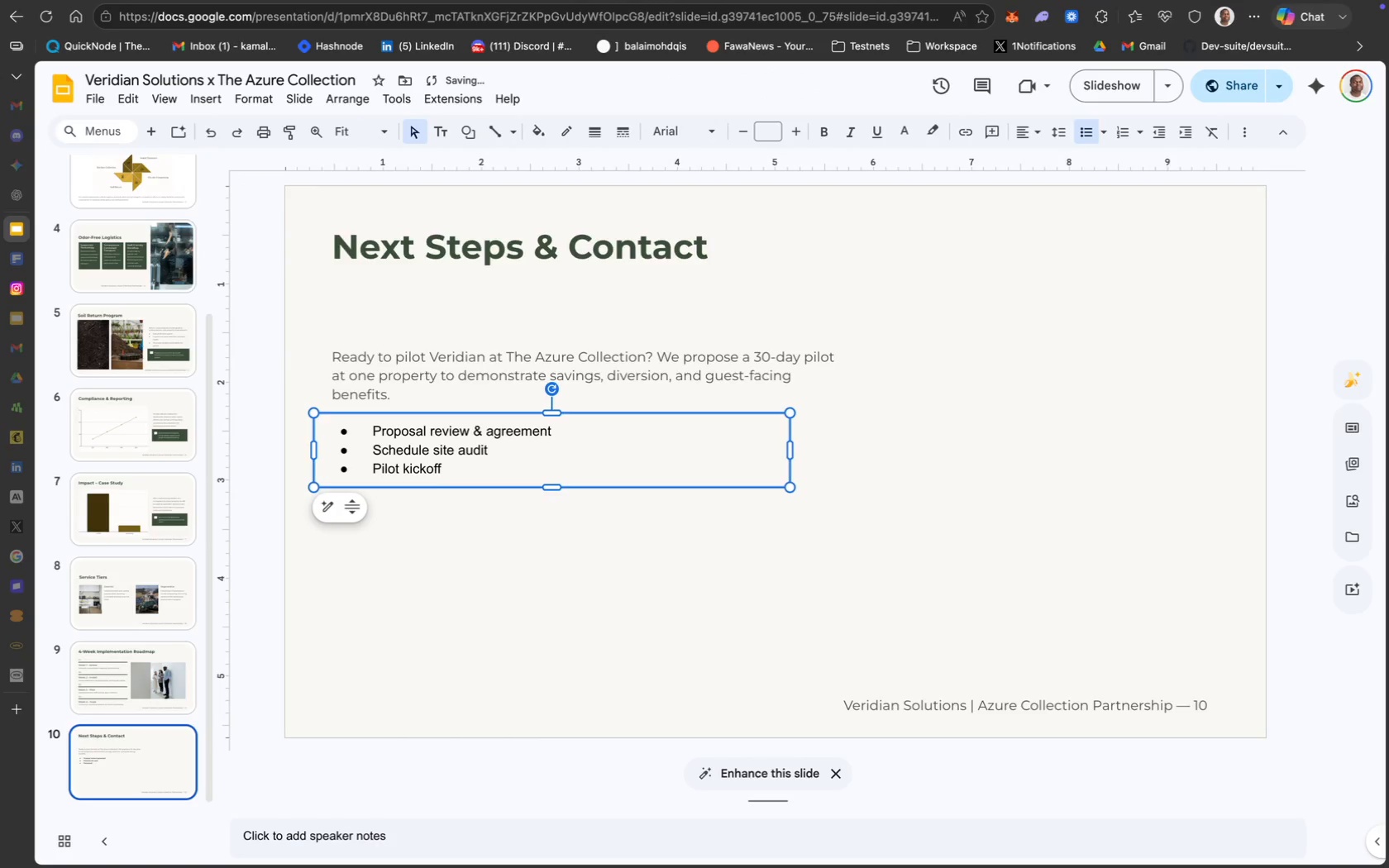 
key(ArrowLeft)
 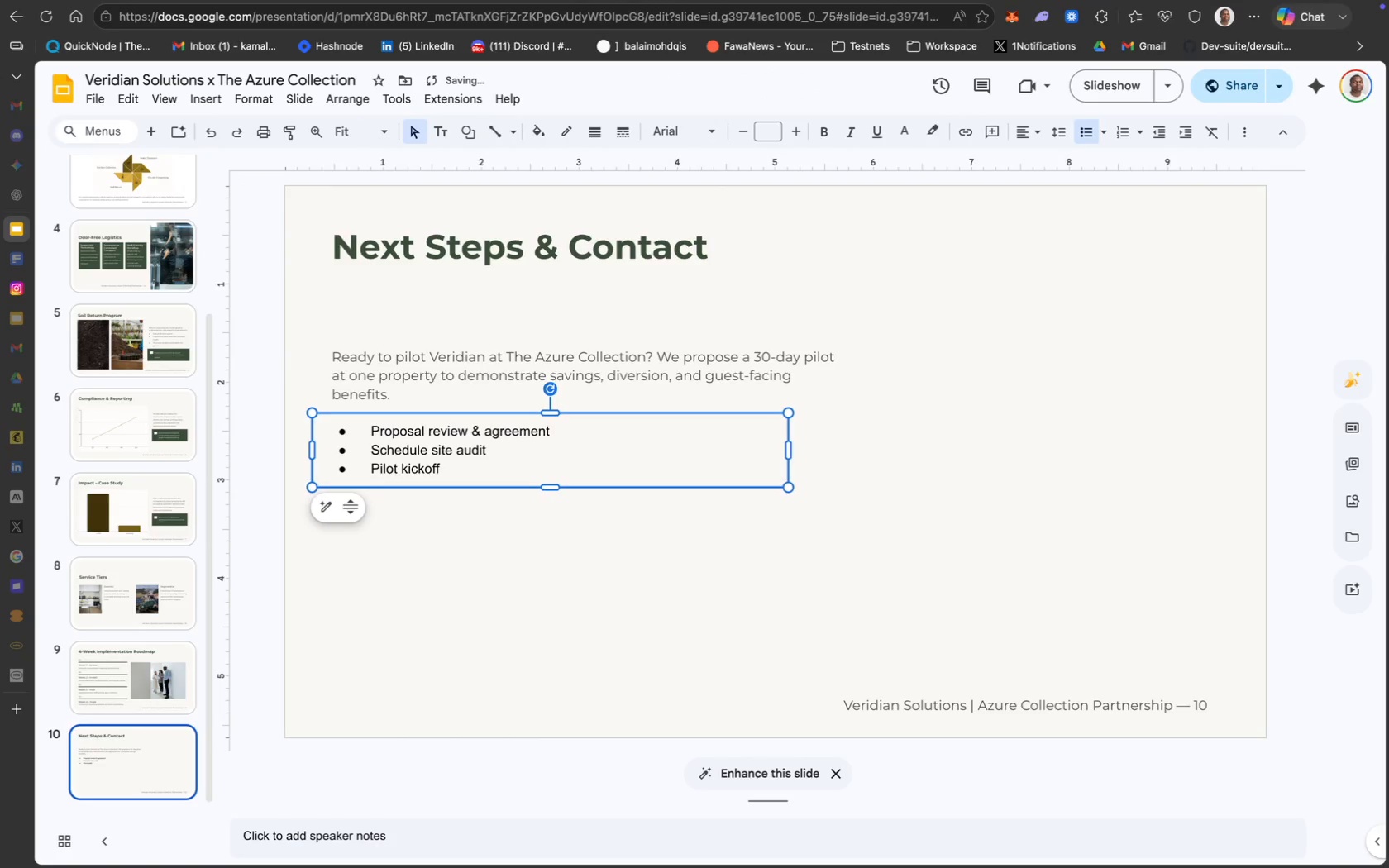 
key(ArrowLeft)
 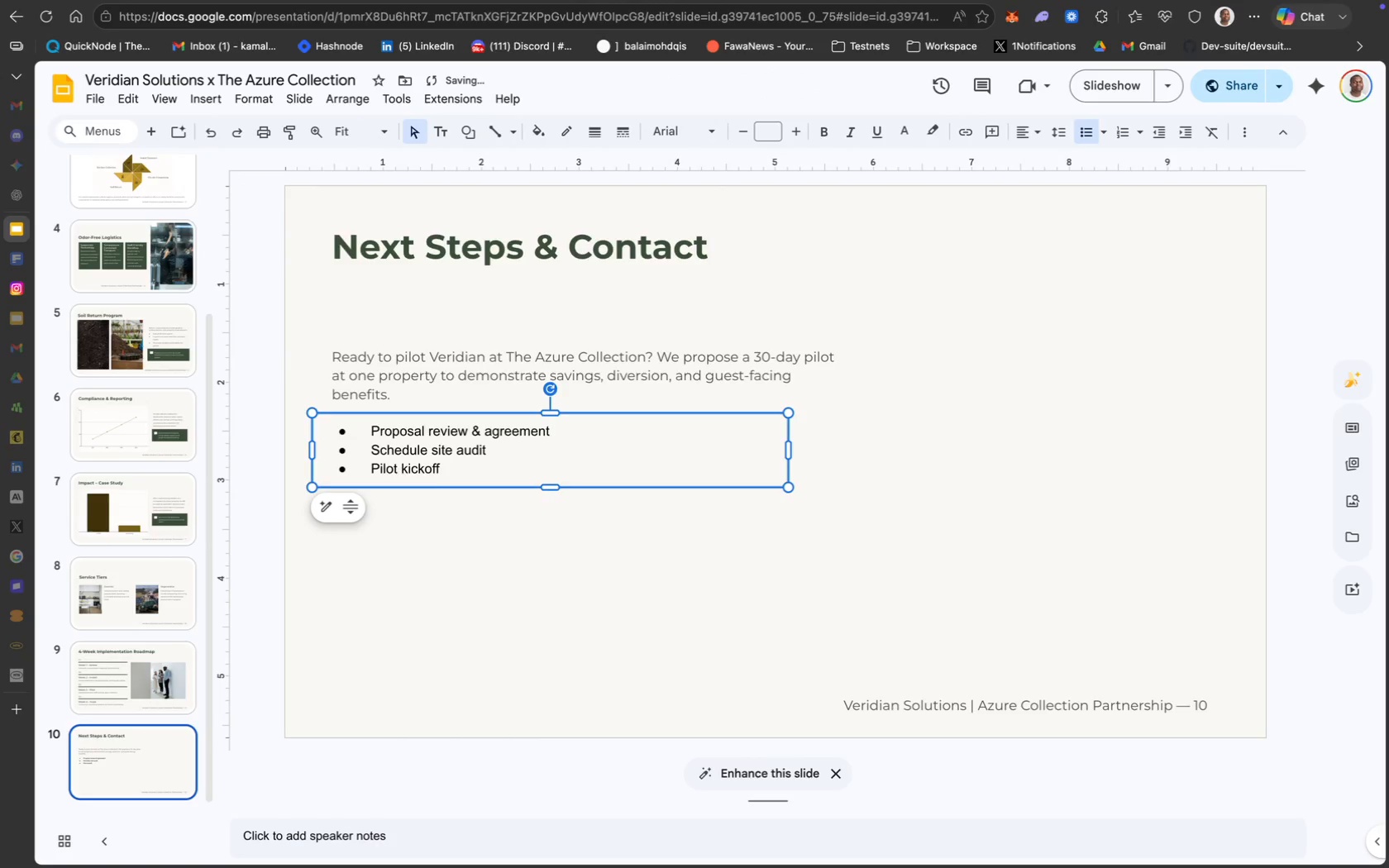 
key(ArrowLeft)
 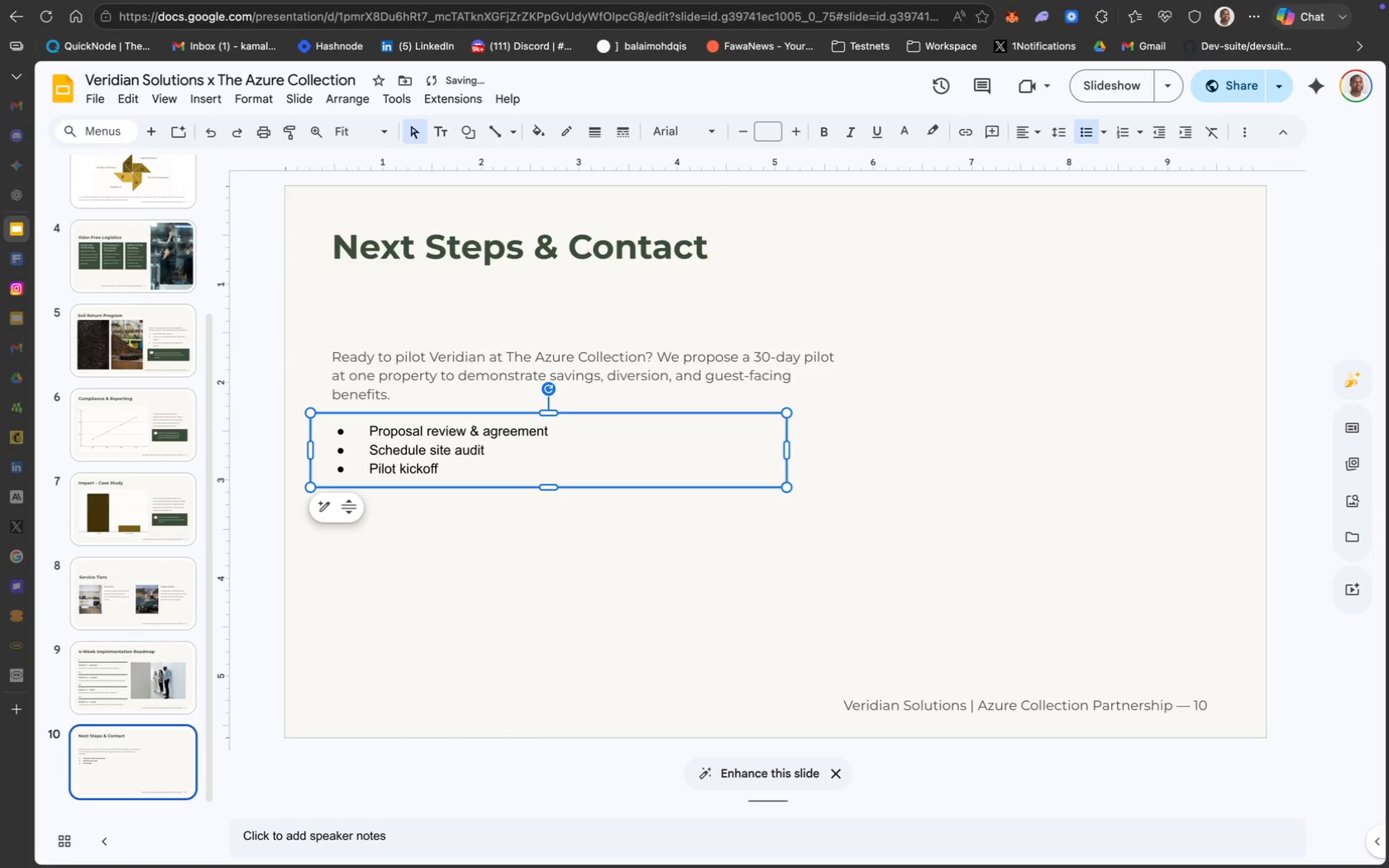 
key(ArrowLeft)
 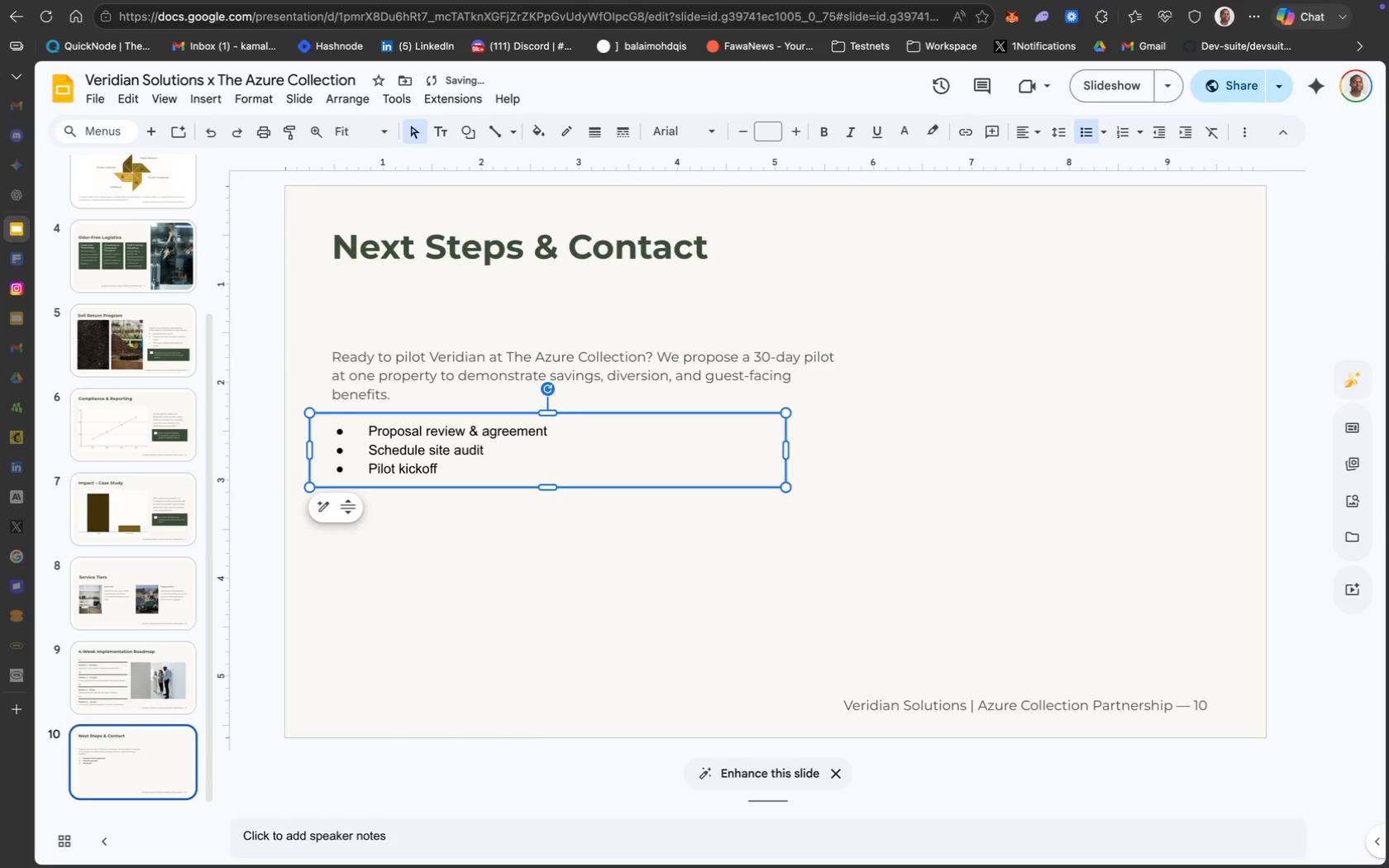 
key(ArrowLeft)
 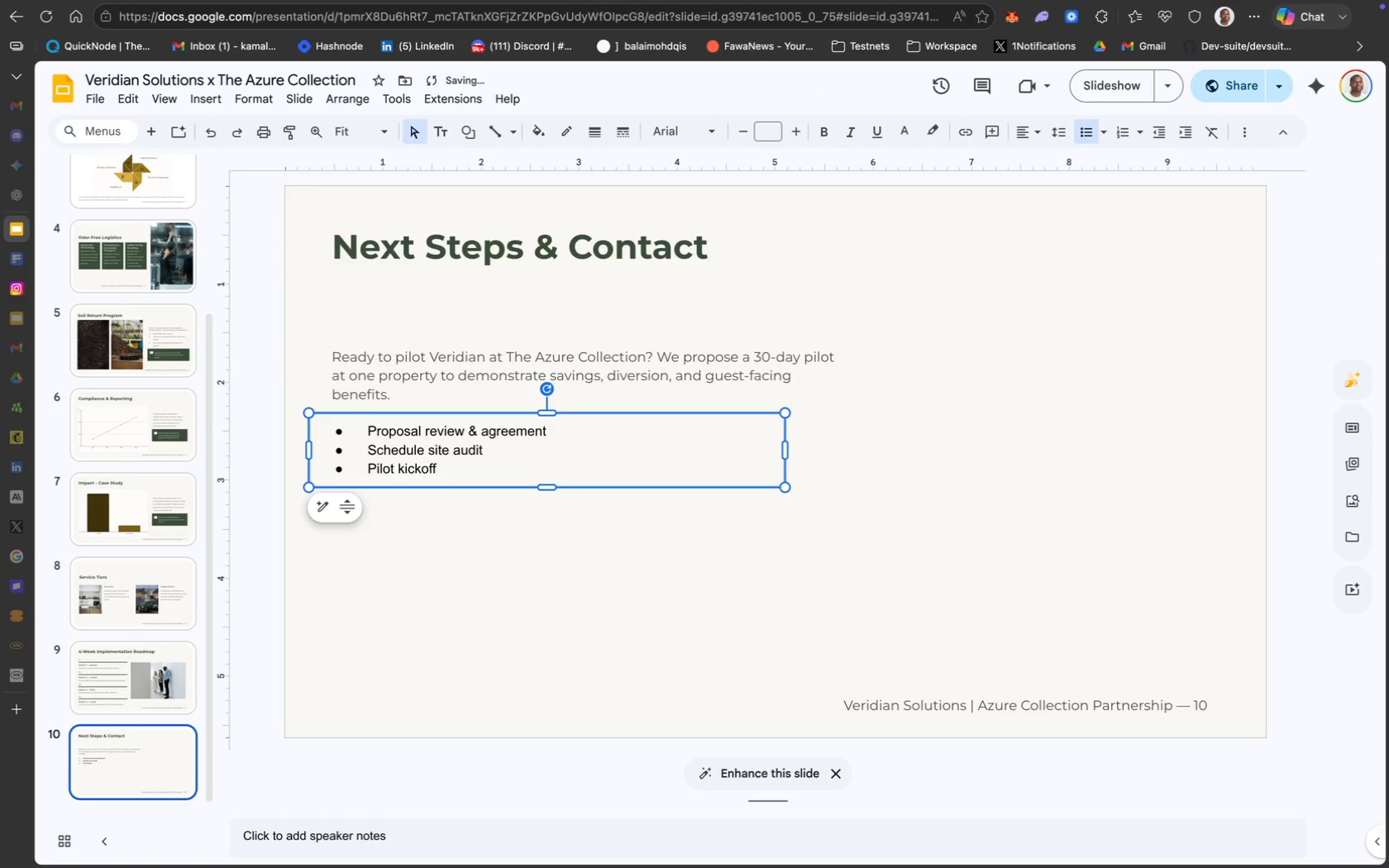 
key(ArrowLeft)
 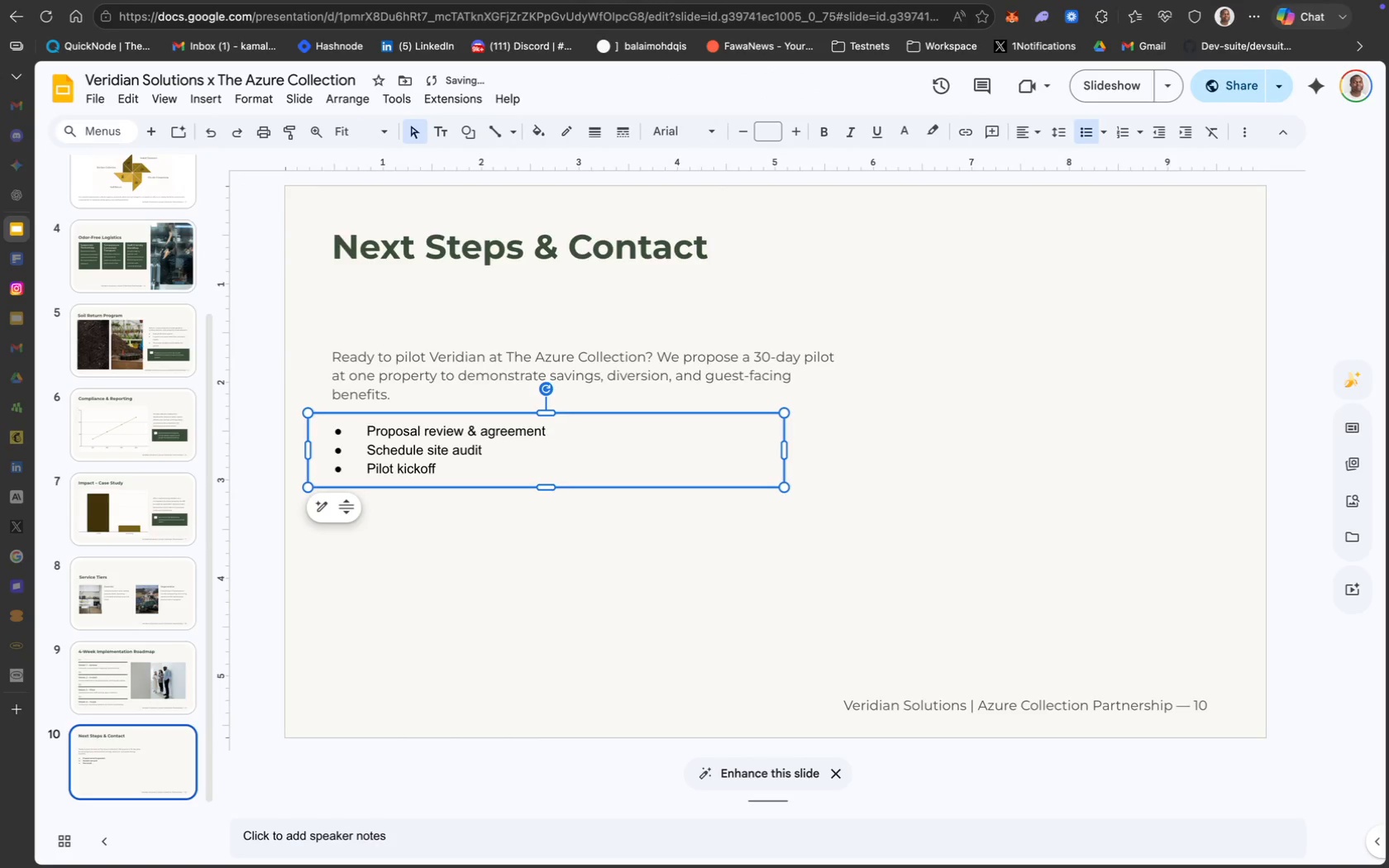 
key(ArrowLeft)
 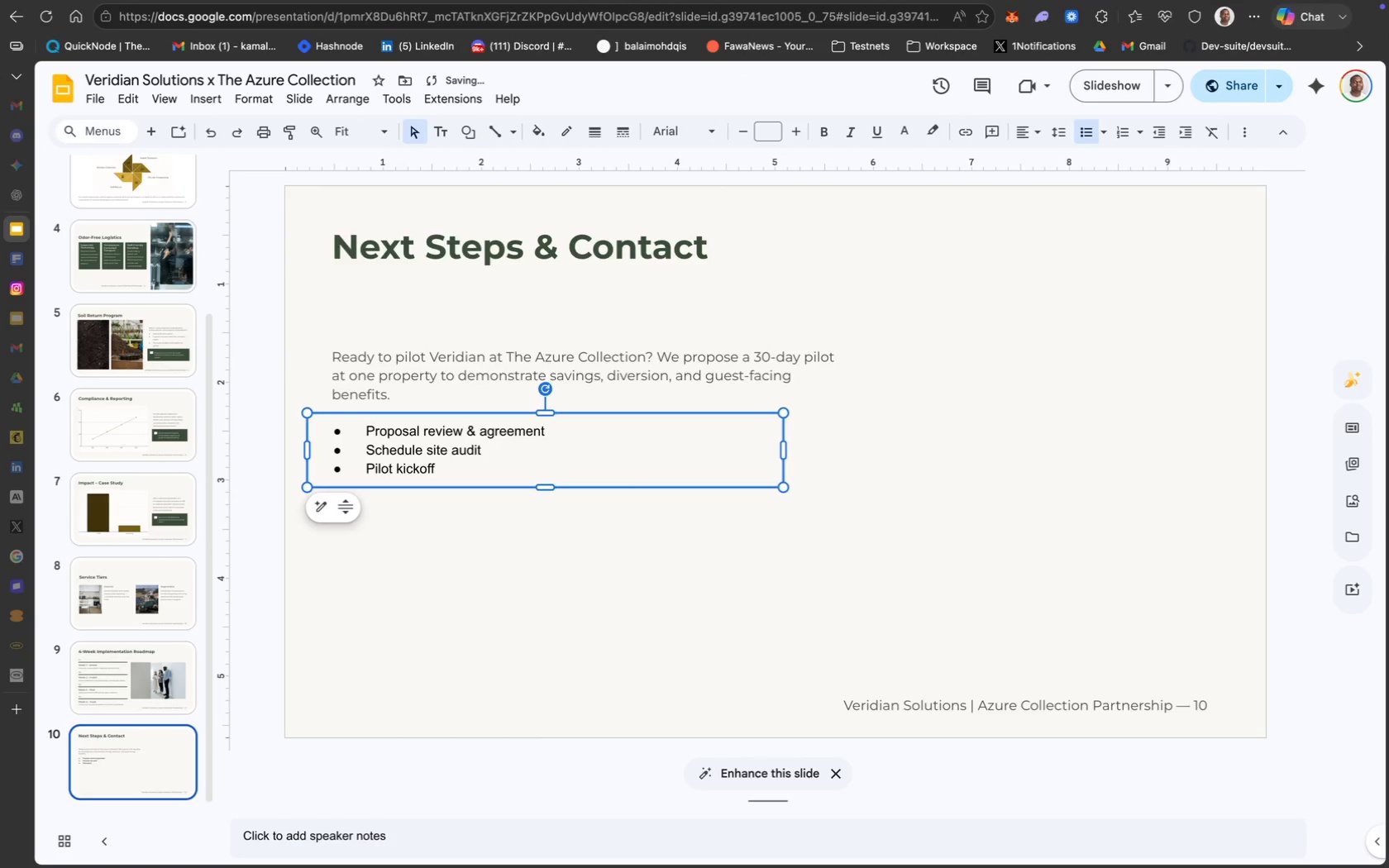 
key(ArrowLeft)
 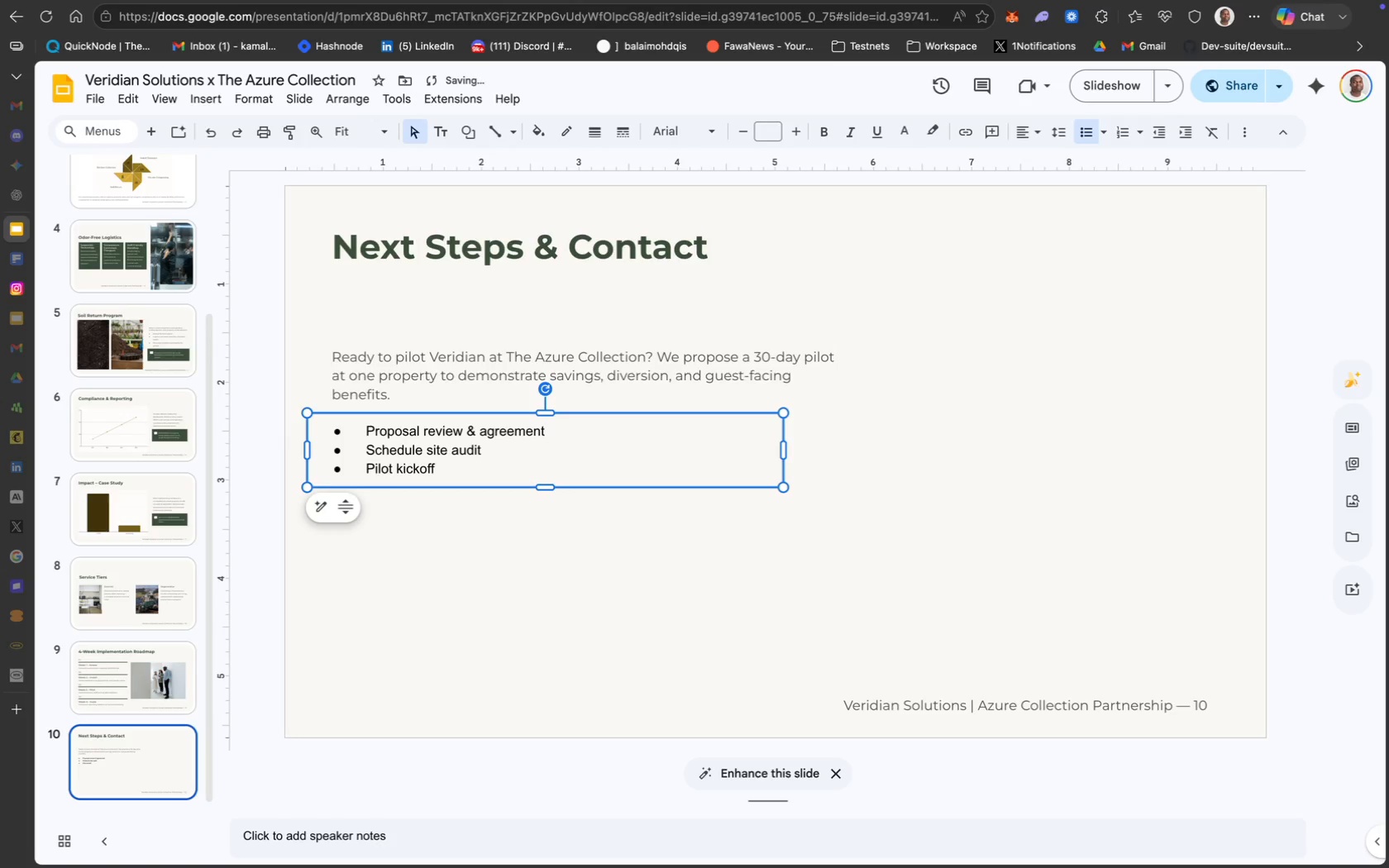 
key(ArrowUp)
 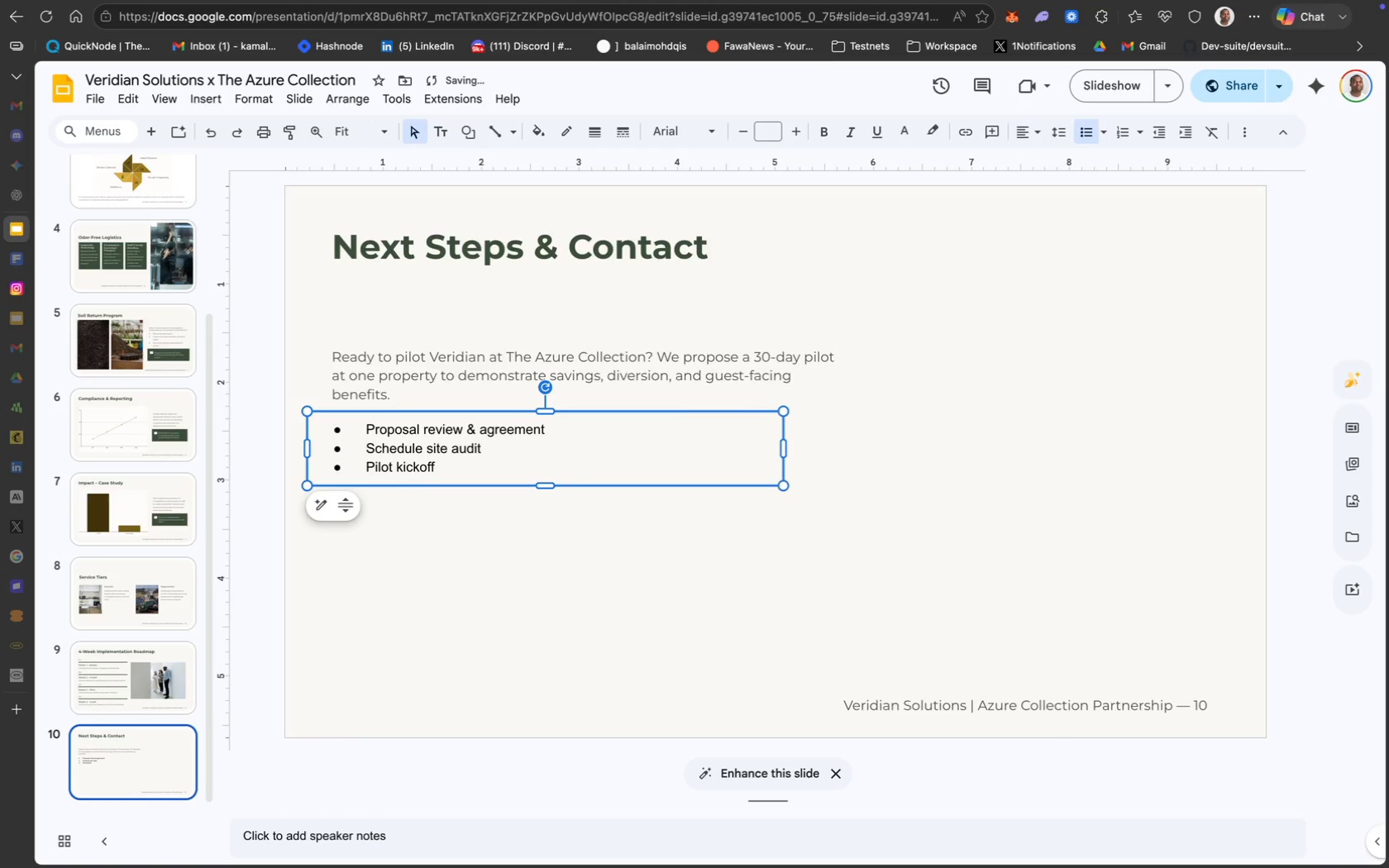 
key(ArrowUp)
 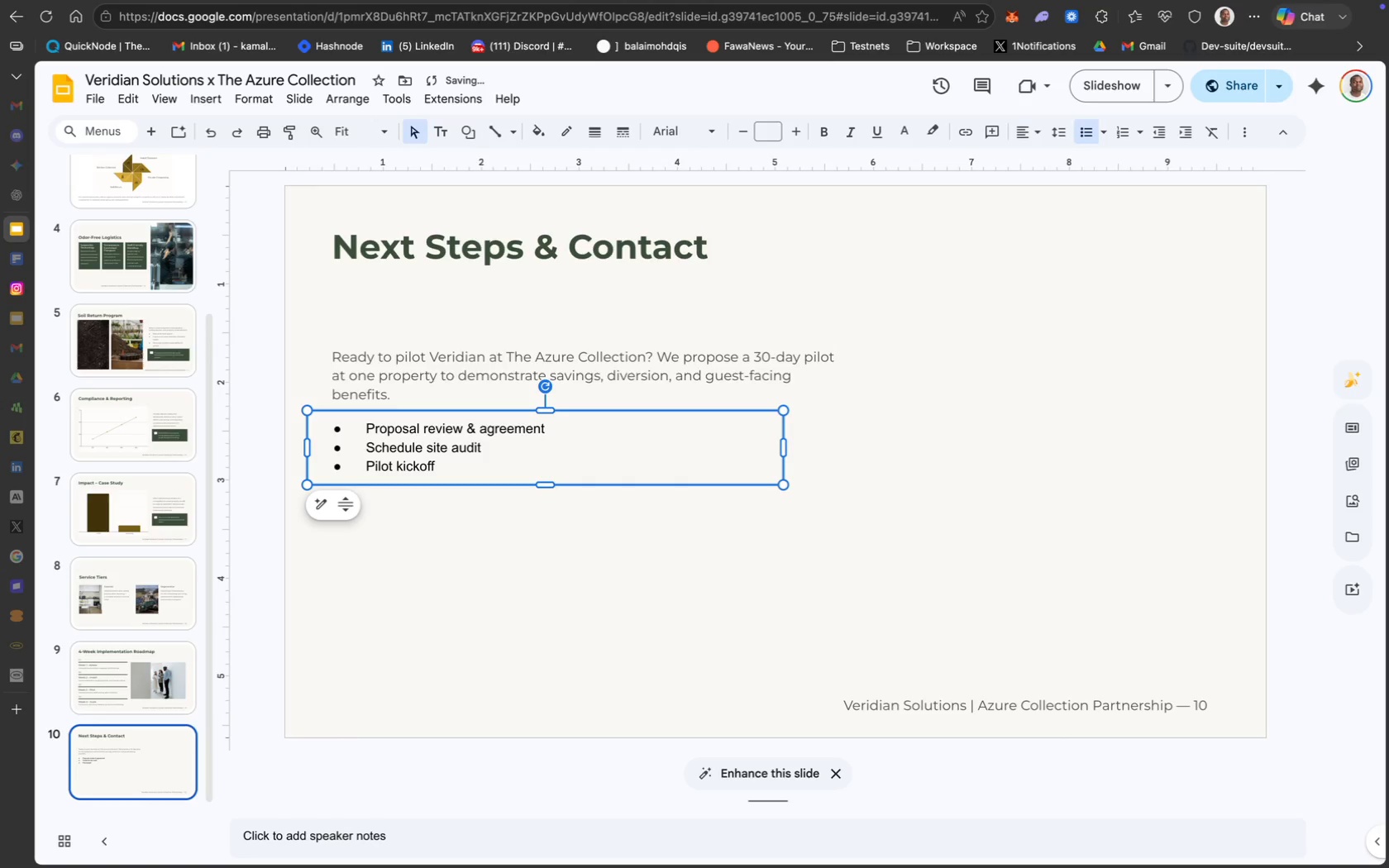 
key(ArrowUp)
 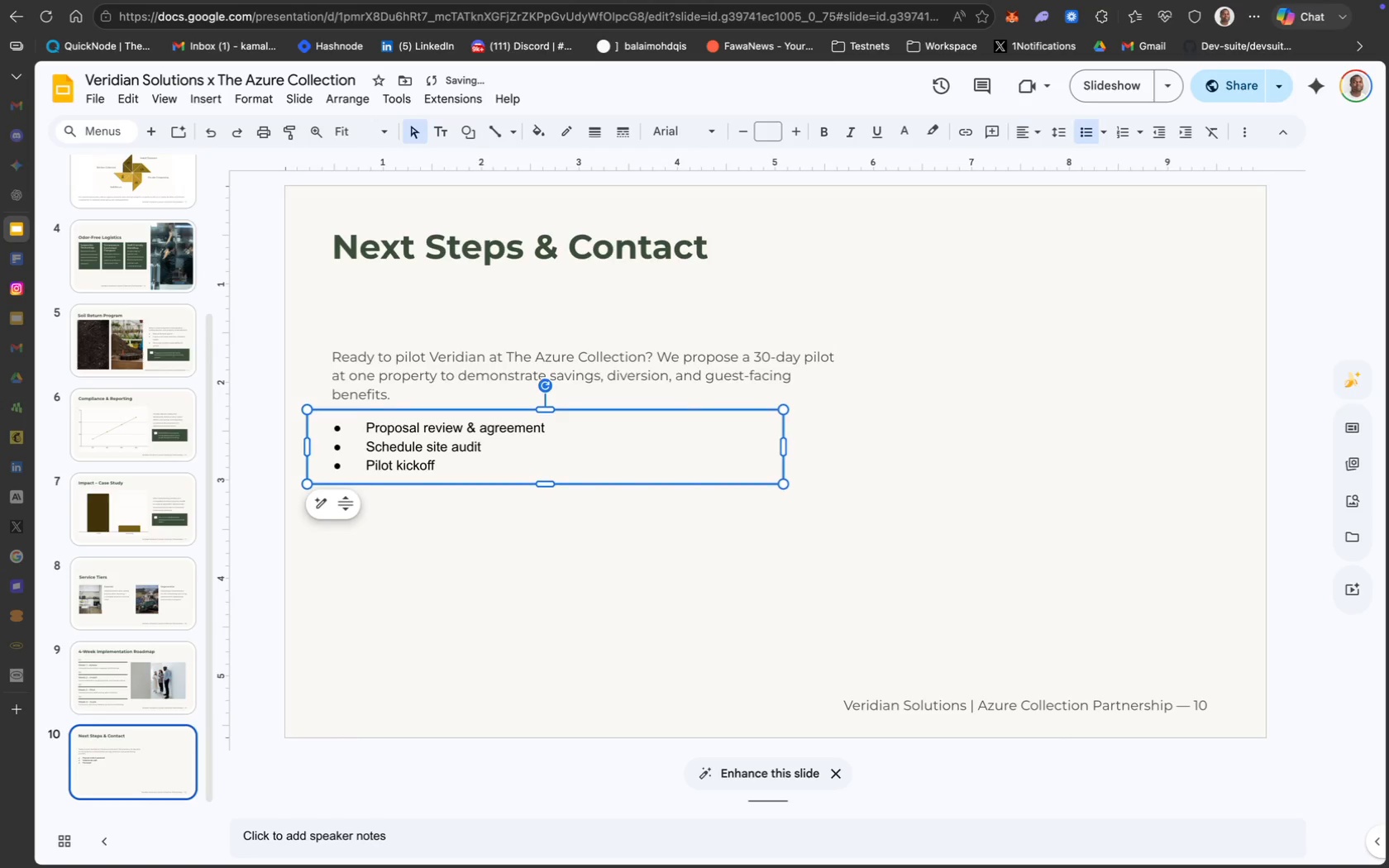 
key(ArrowUp)
 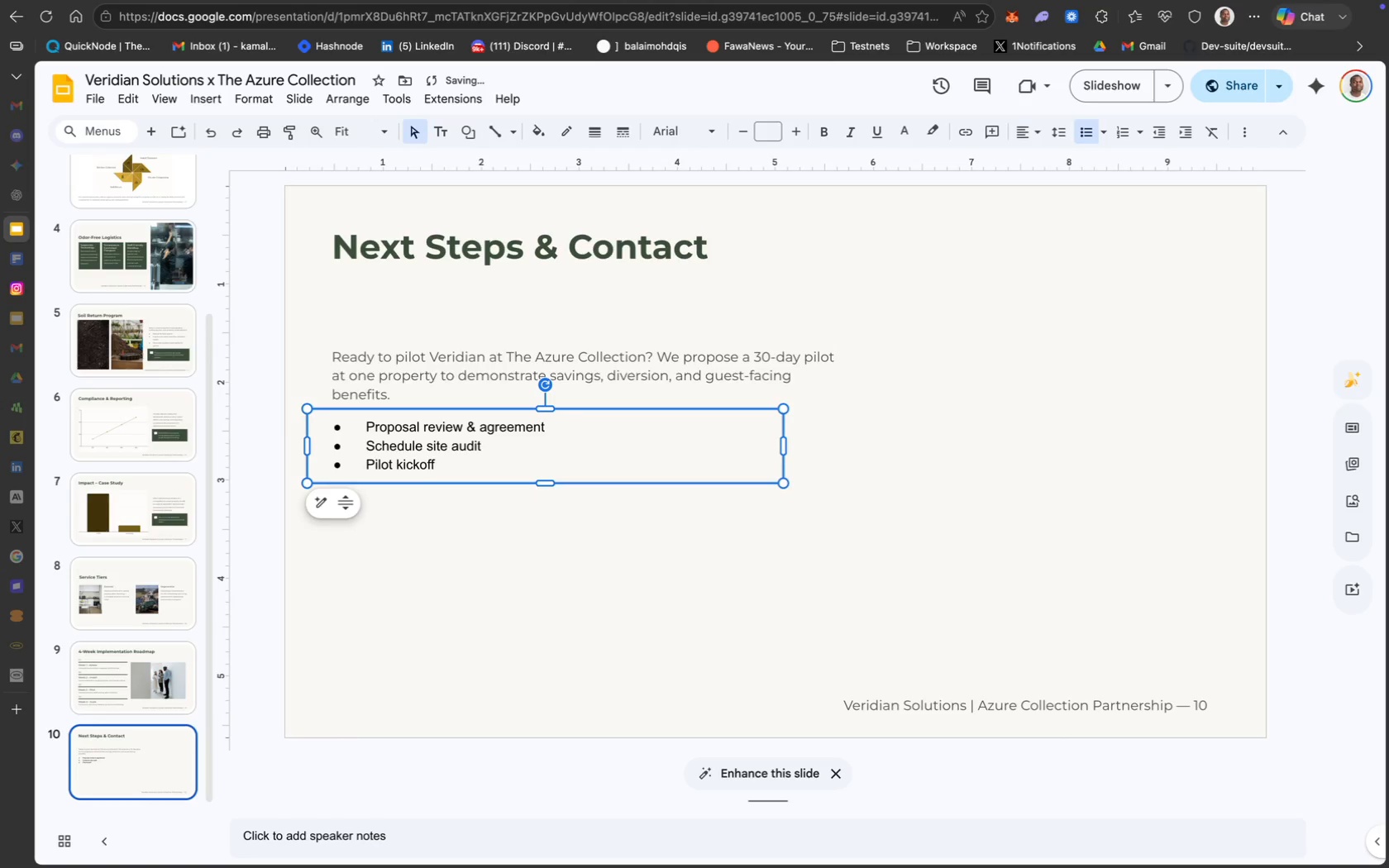 
key(ArrowUp)
 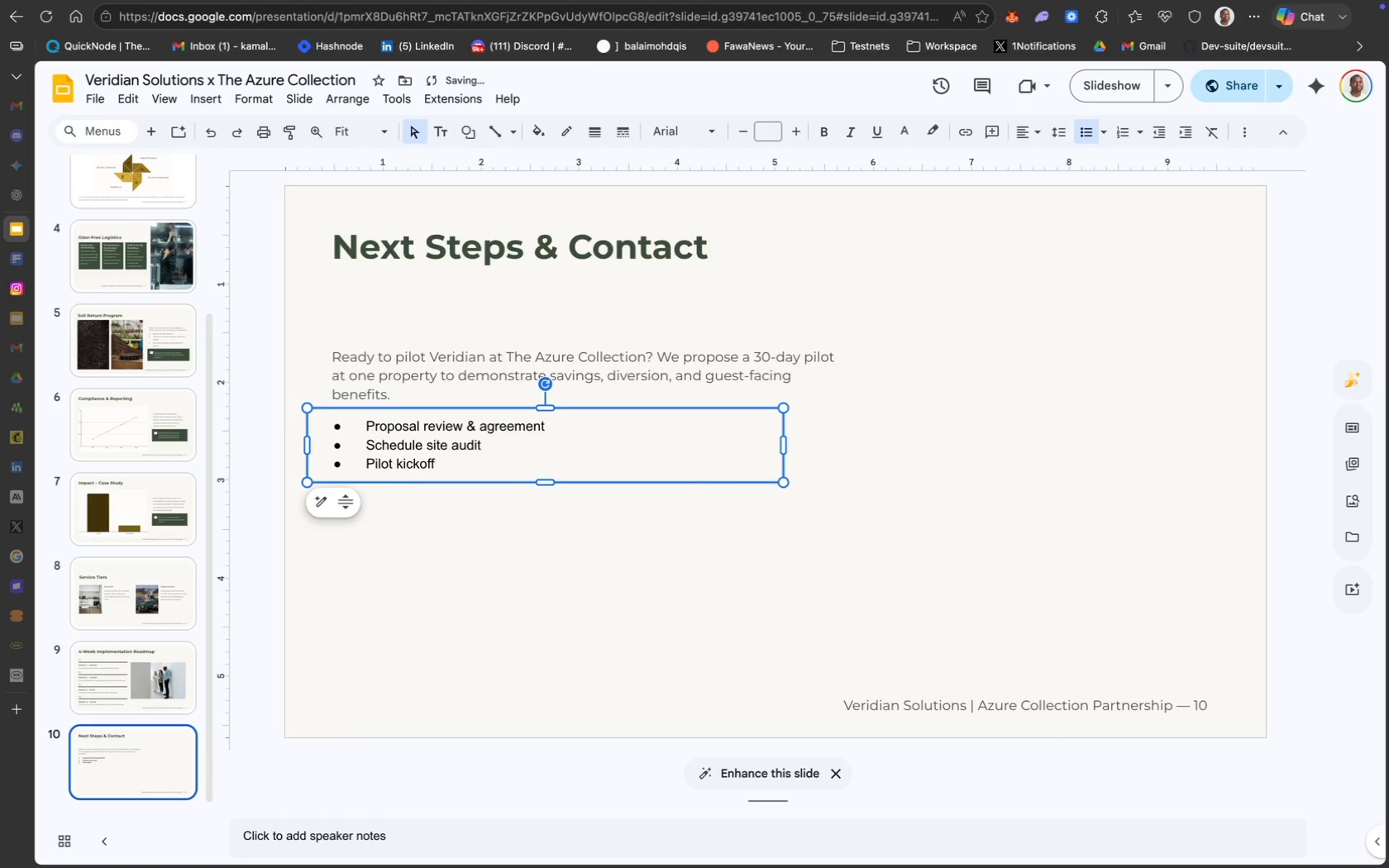 
key(ArrowUp)
 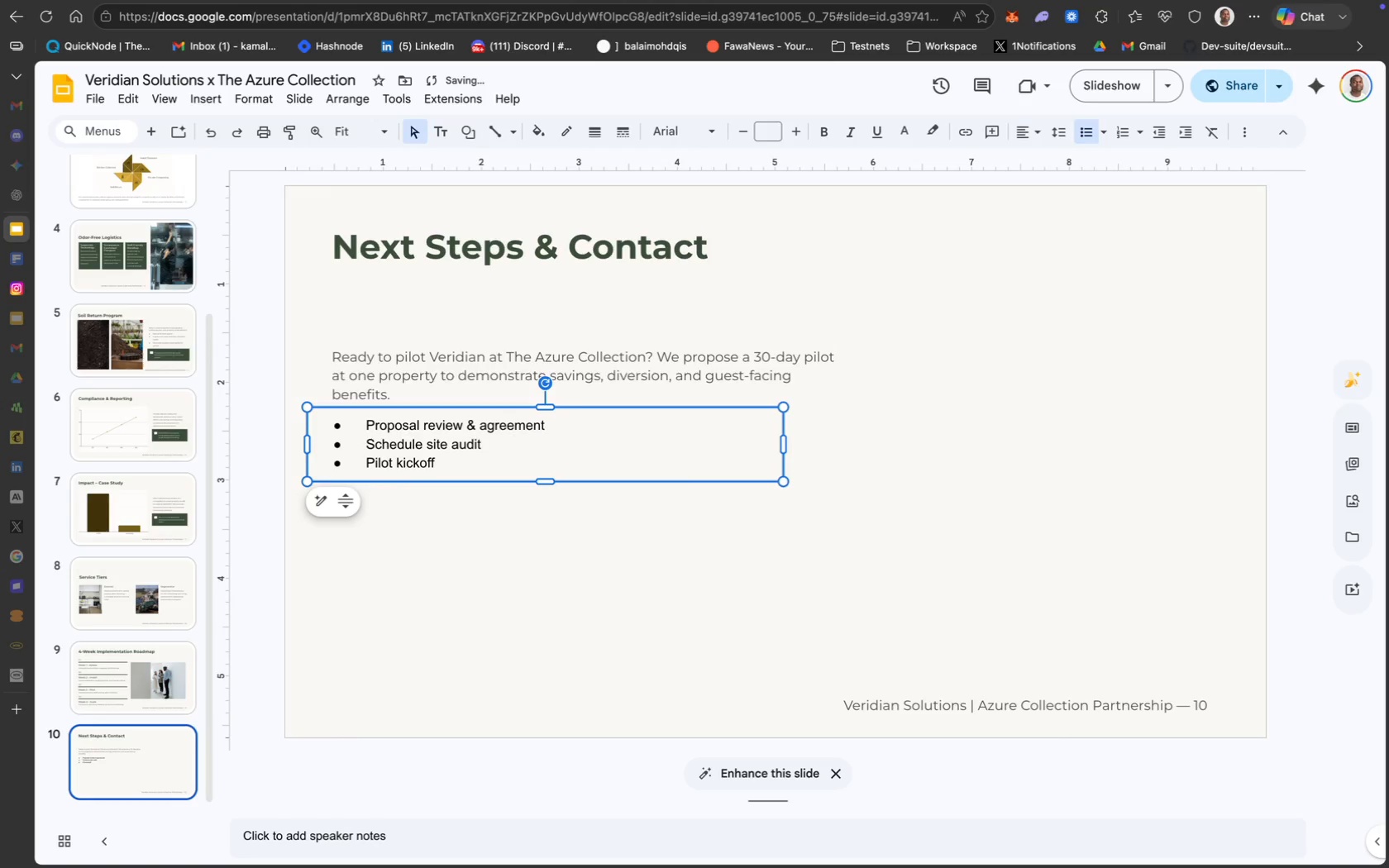 
key(ArrowUp)
 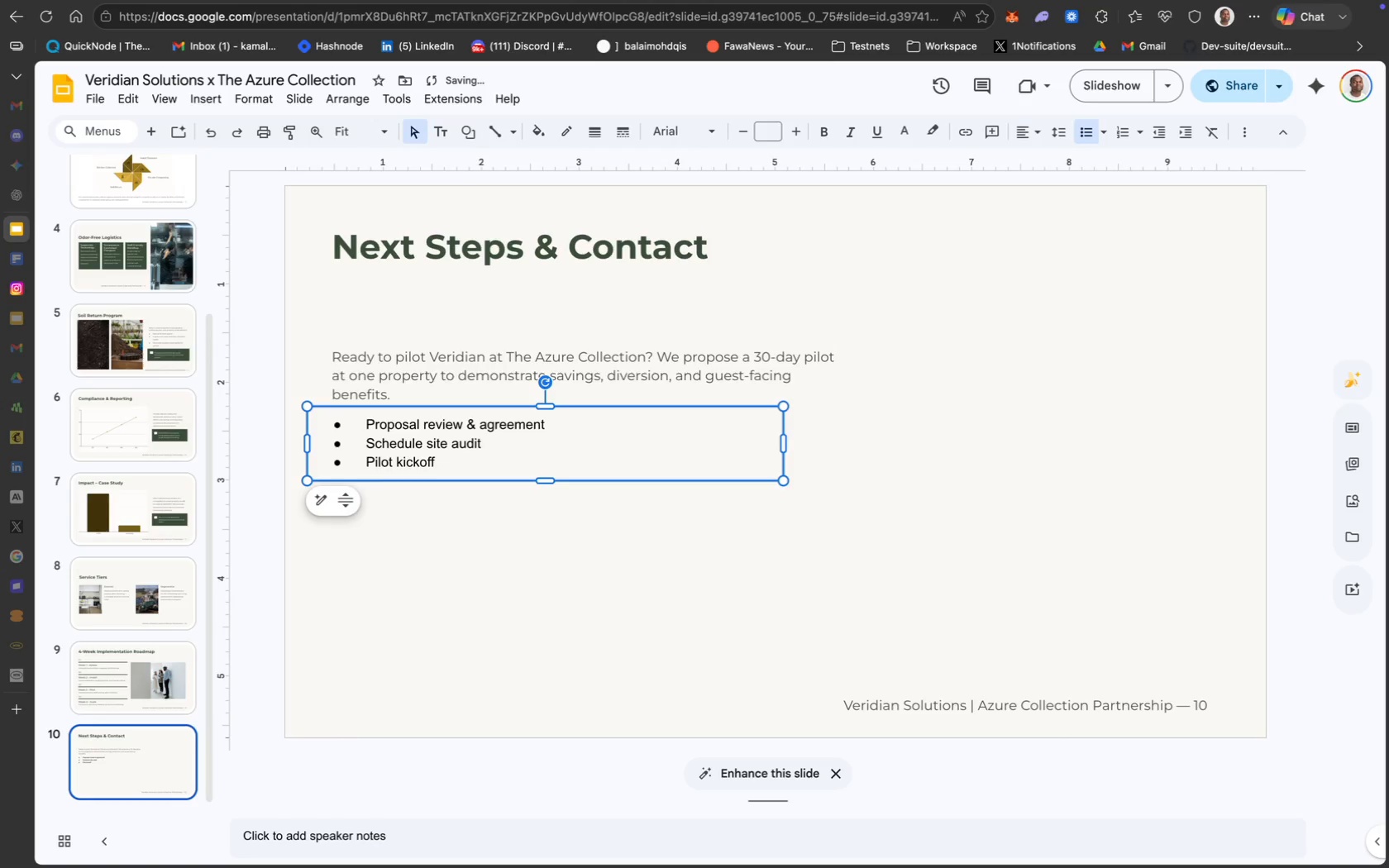 
key(ArrowUp)
 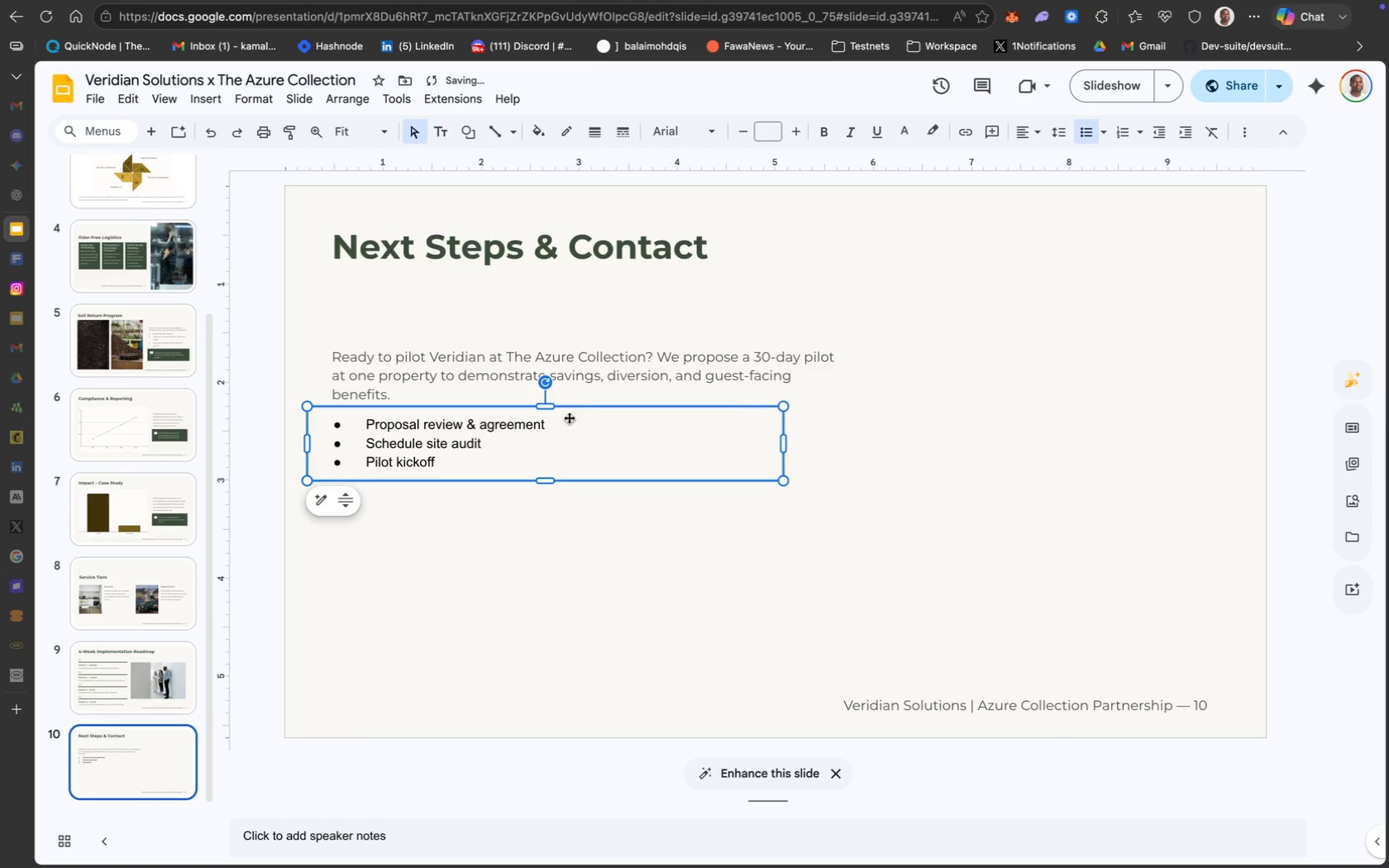 
left_click([537, 374])
 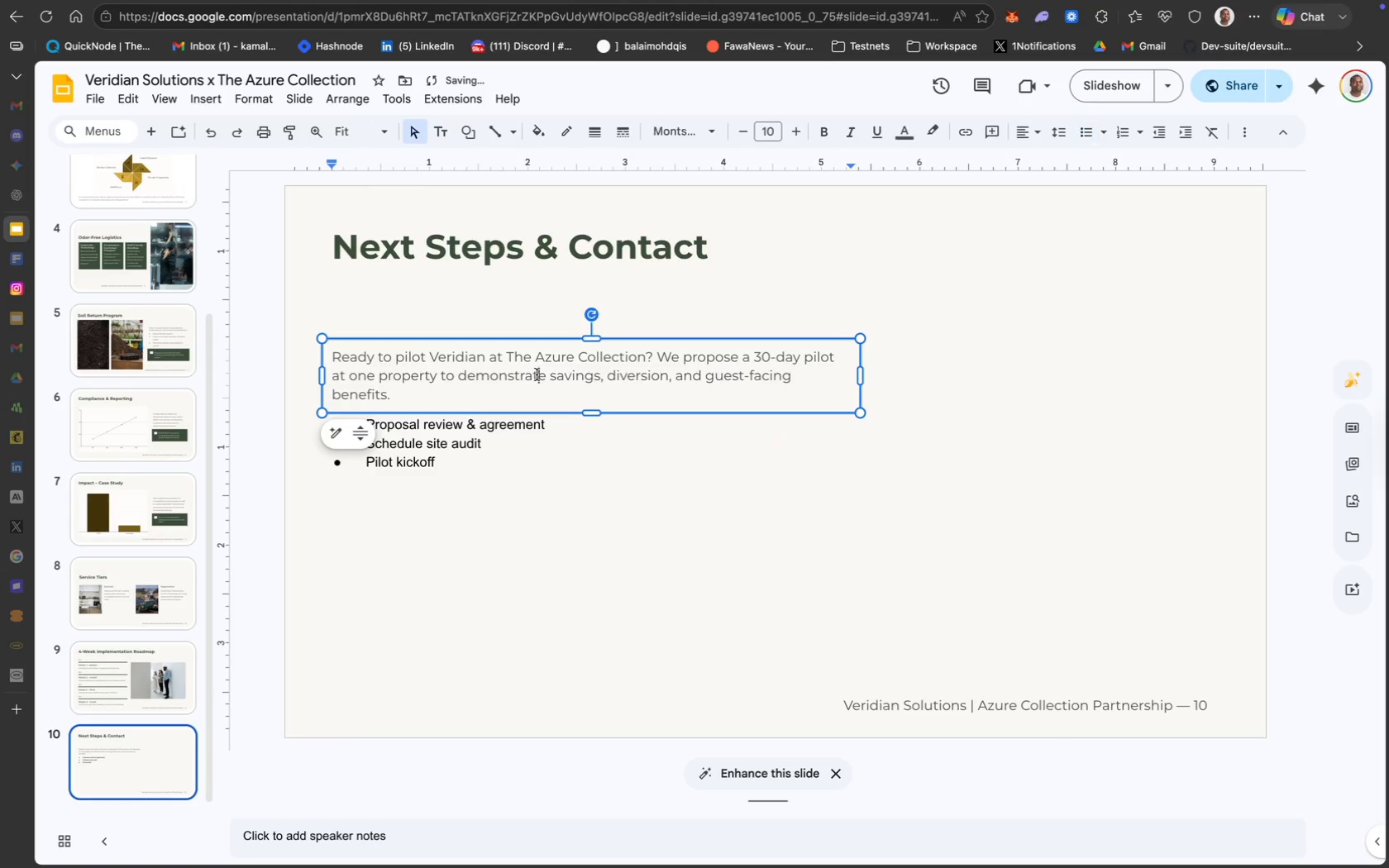 
key(Meta+A)
 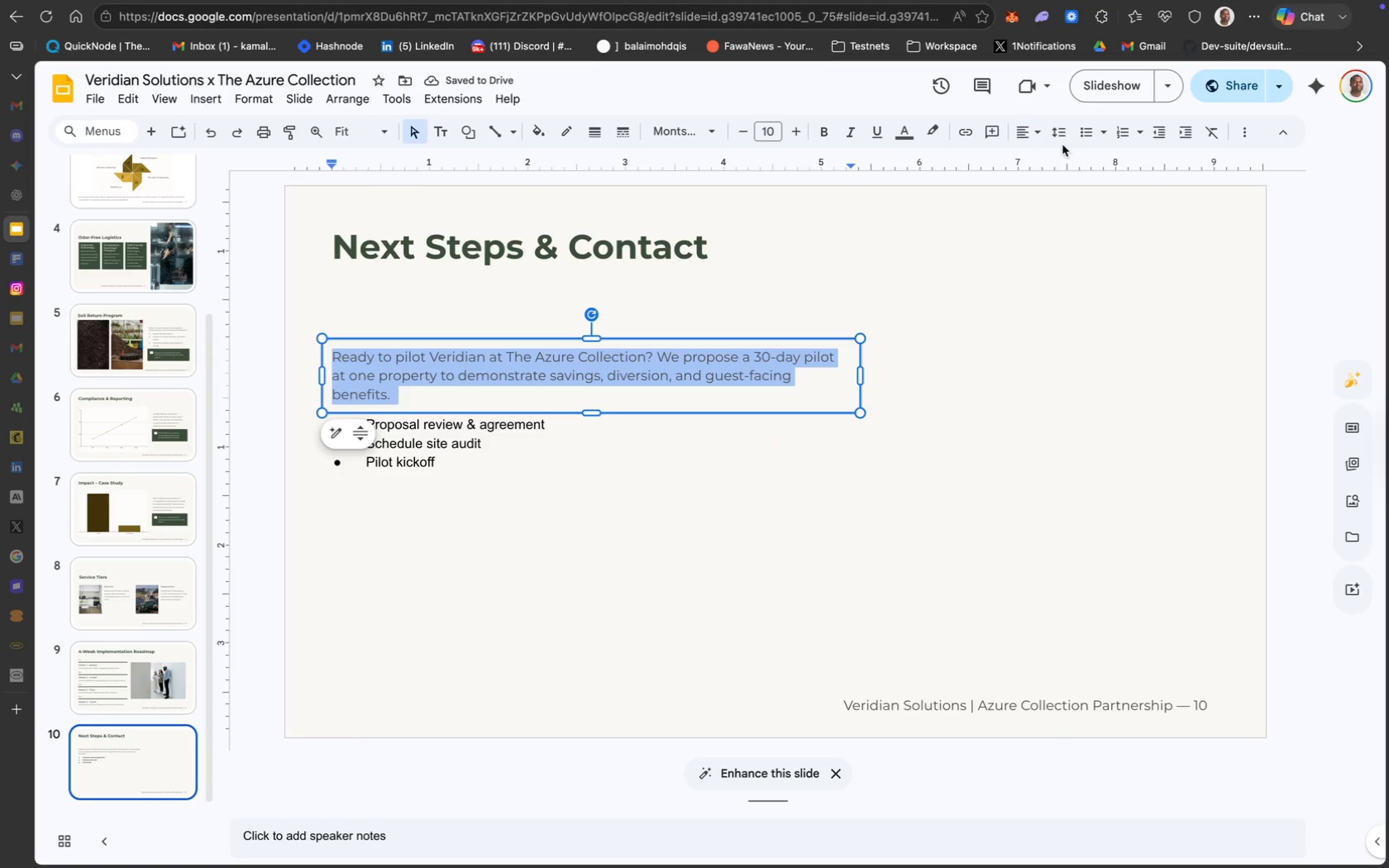 
left_click([1060, 137])
 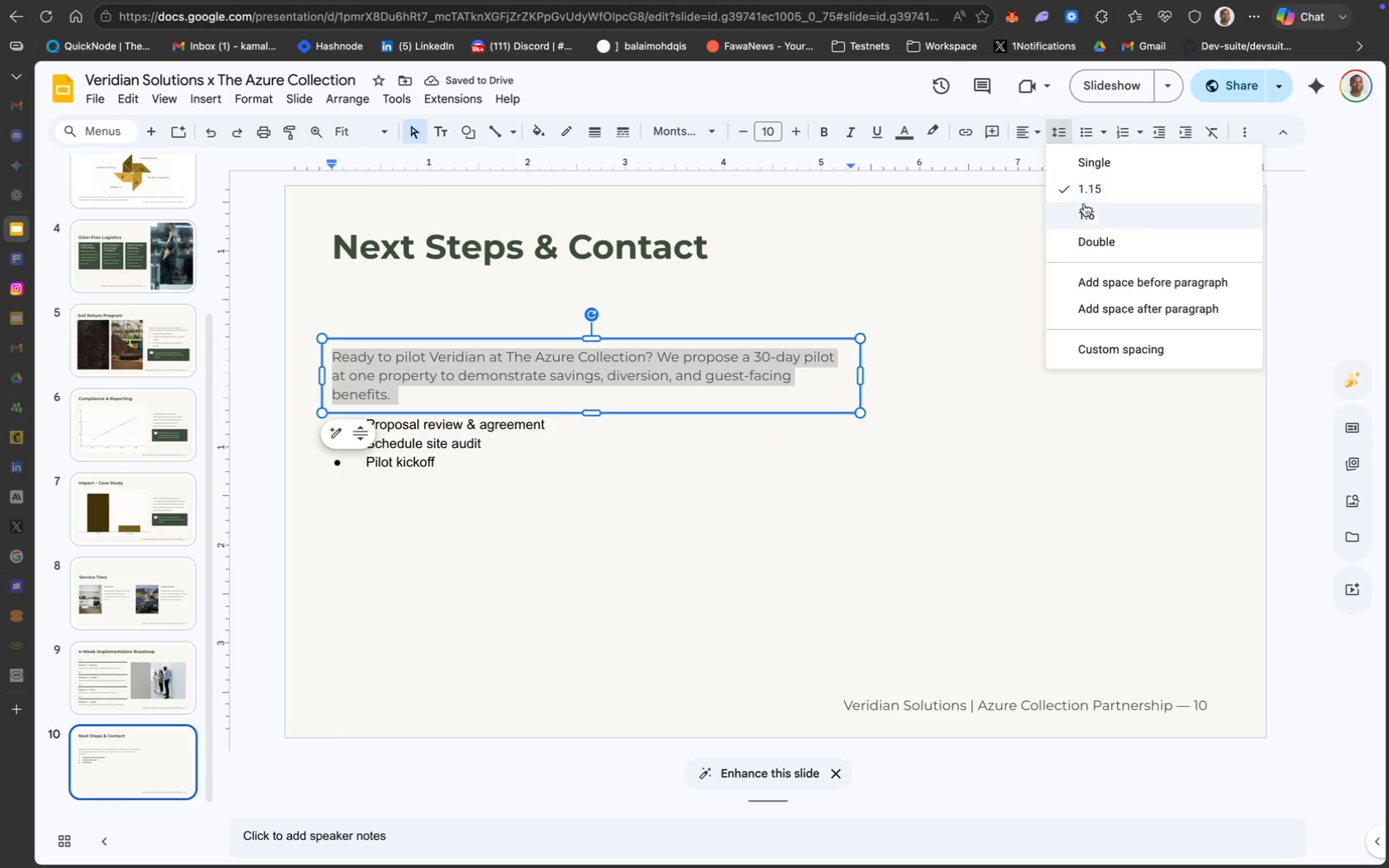 
left_click([1089, 214])
 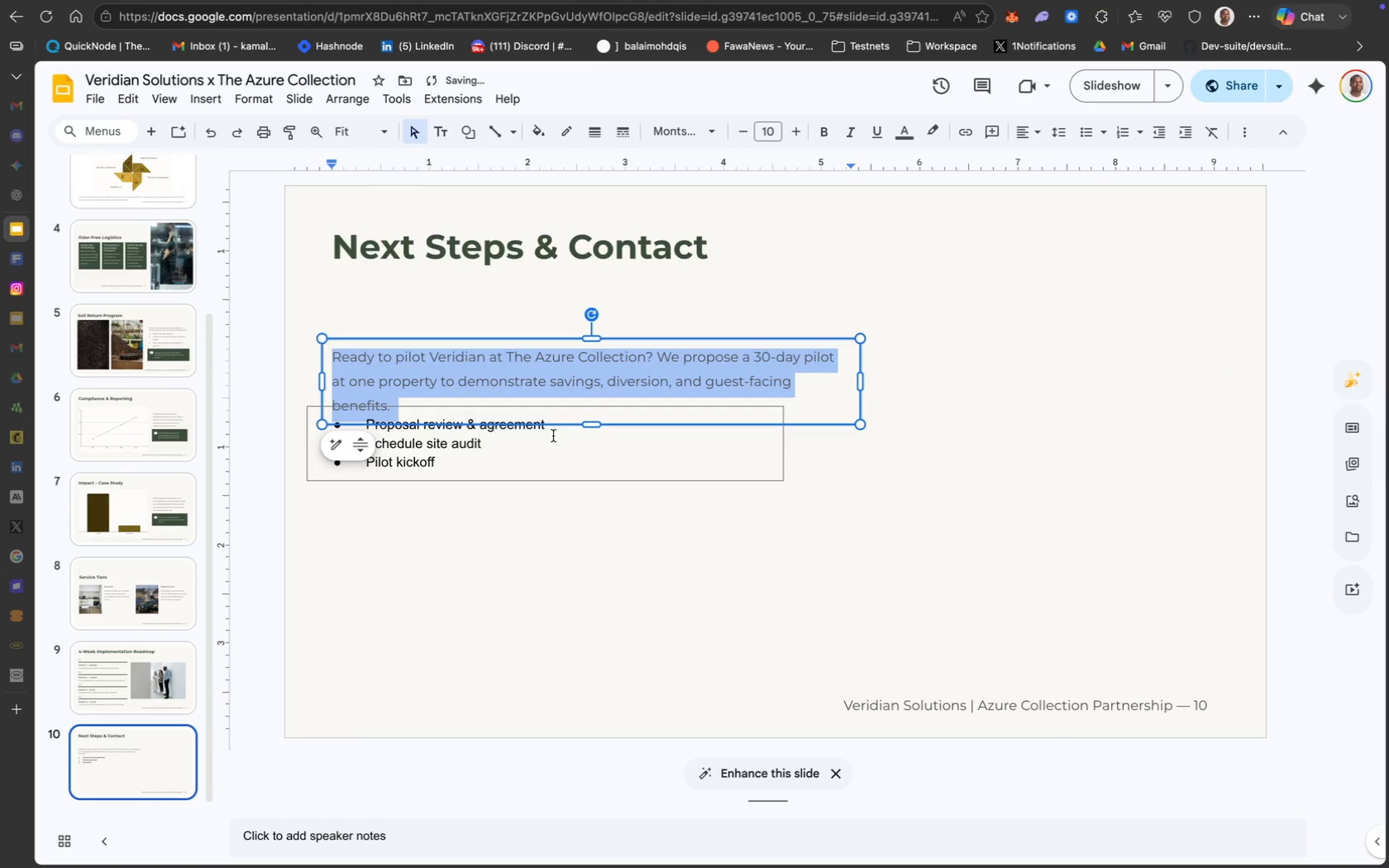 
left_click([597, 469])
 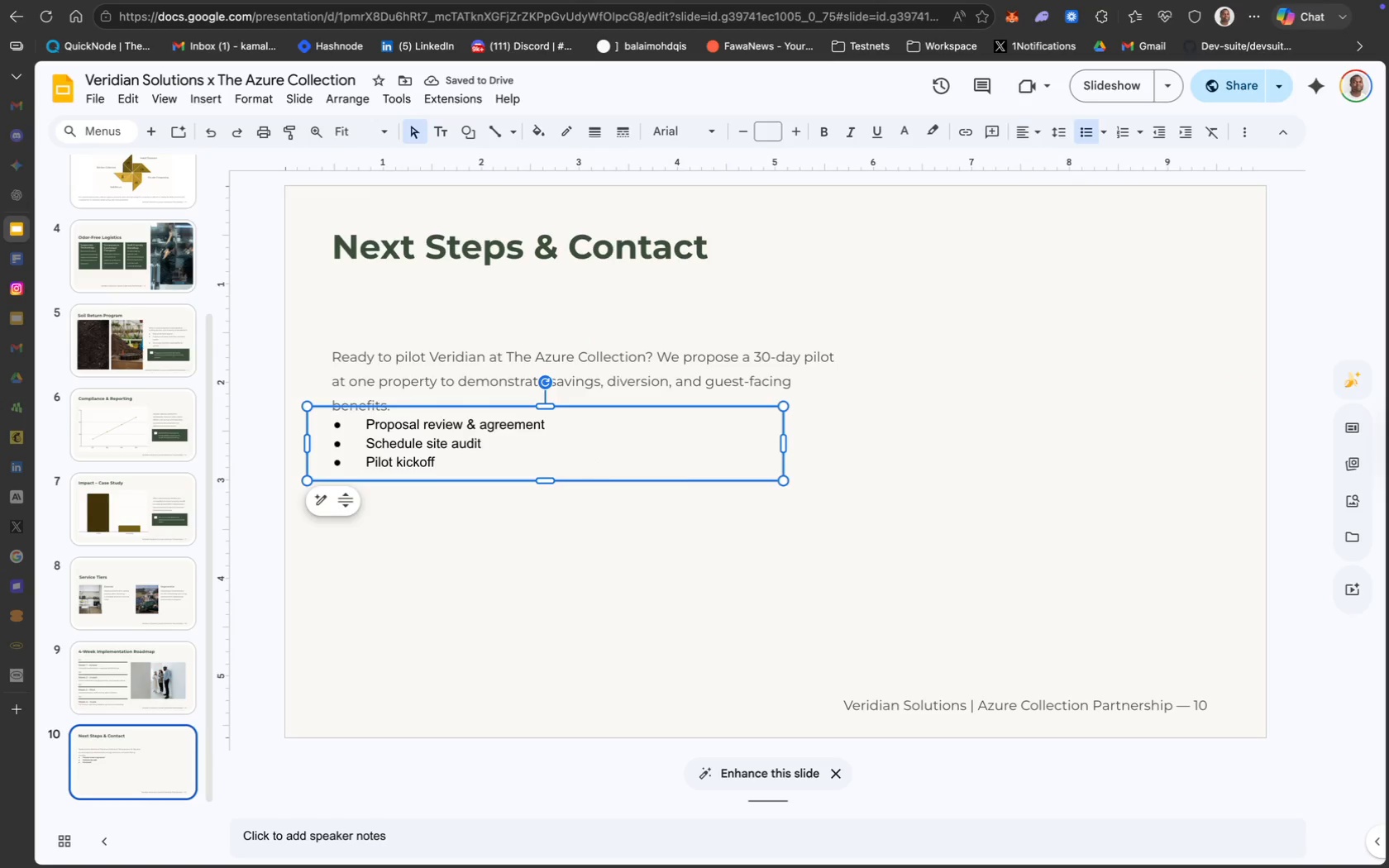 
key(ArrowDown)
 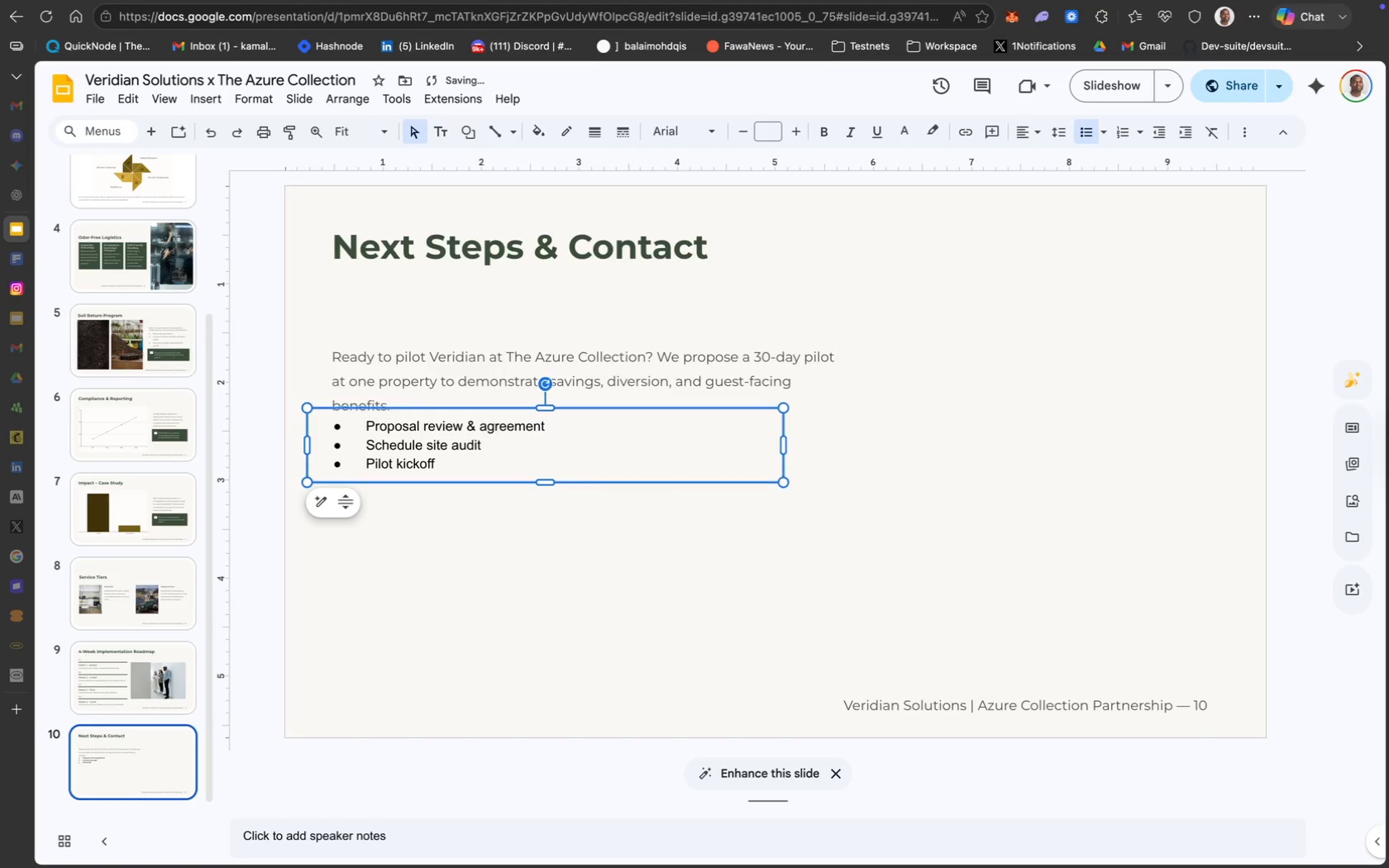 
key(ArrowDown)
 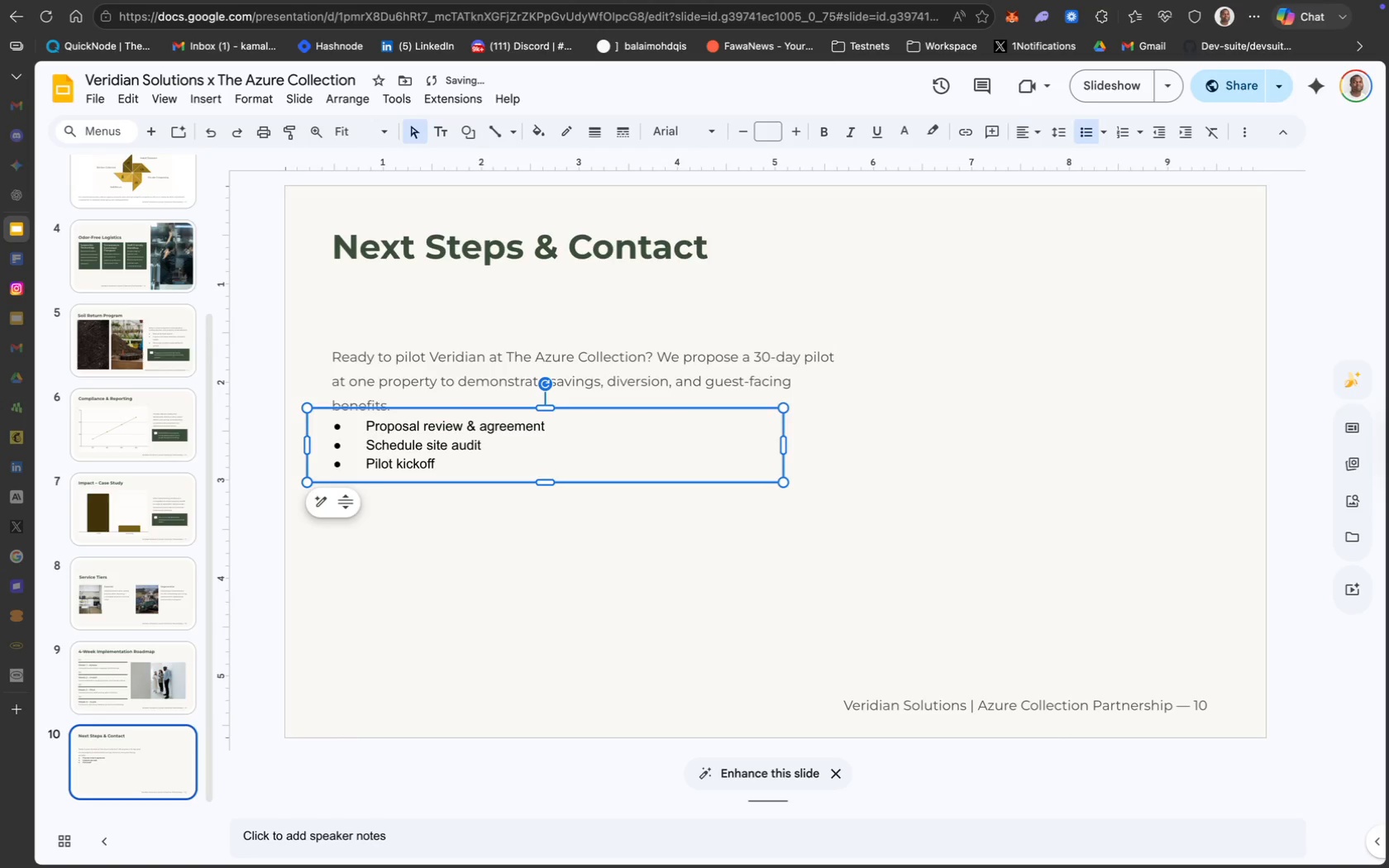 
key(ArrowDown)
 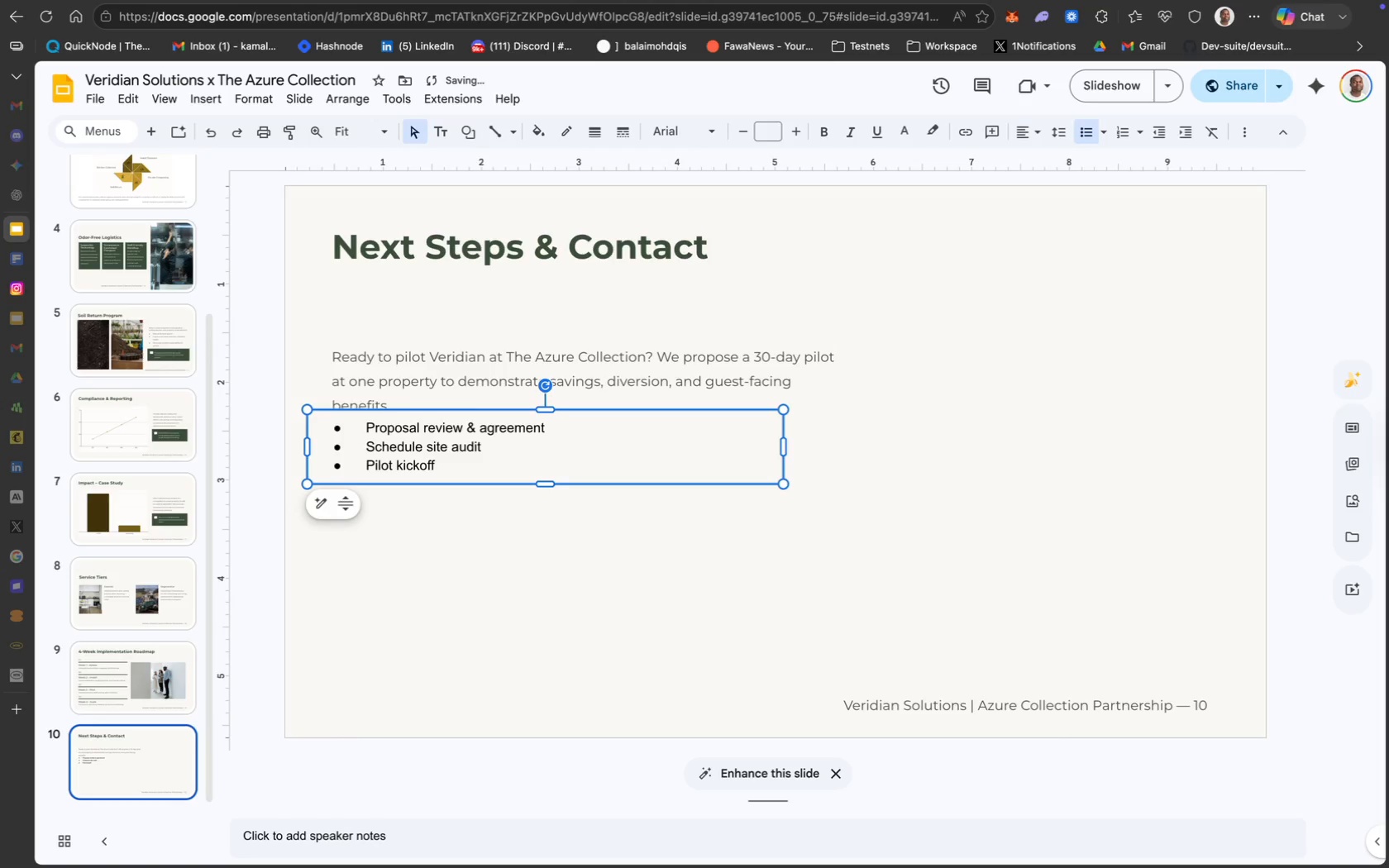 
key(ArrowDown)
 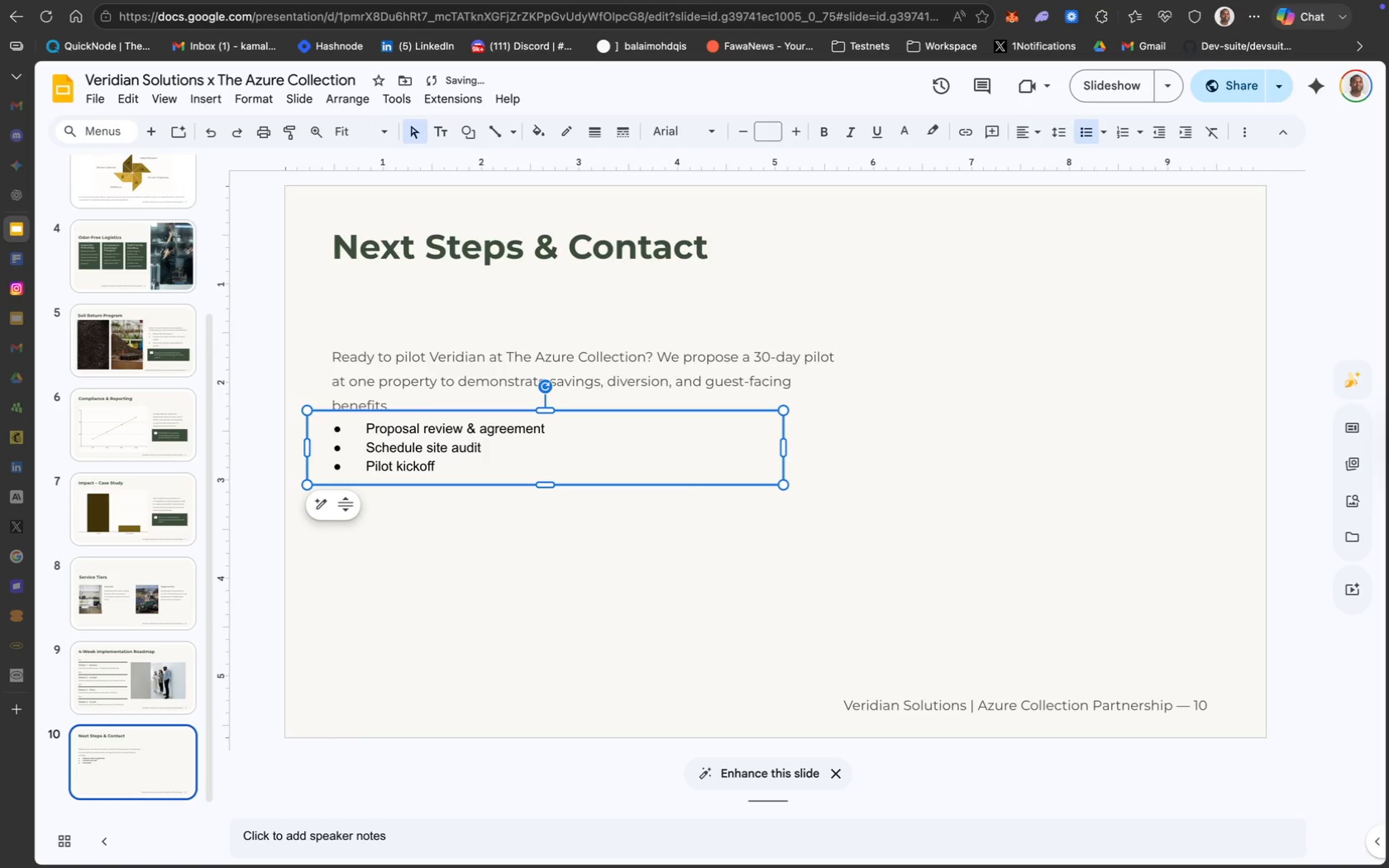 
key(ArrowDown)
 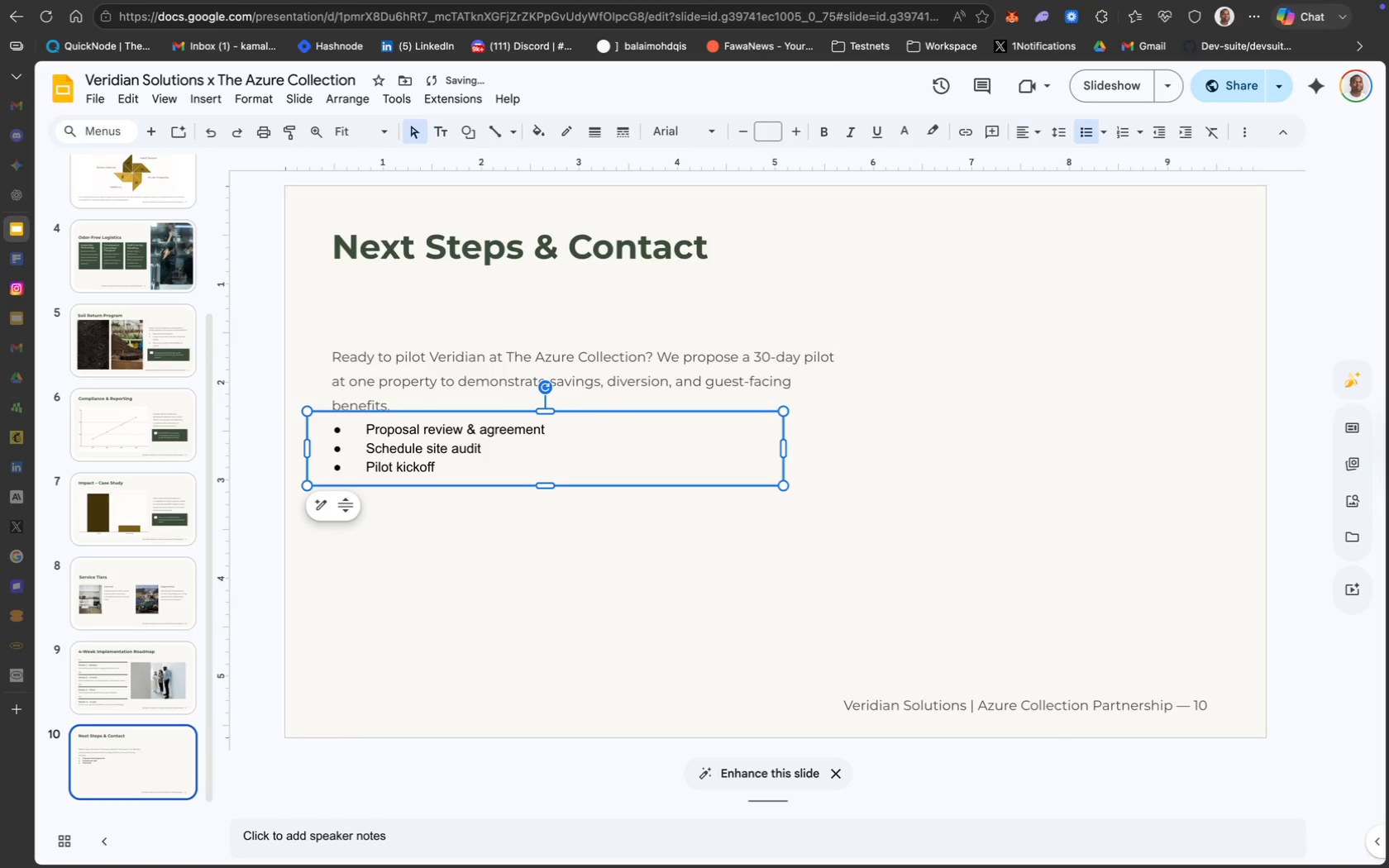 
key(ArrowDown)
 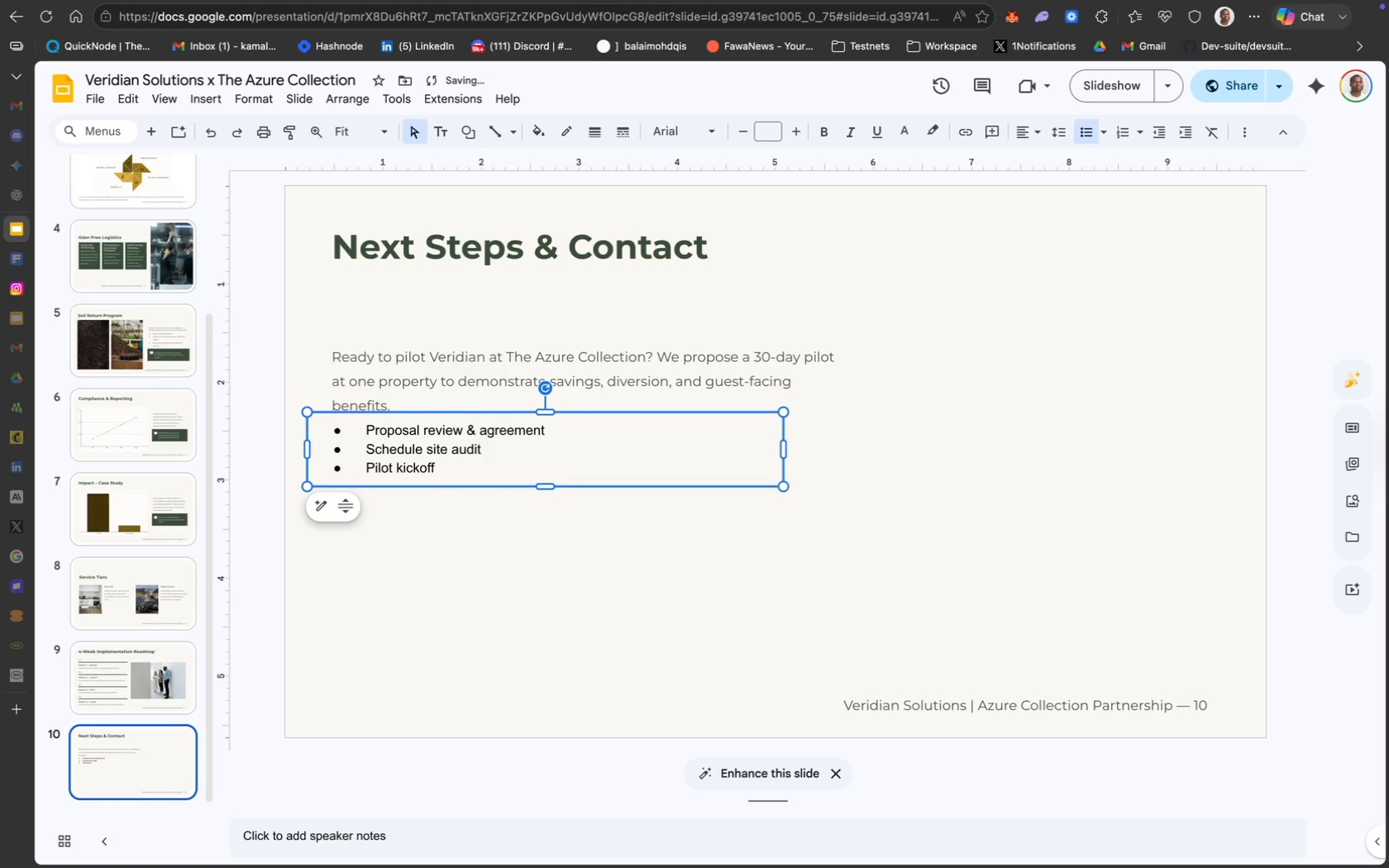 
key(ArrowDown)
 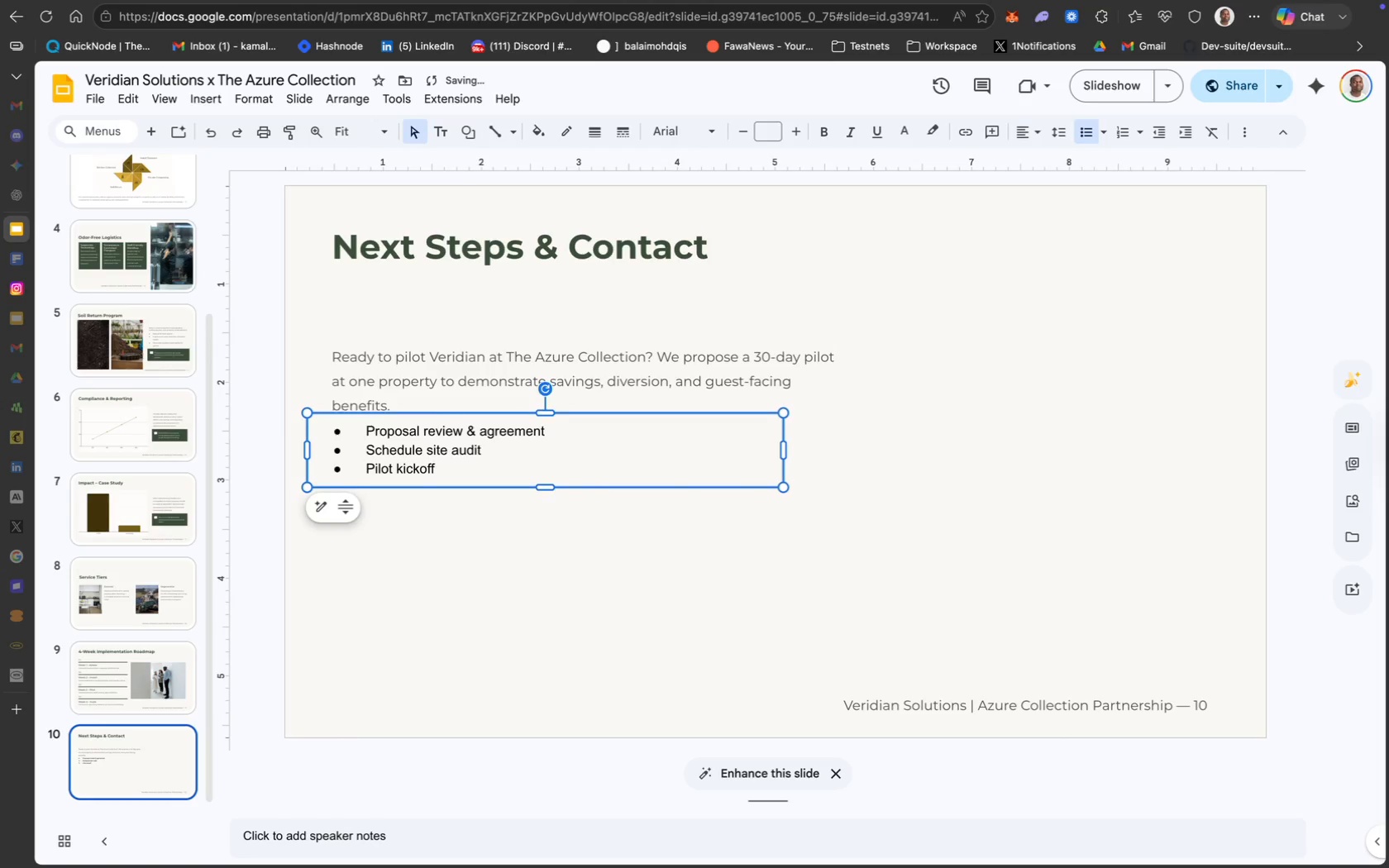 
key(ArrowDown)
 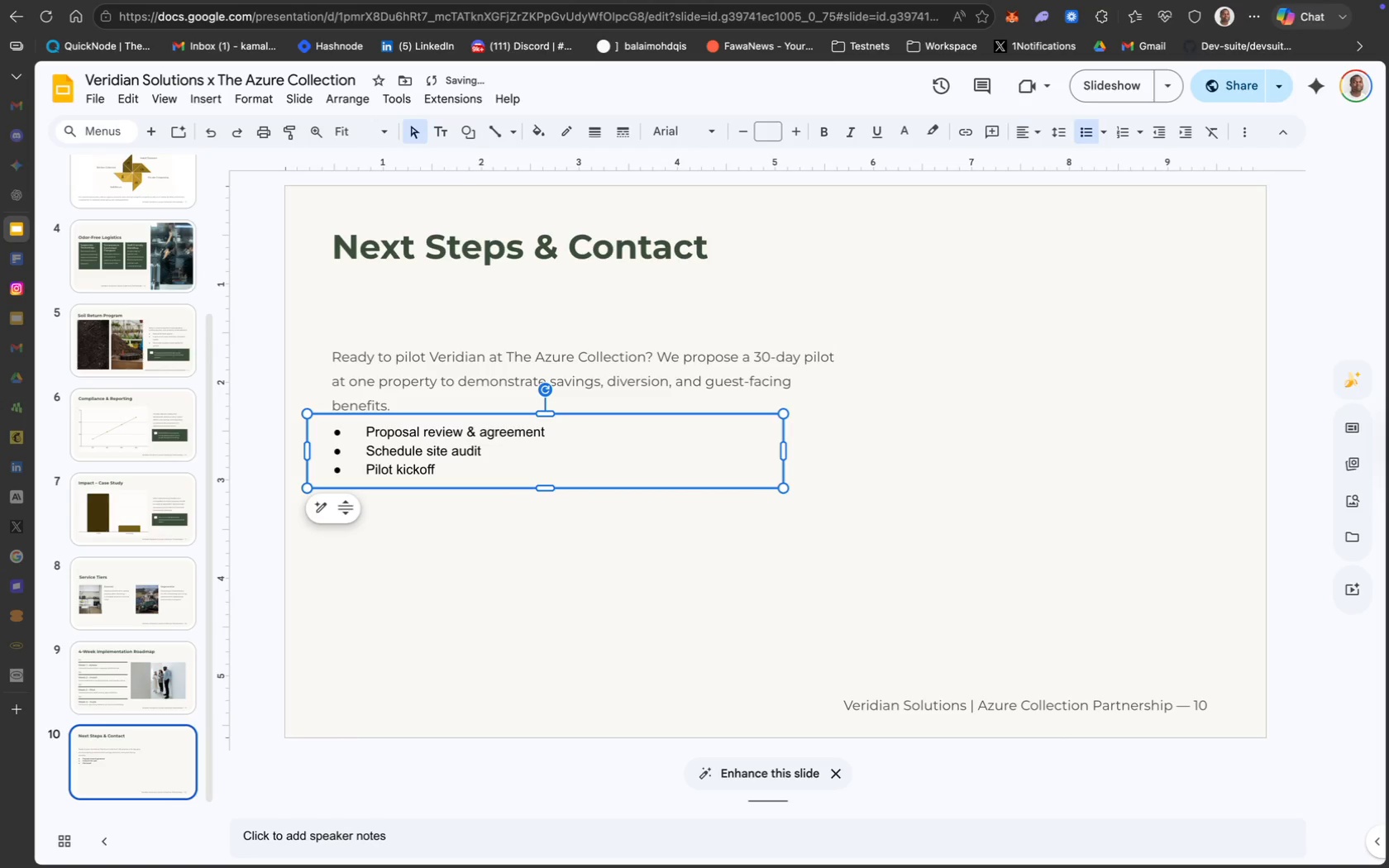 
key(ArrowDown)
 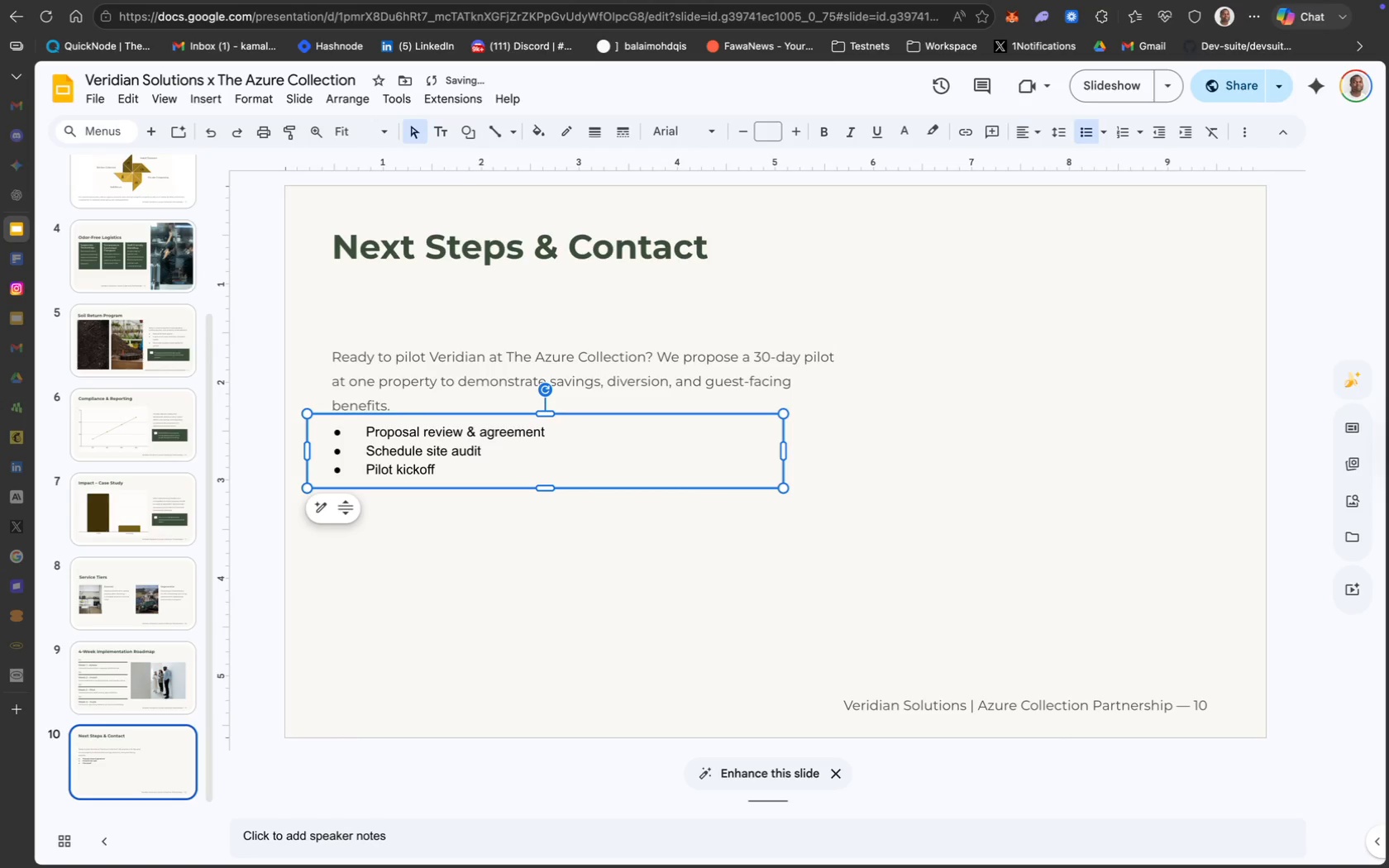 
key(ArrowDown)
 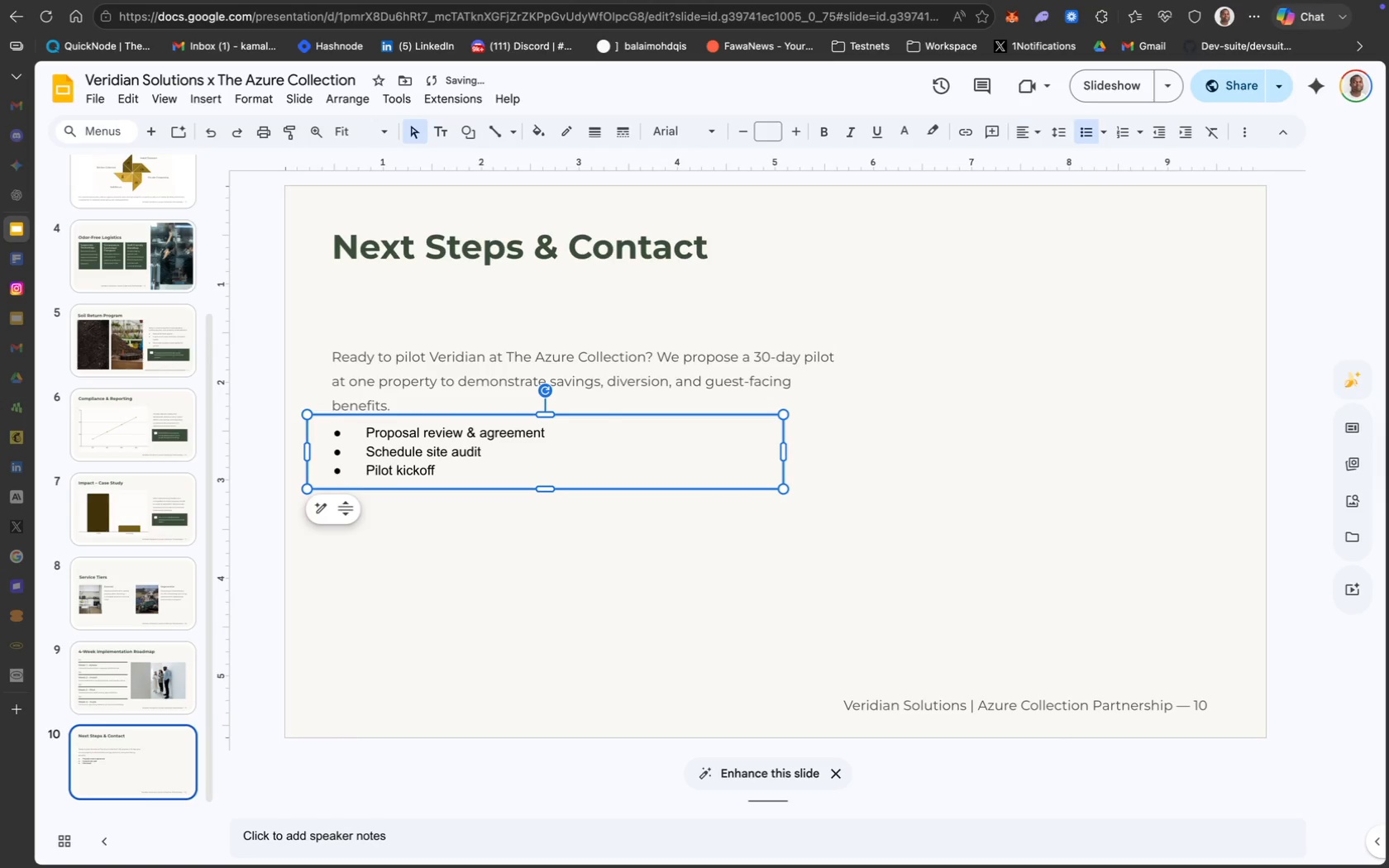 
key(ArrowDown)
 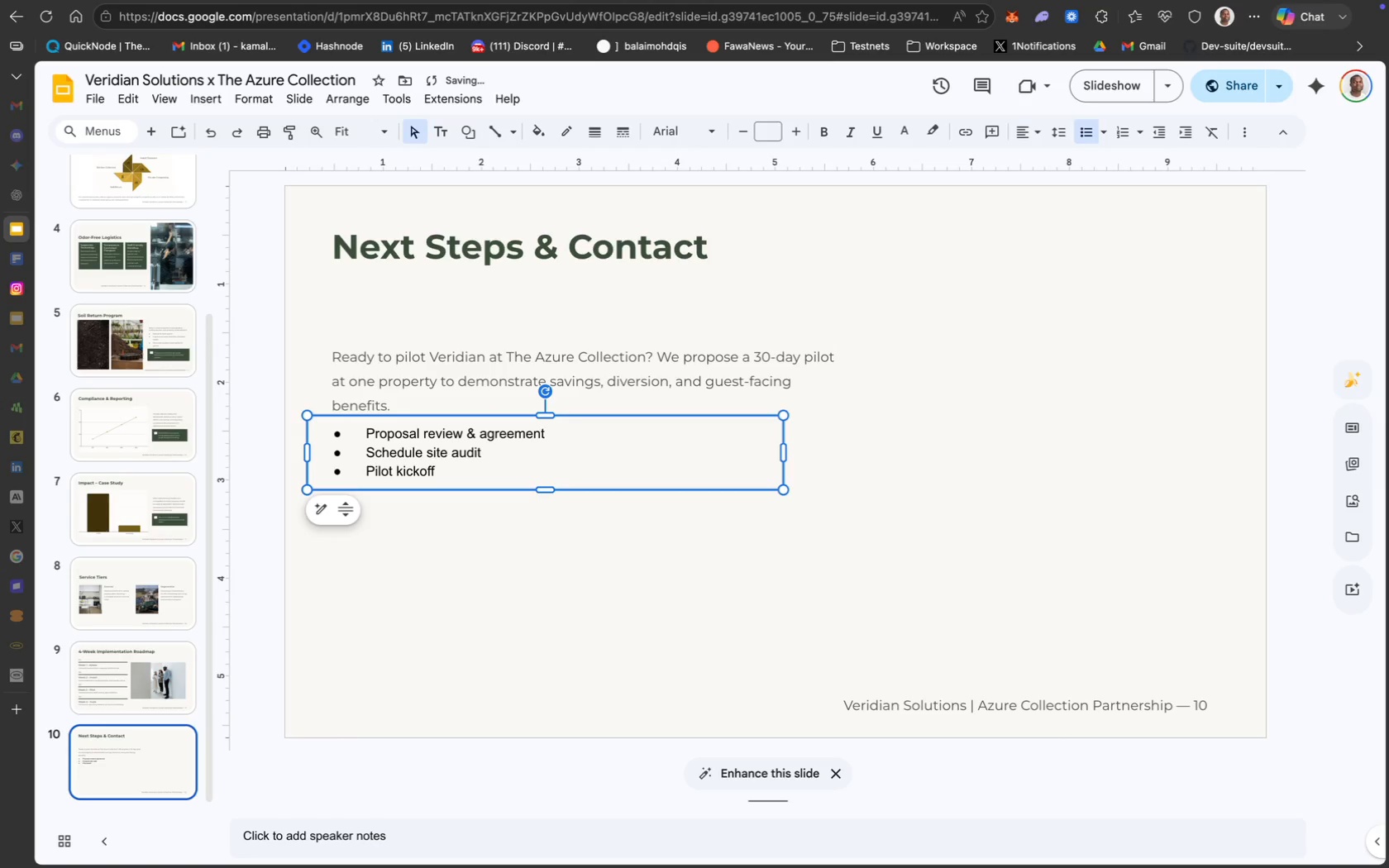 
key(ArrowDown)
 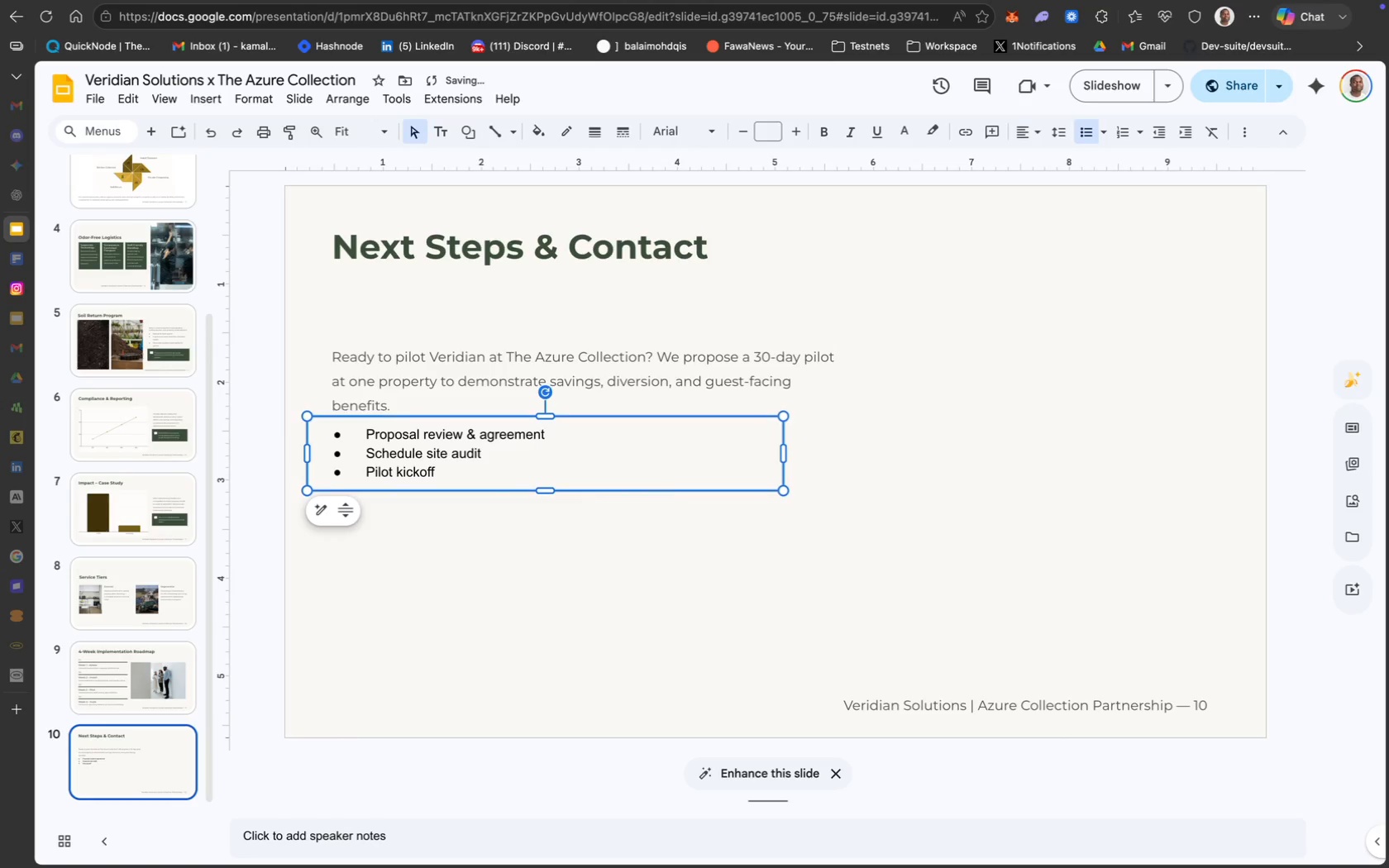 
key(ArrowDown)
 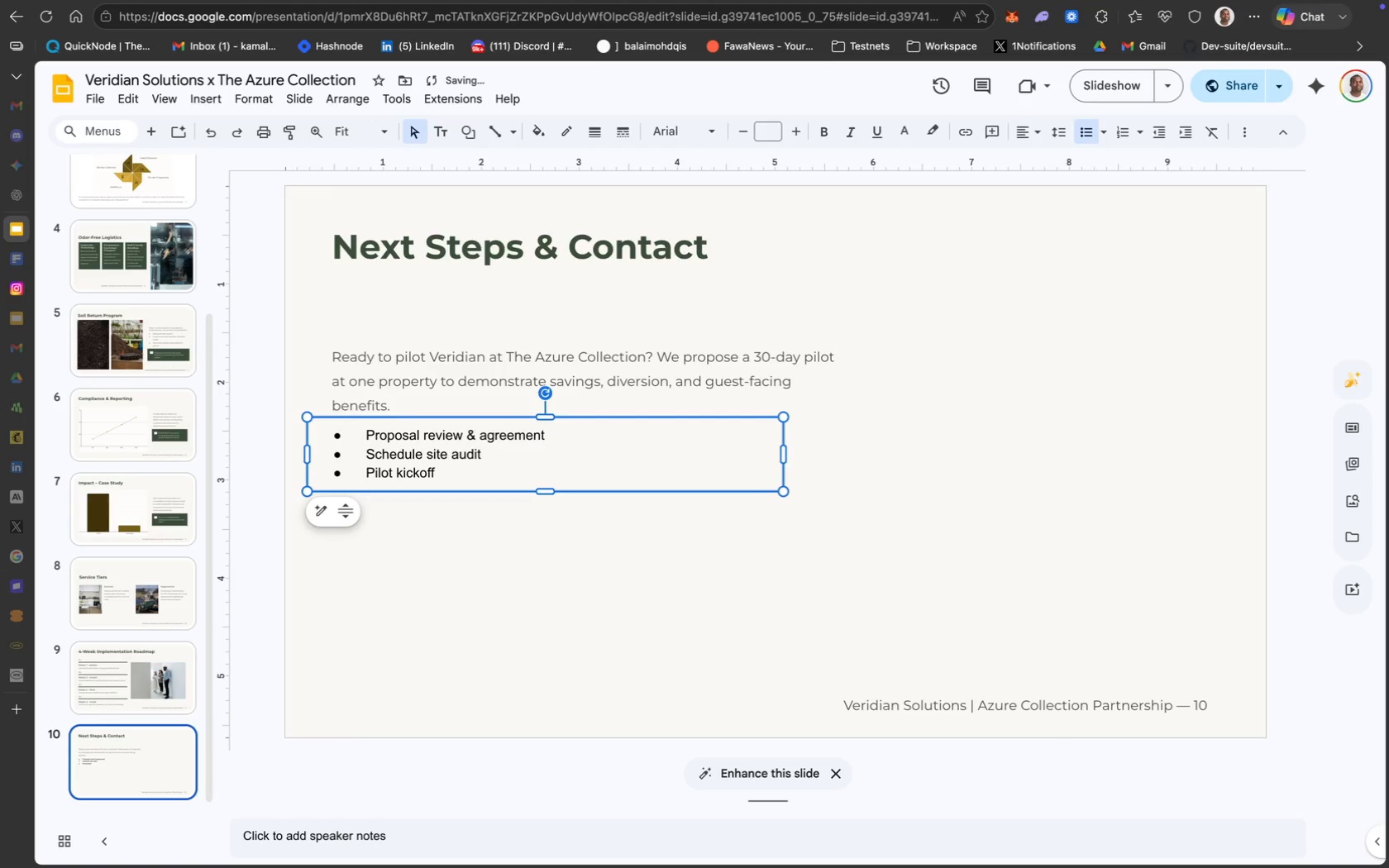 
key(ArrowDown)
 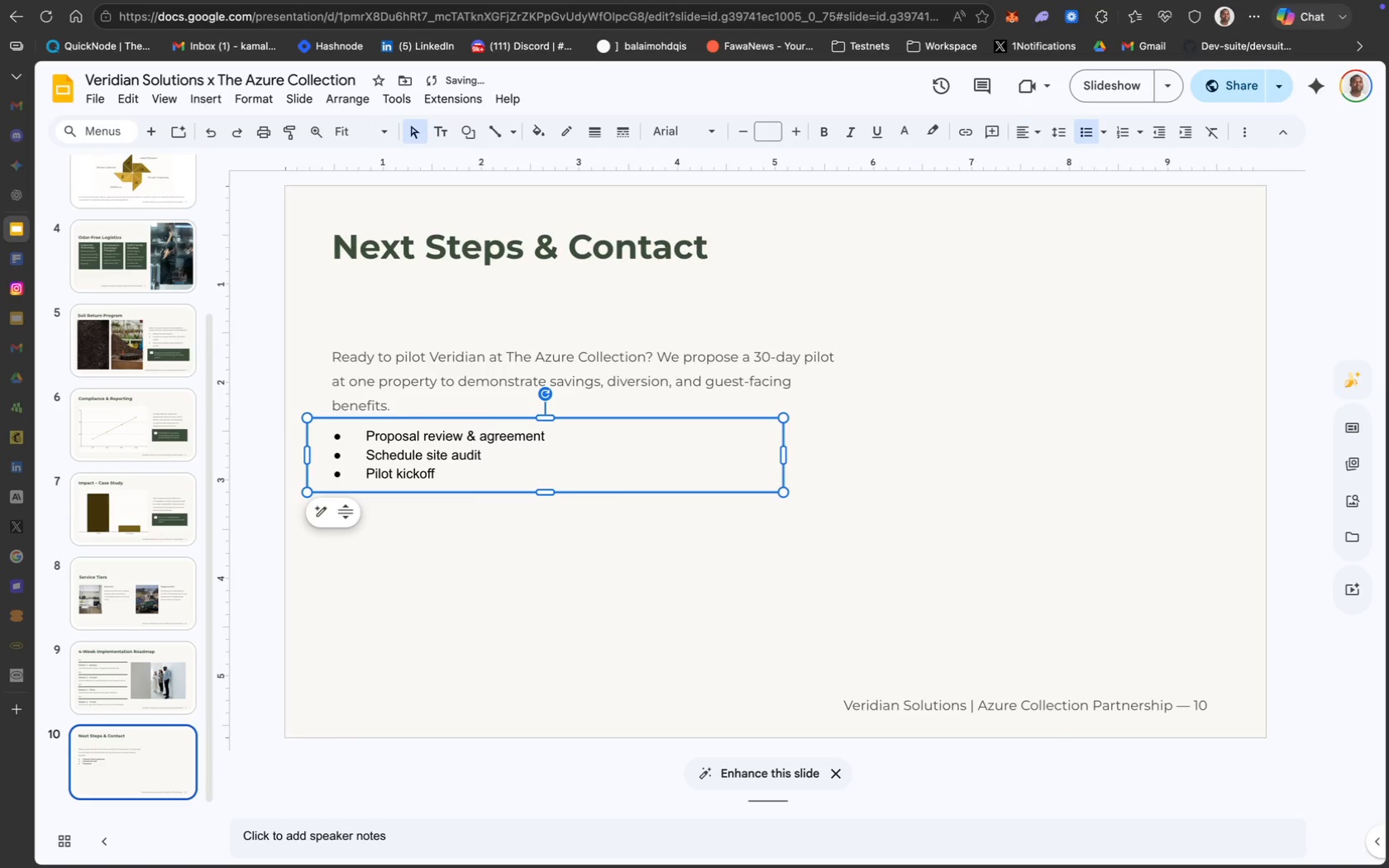 
key(ArrowDown)
 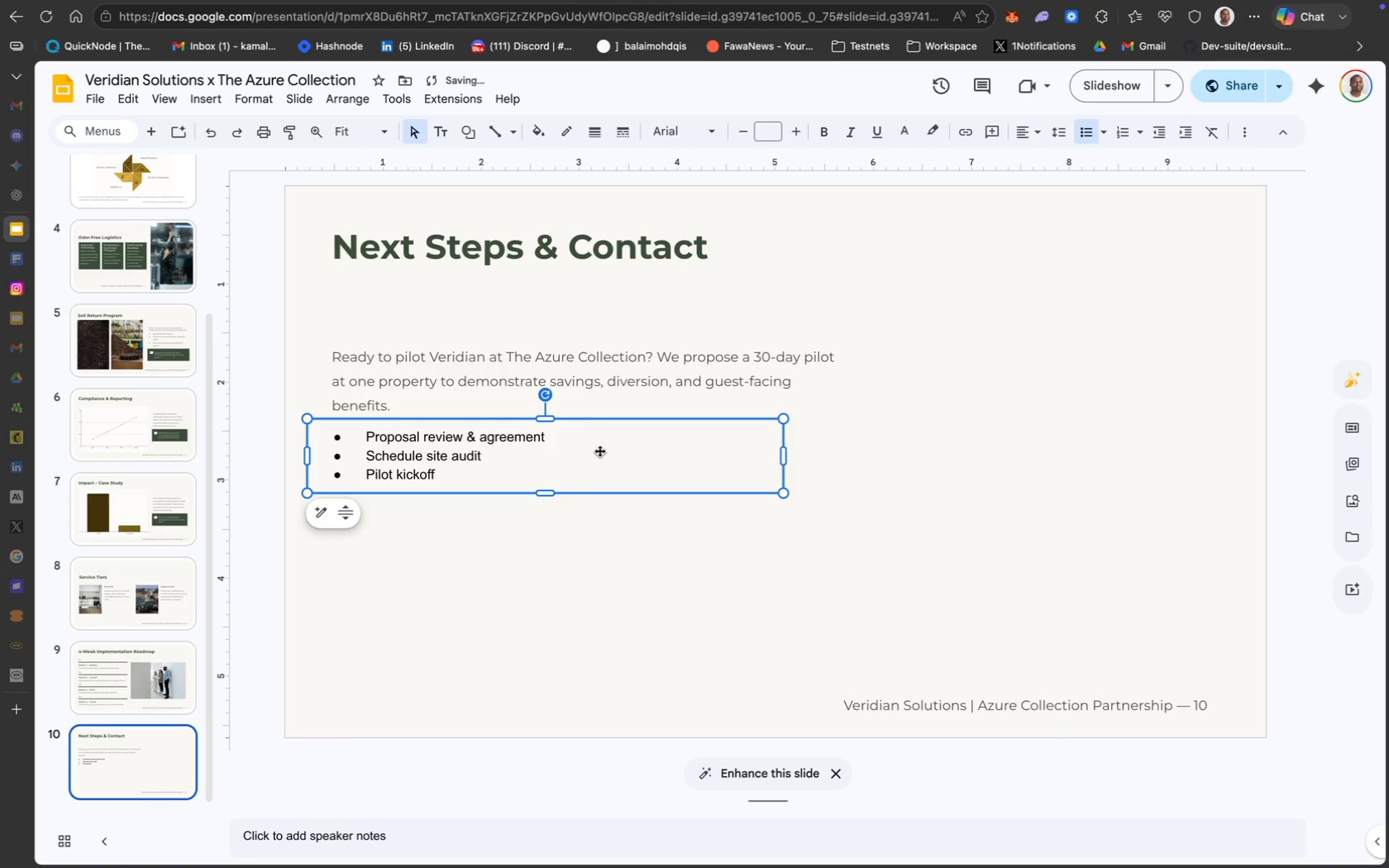 
left_click_drag(start_coordinate=[595, 451], to_coordinate=[595, 458])
 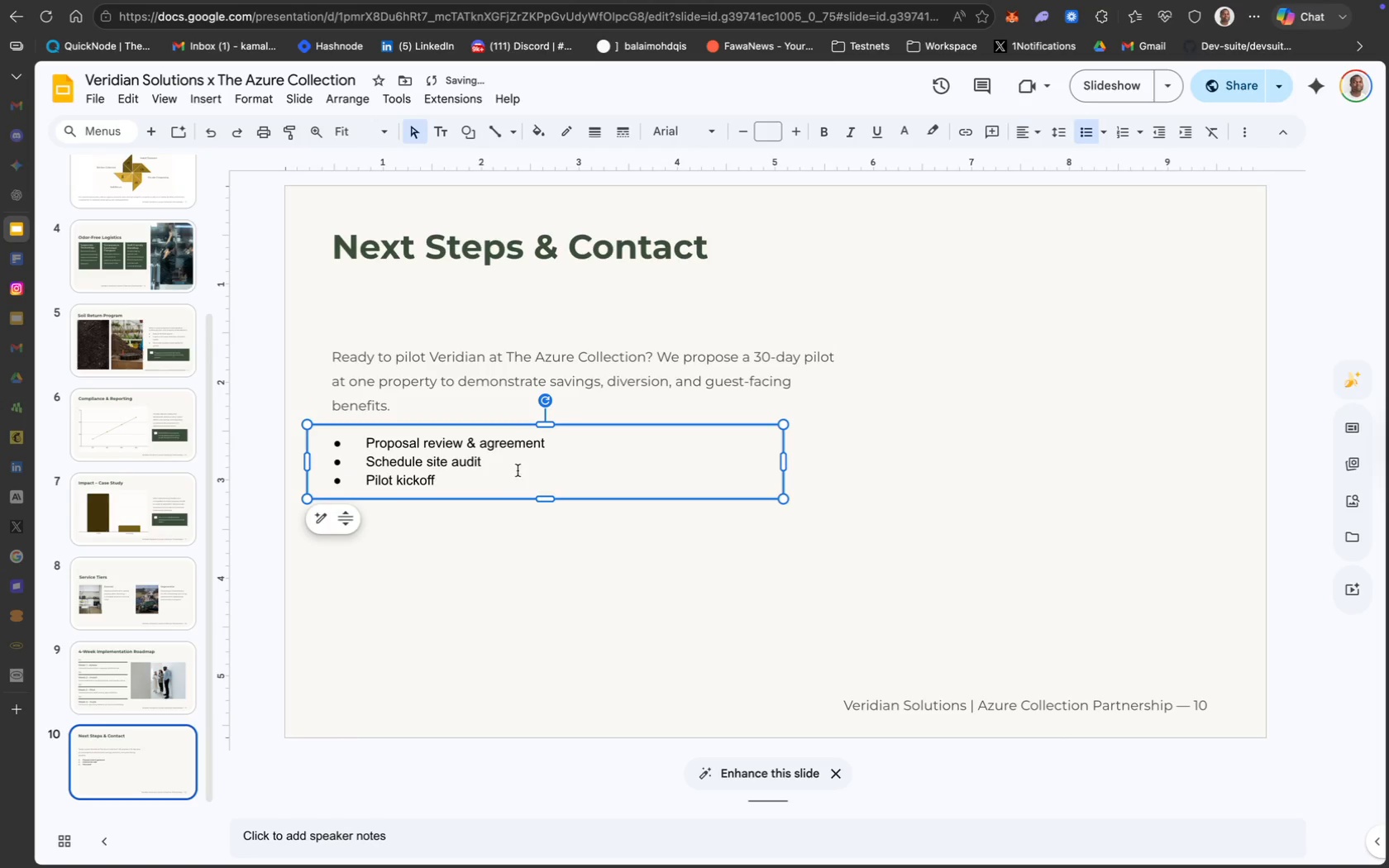 
left_click([469, 471])
 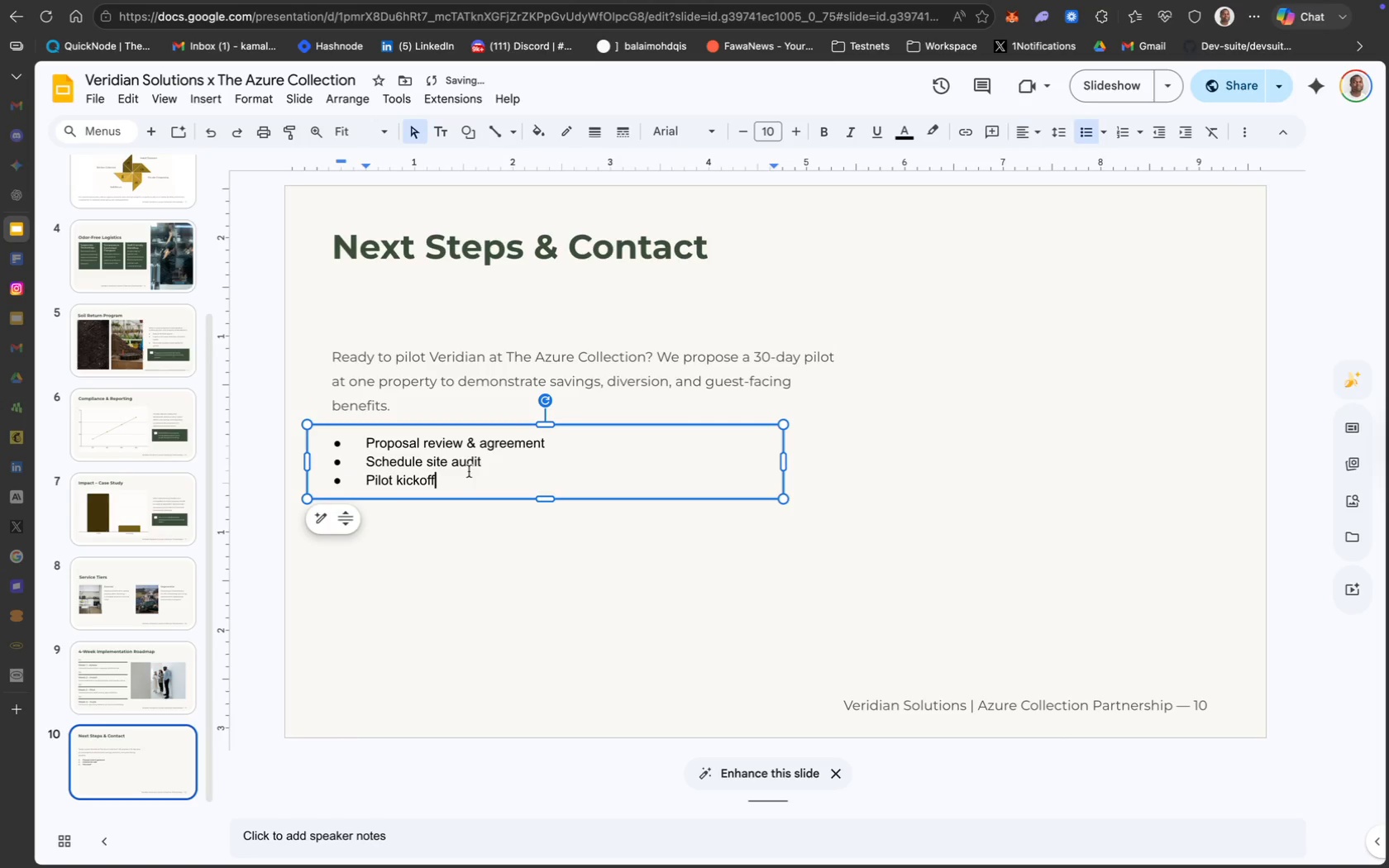 
key(Meta+A)
 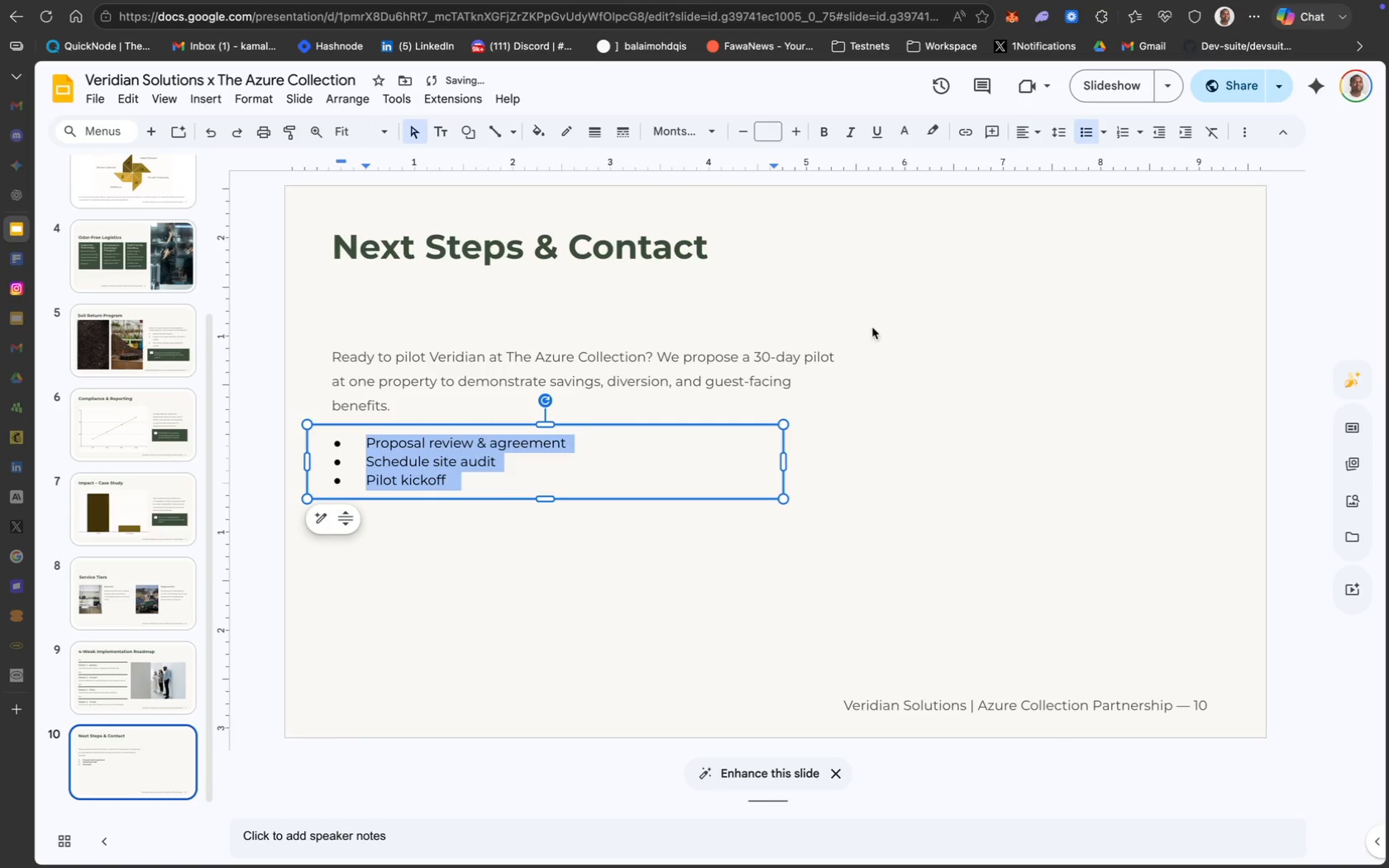 
left_click([770, 135])
 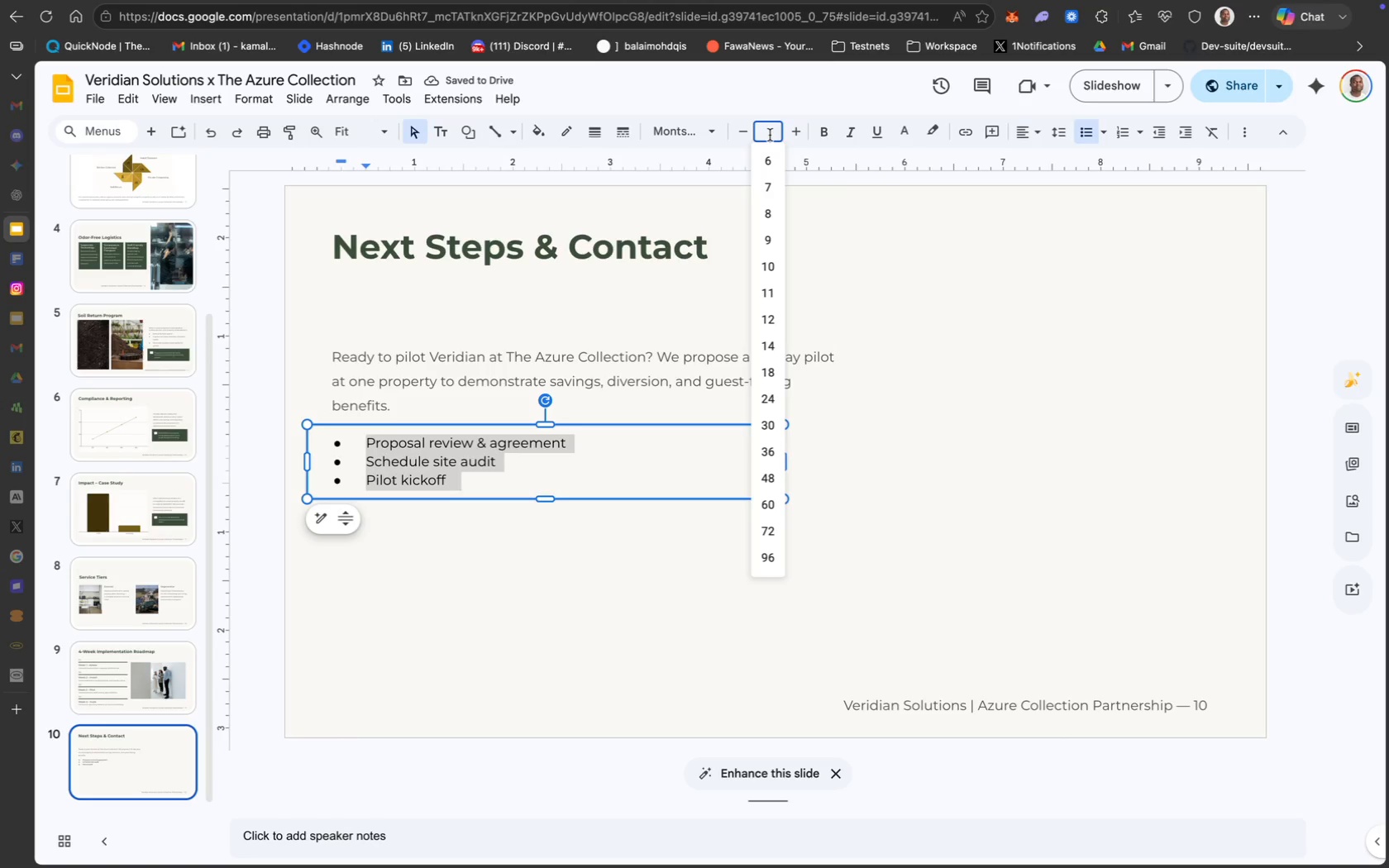 
type(10)
 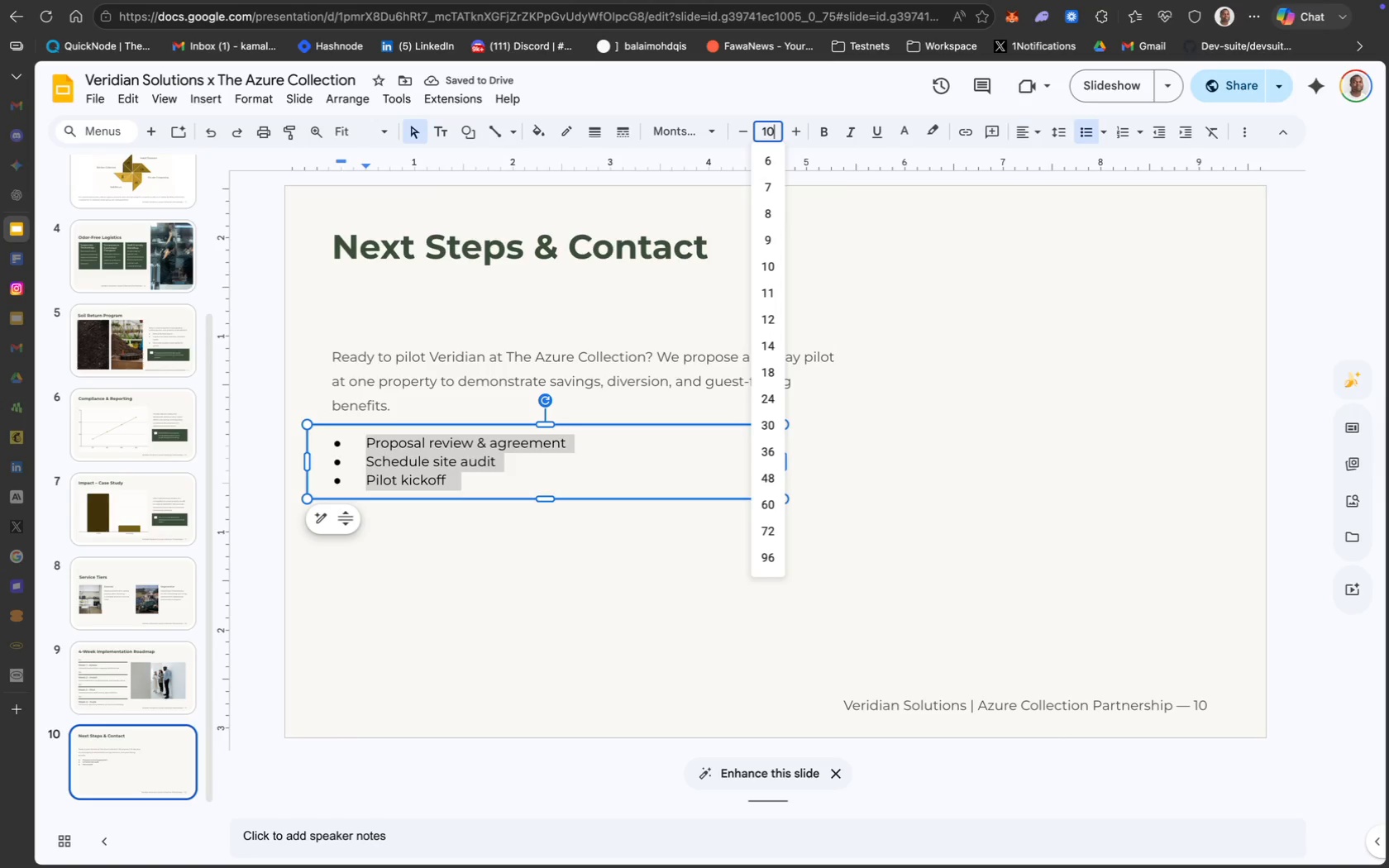 
key(Enter)
 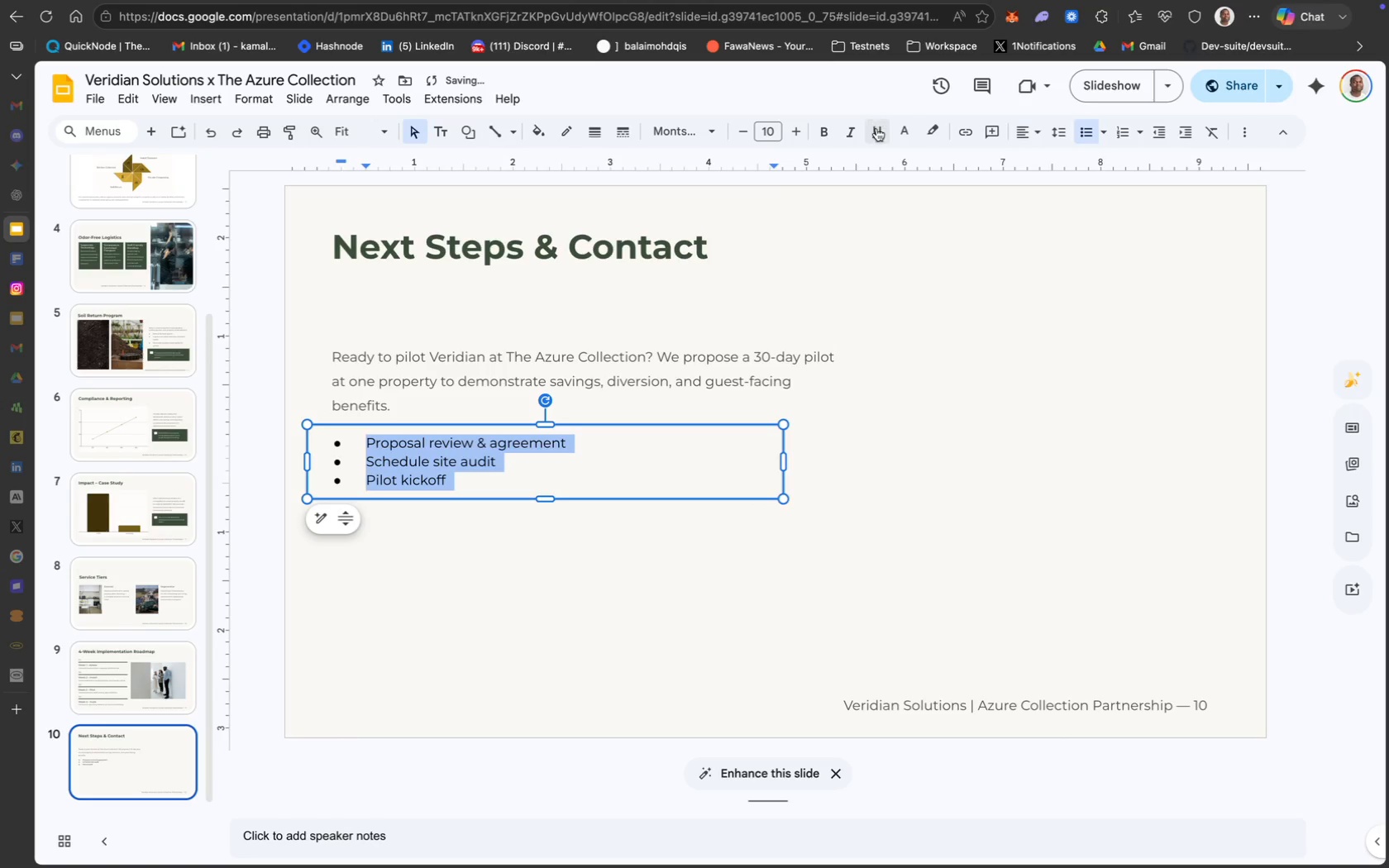 
left_click([895, 133])
 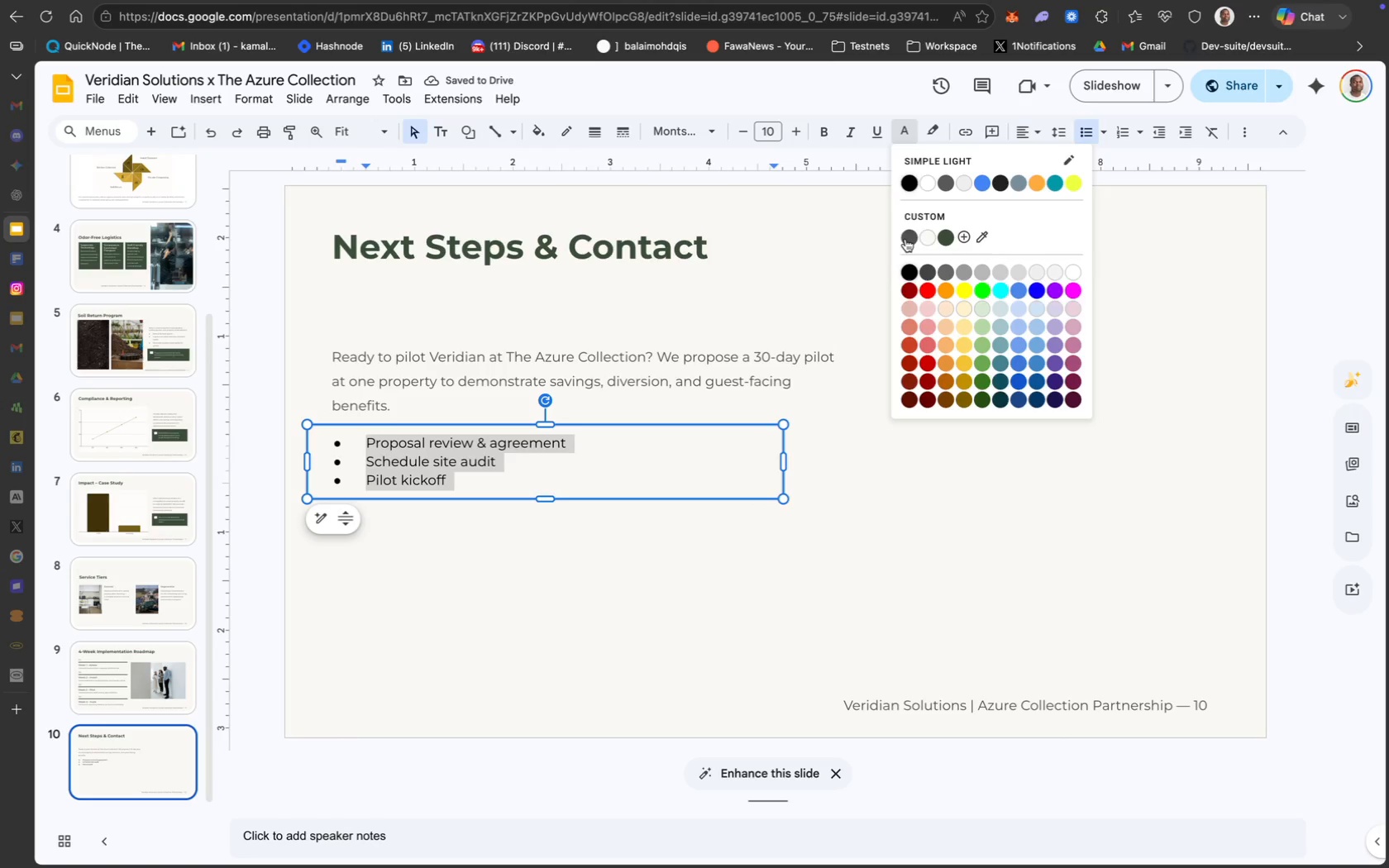 
left_click([905, 239])
 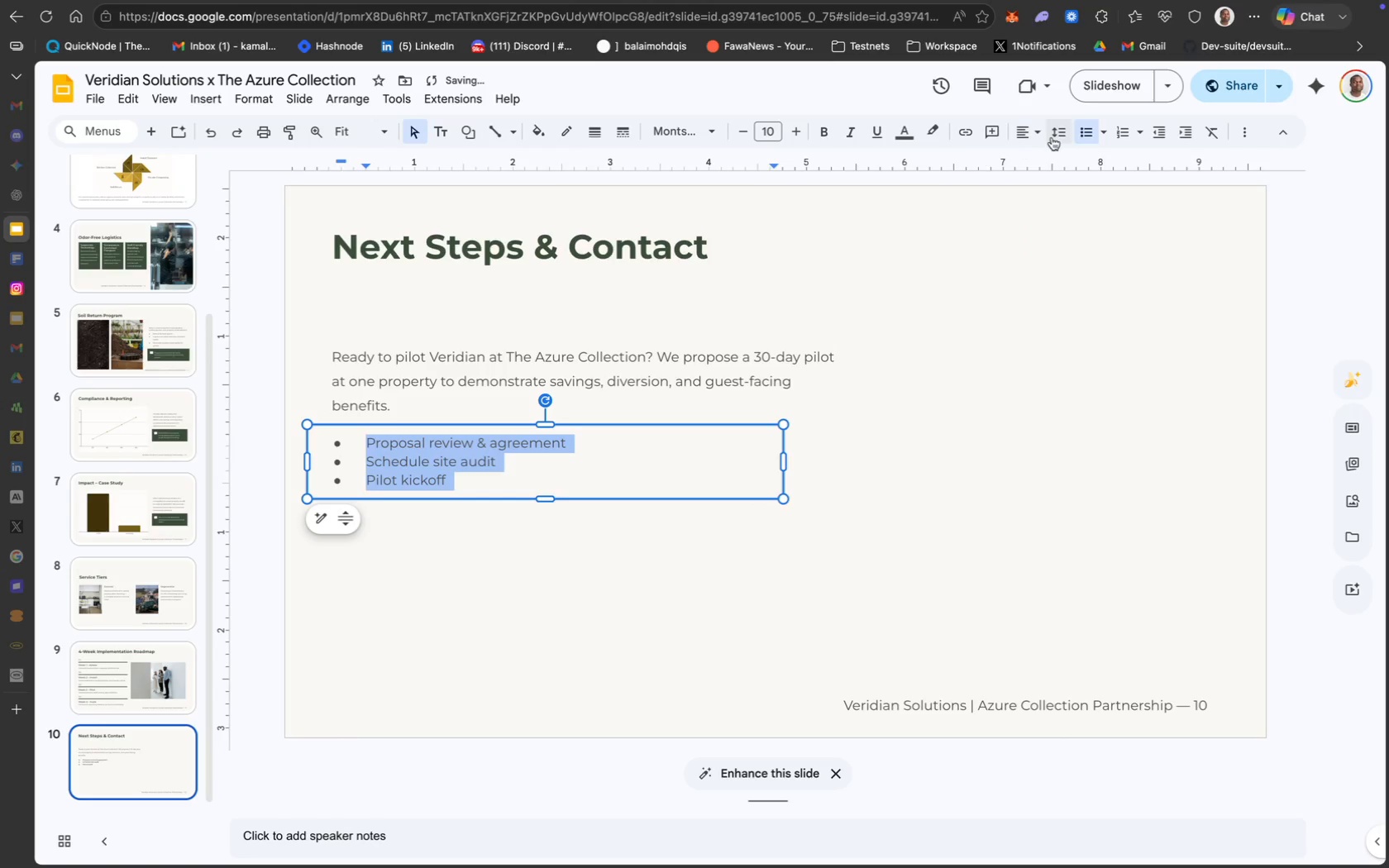 
left_click([1057, 137])
 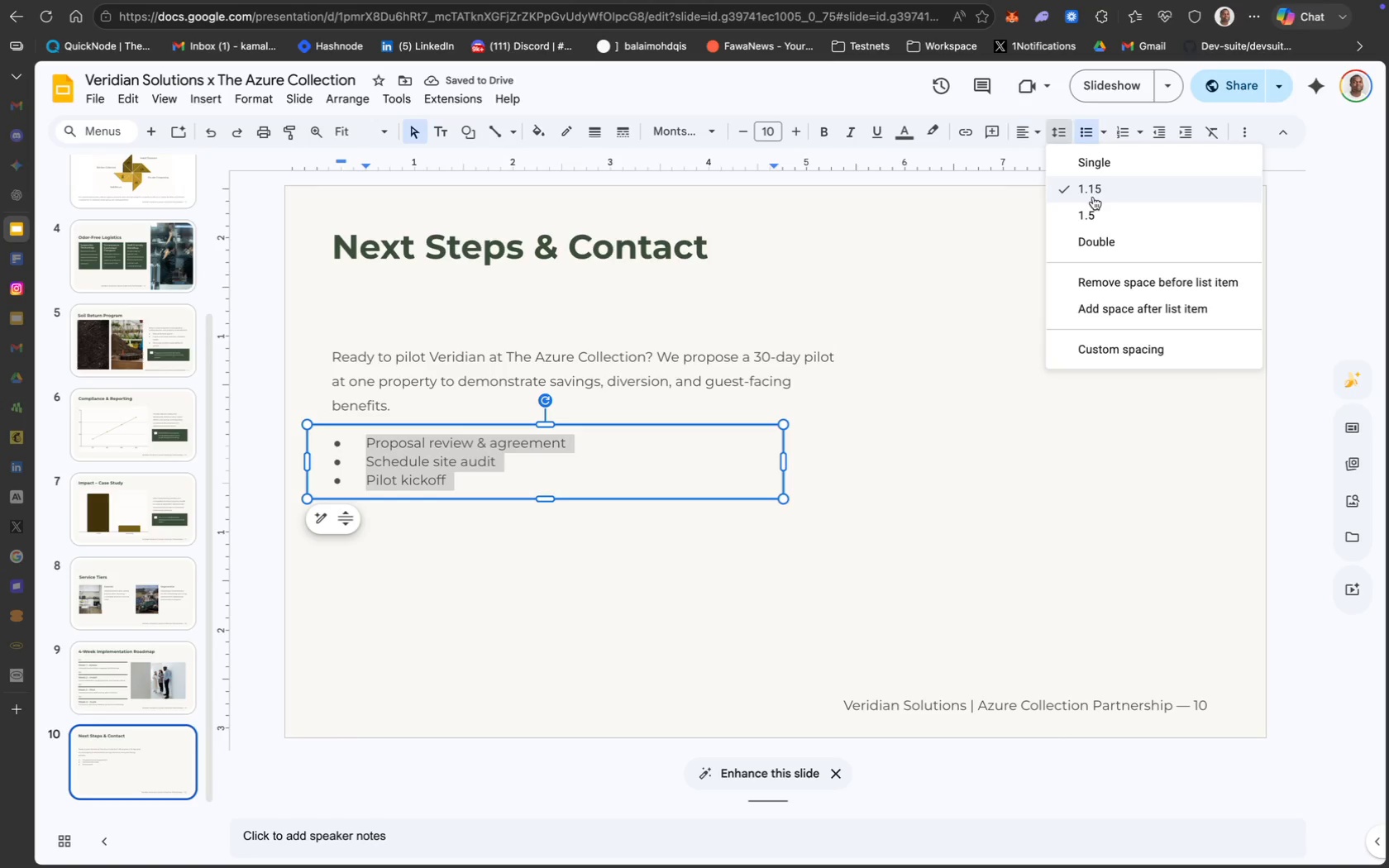 
left_click([1106, 212])
 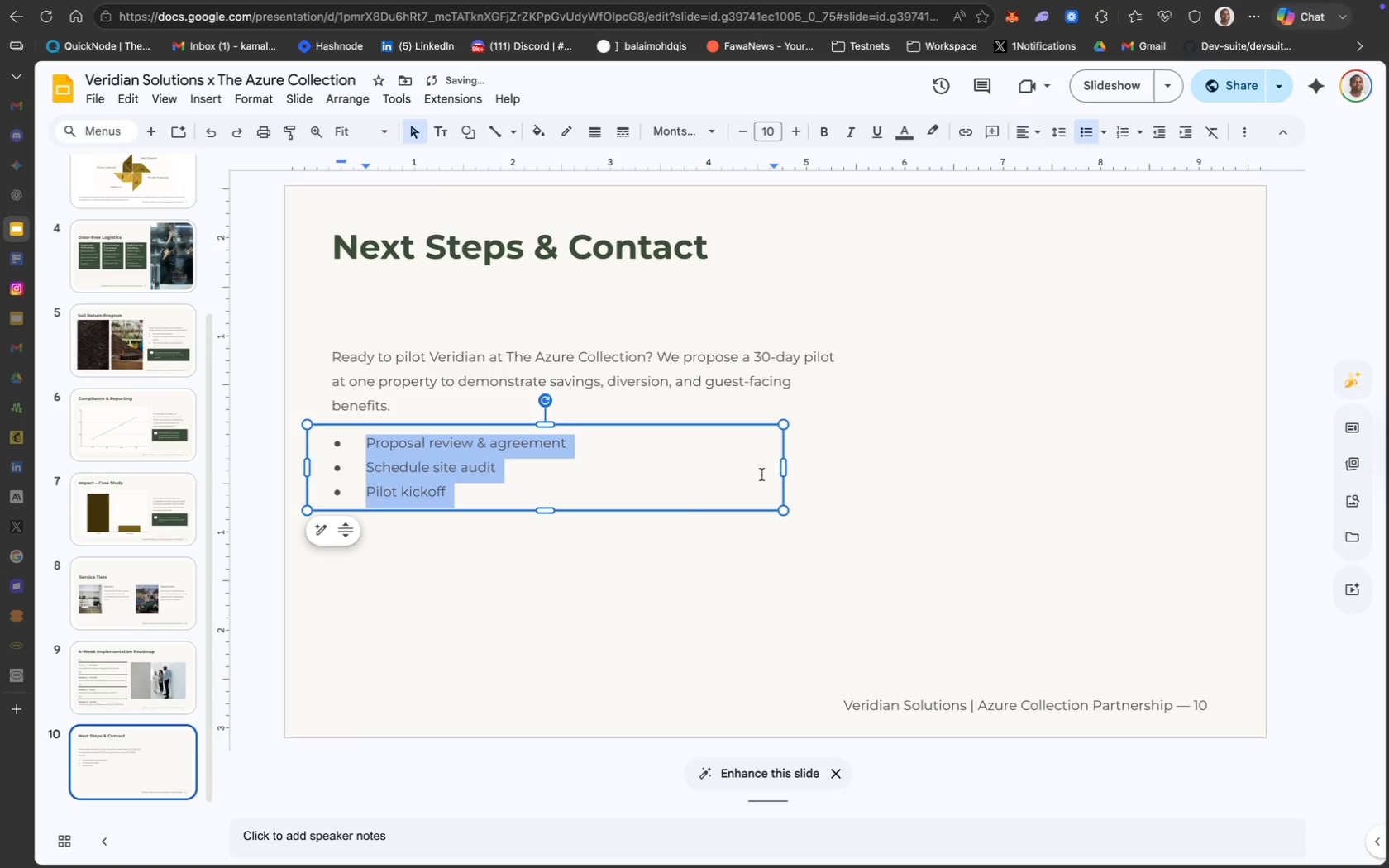 
left_click([664, 572])
 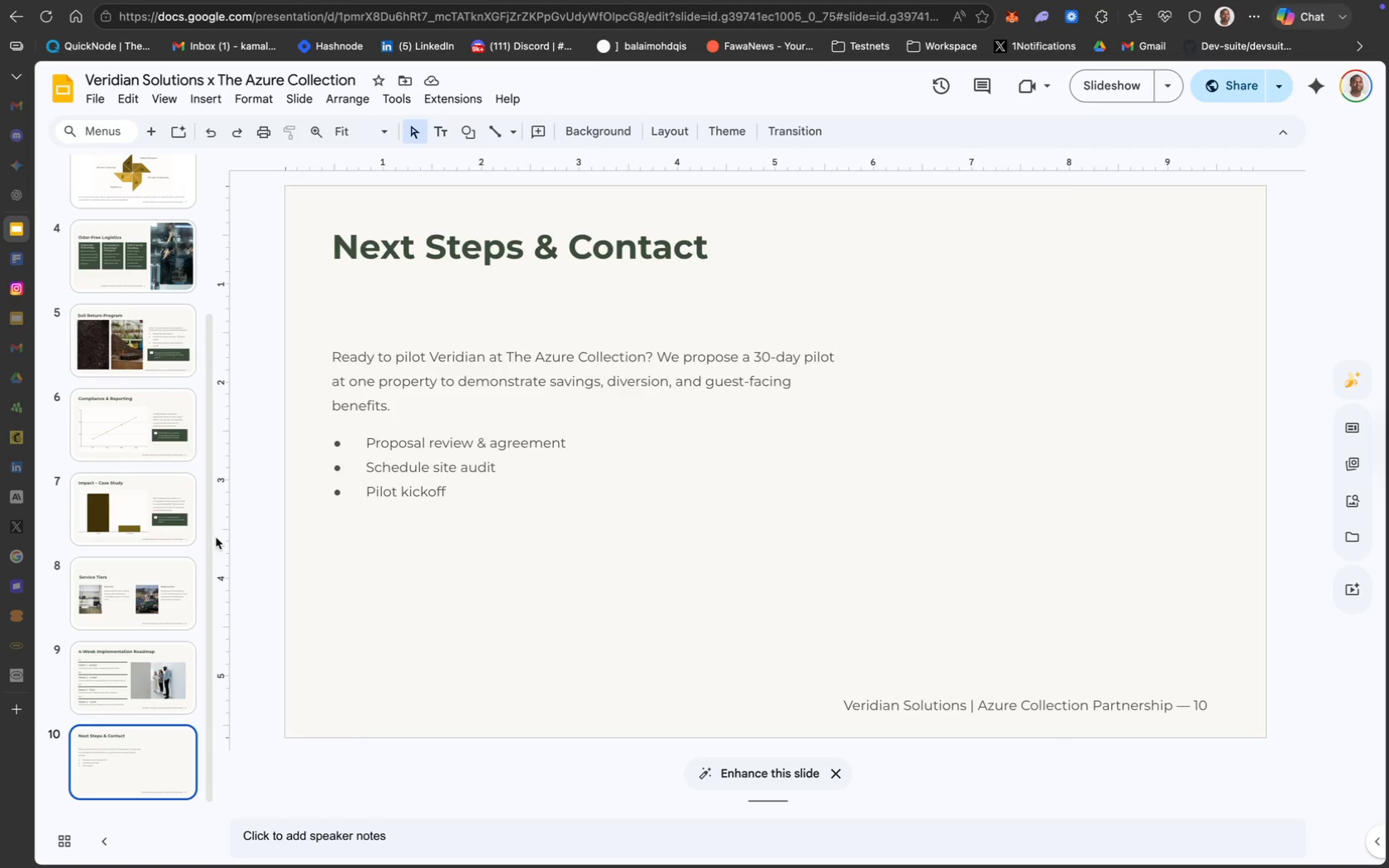 
wait(6.45)
 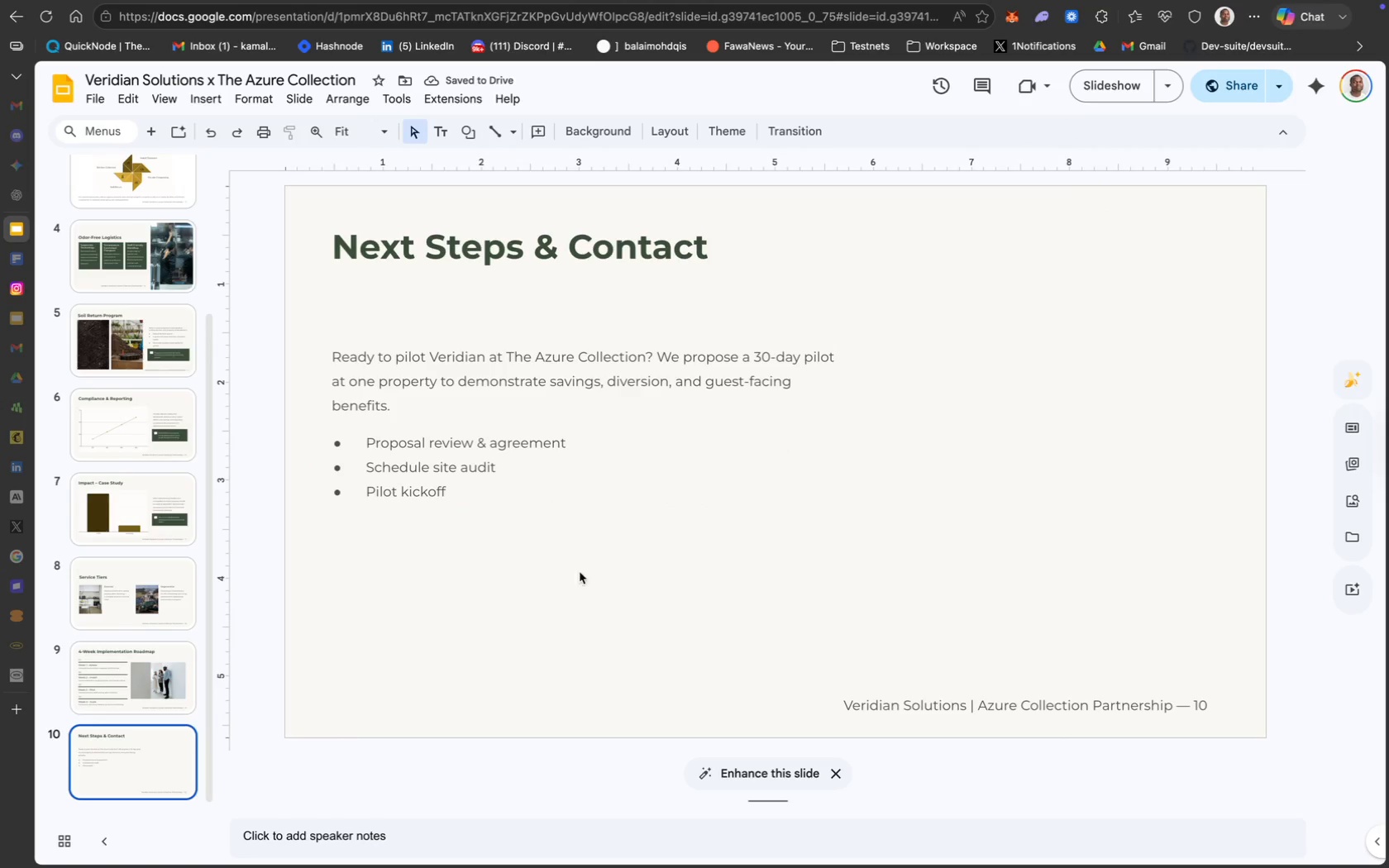 
hold_key(key=ShiftLeft, duration=3.16)
left_click([964, 529])
 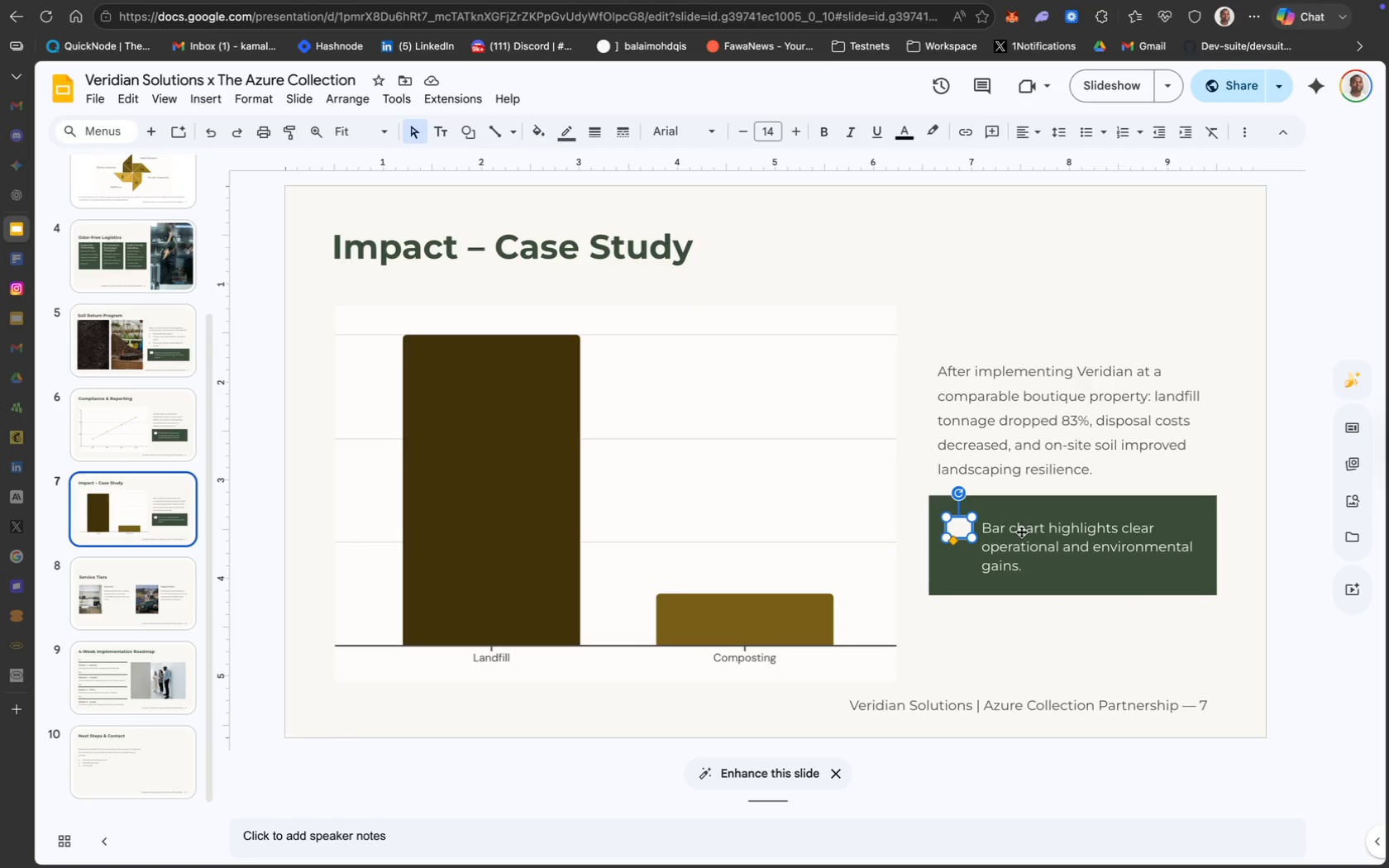 
left_click([1055, 538])
 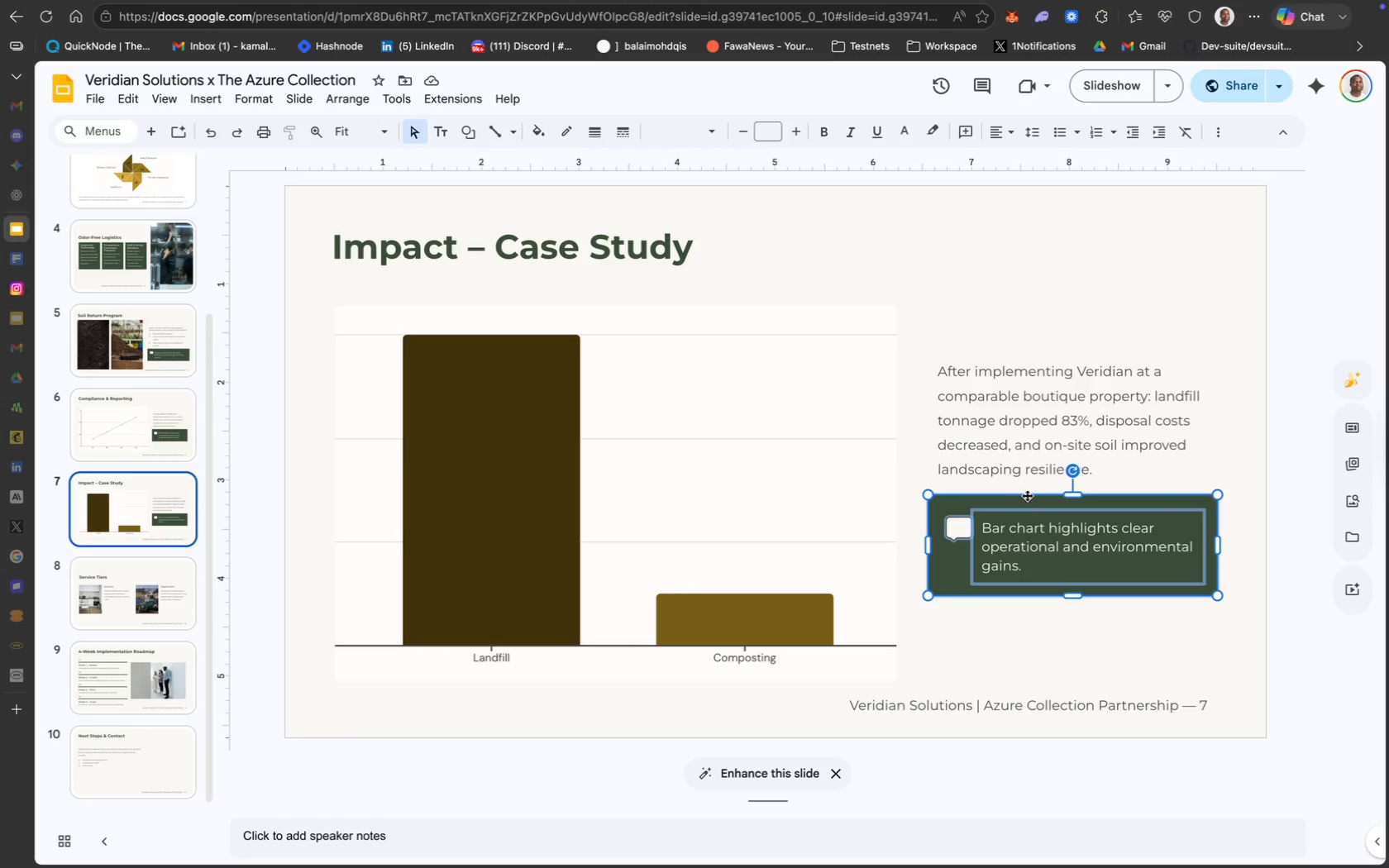 
key(Meta+C)
 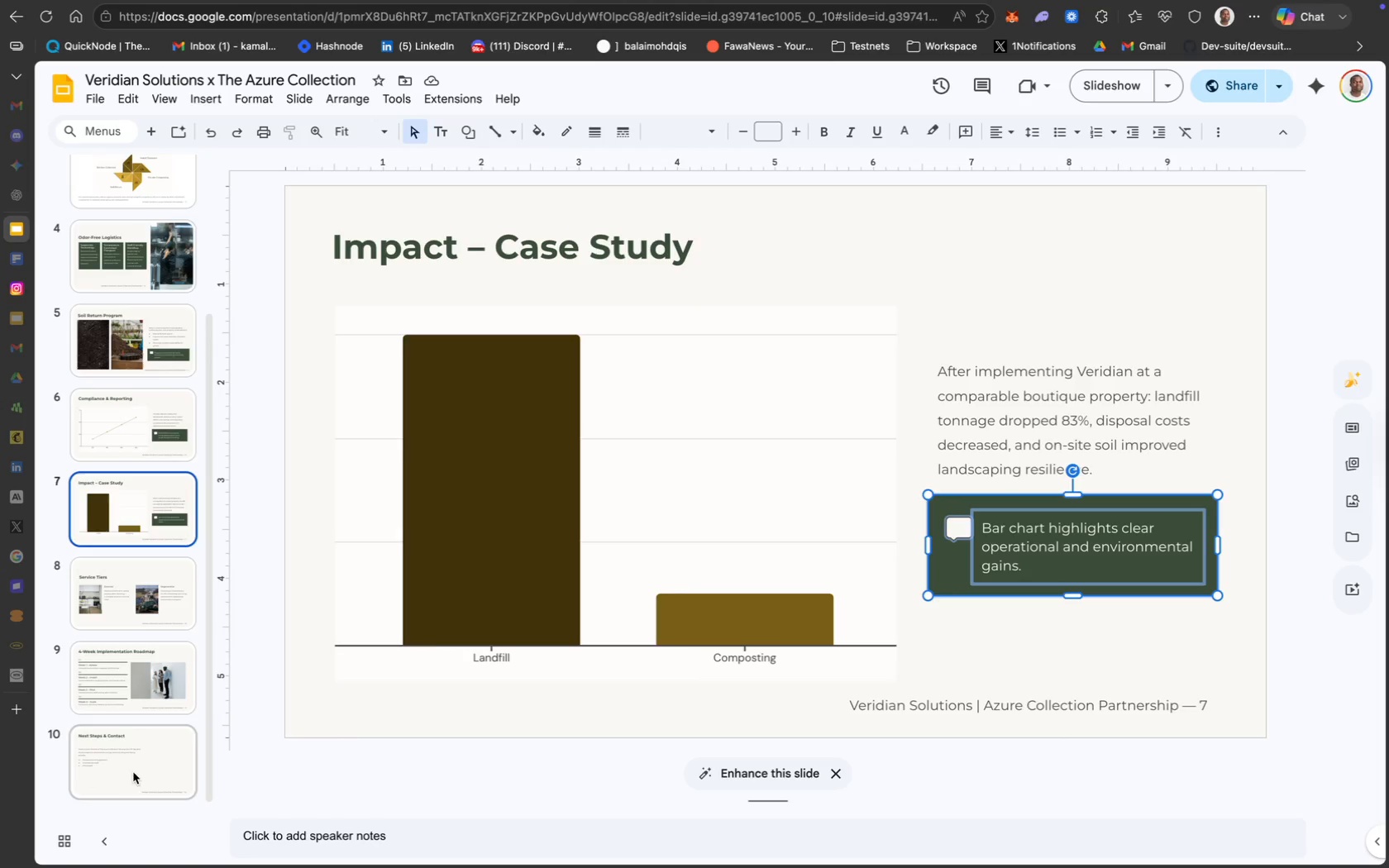 
left_click([135, 789])
 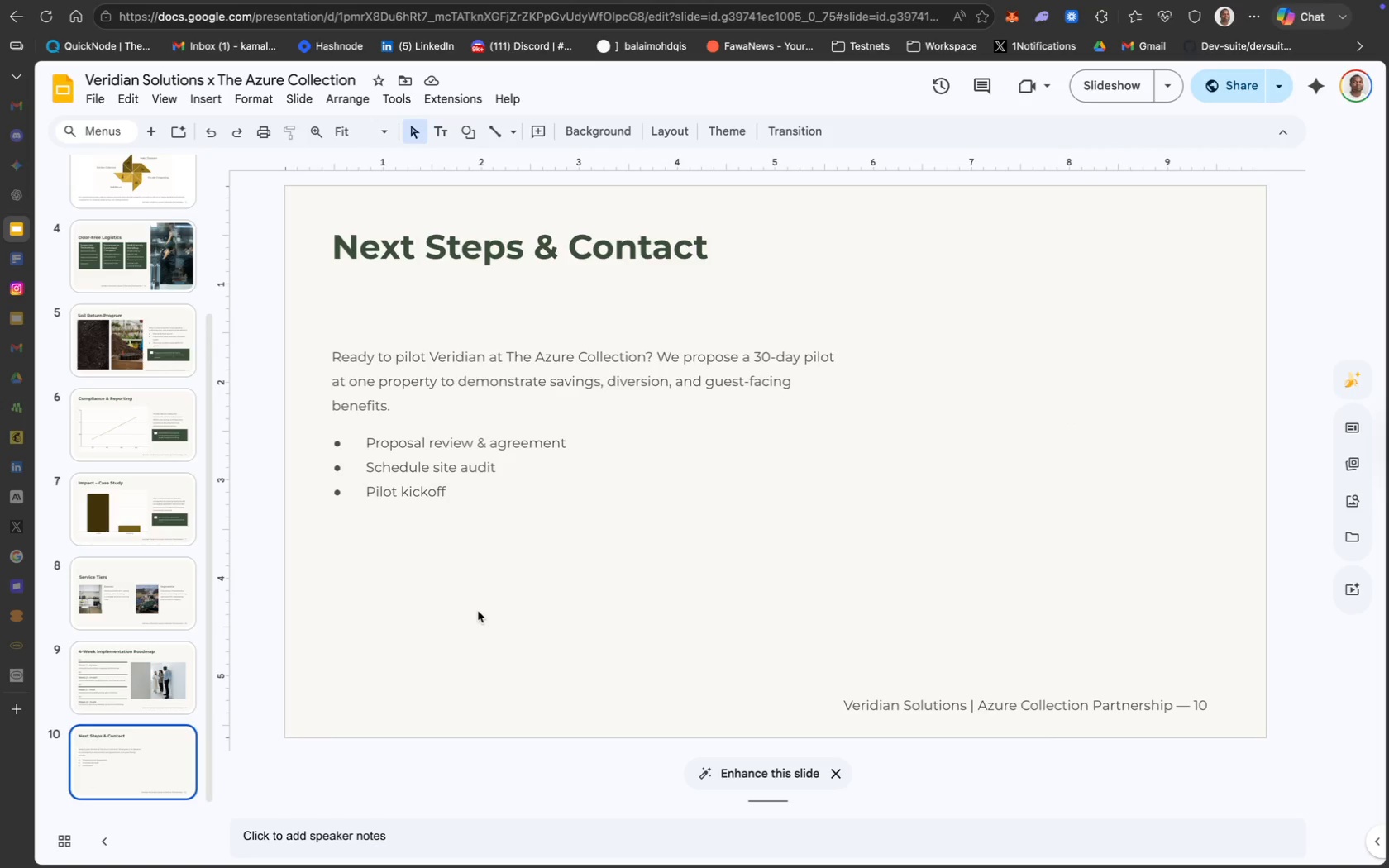 
key(Meta+V)
 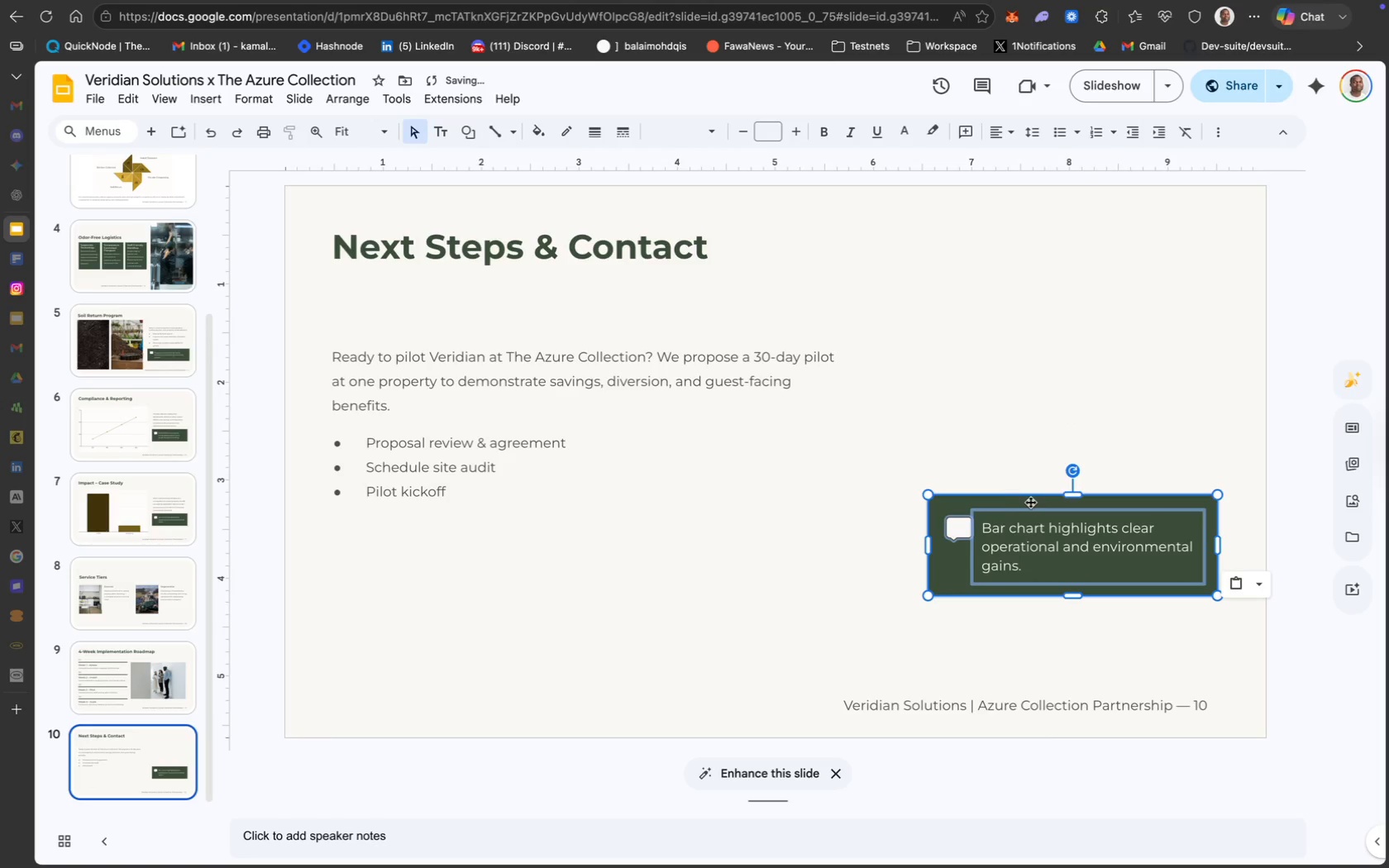 
left_click_drag(start_coordinate=[1034, 502], to_coordinate=[441, 528])
 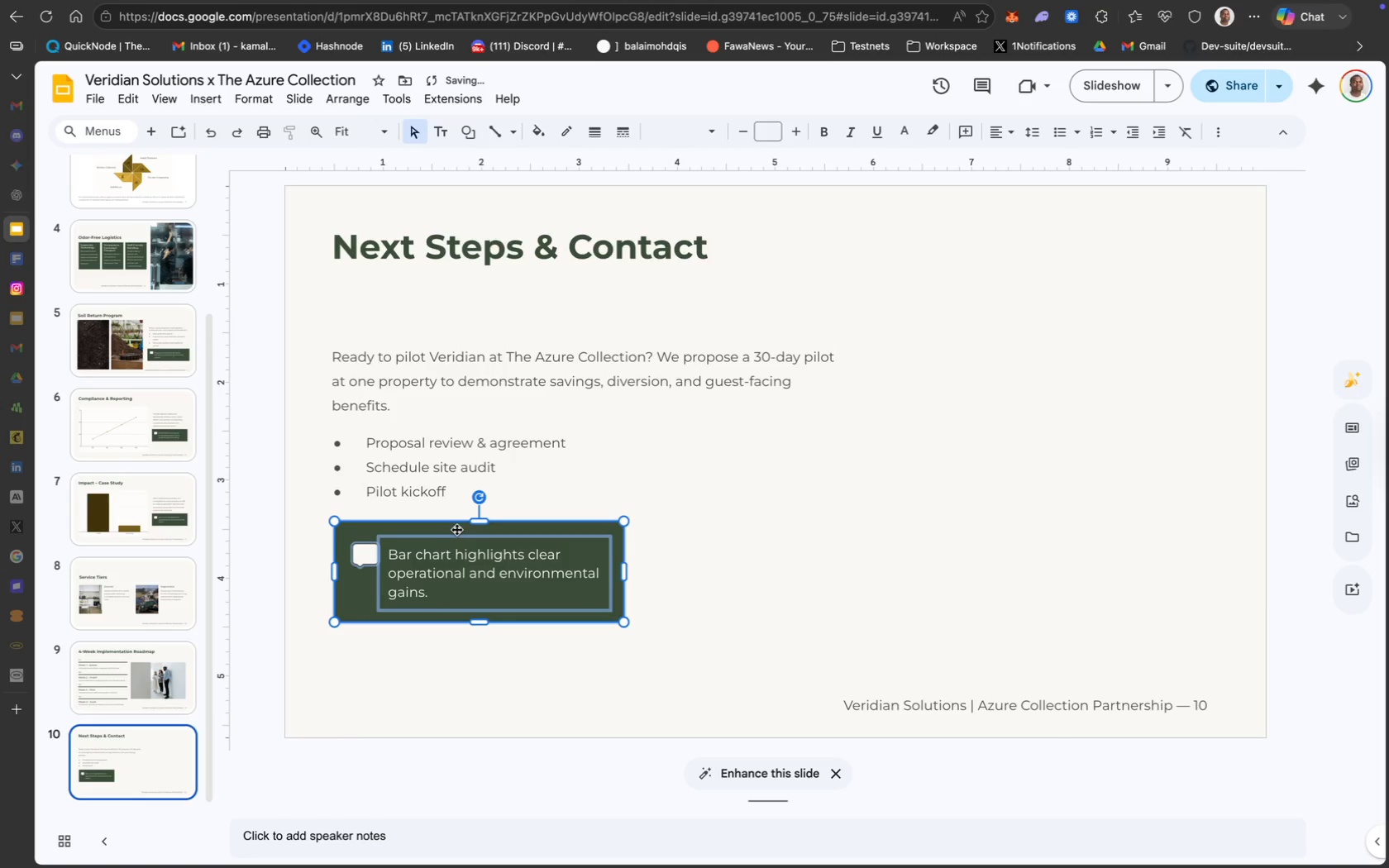 
left_click_drag(start_coordinate=[460, 531], to_coordinate=[451, 531])
 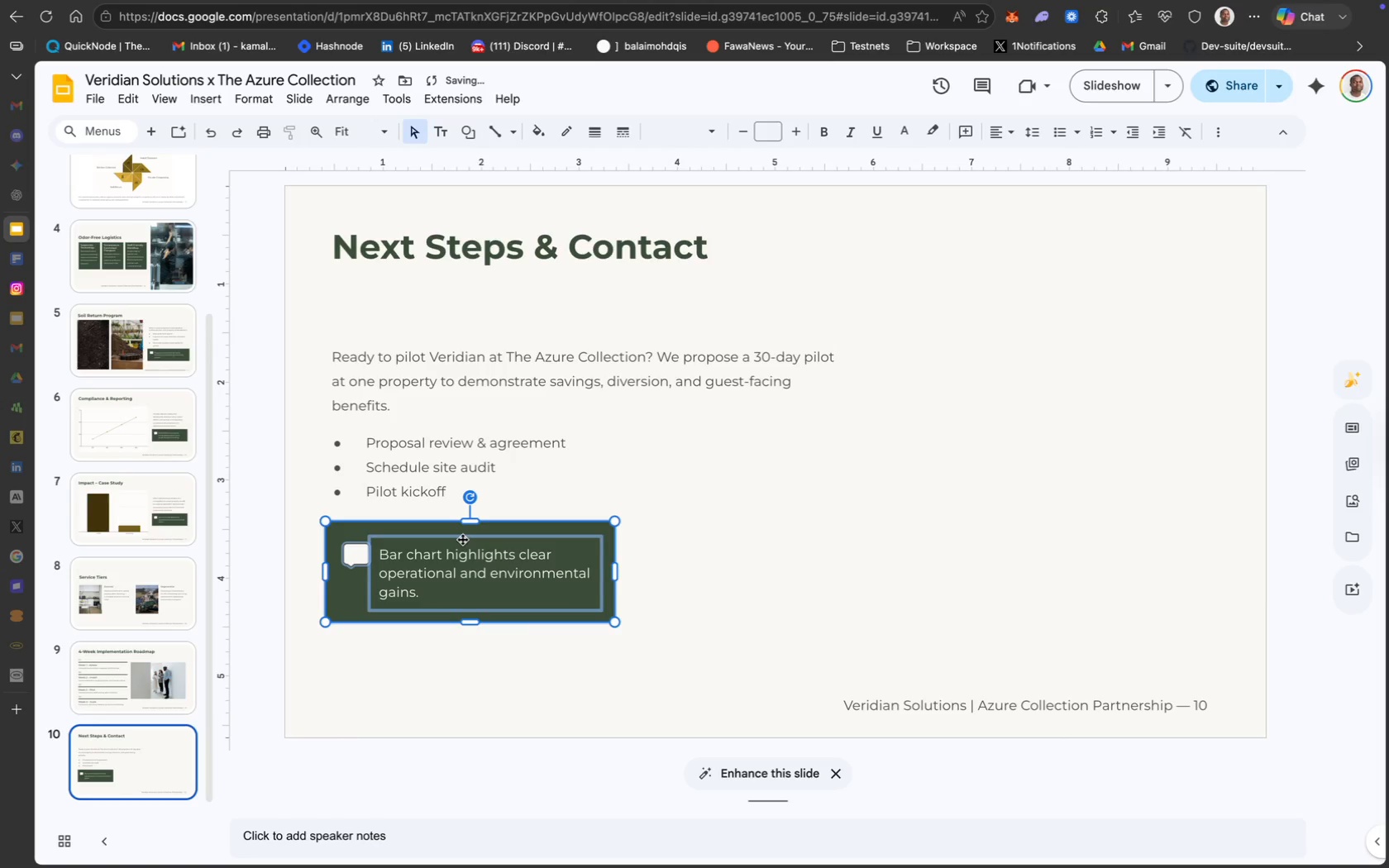 
left_click_drag(start_coordinate=[462, 539], to_coordinate=[456, 540])
 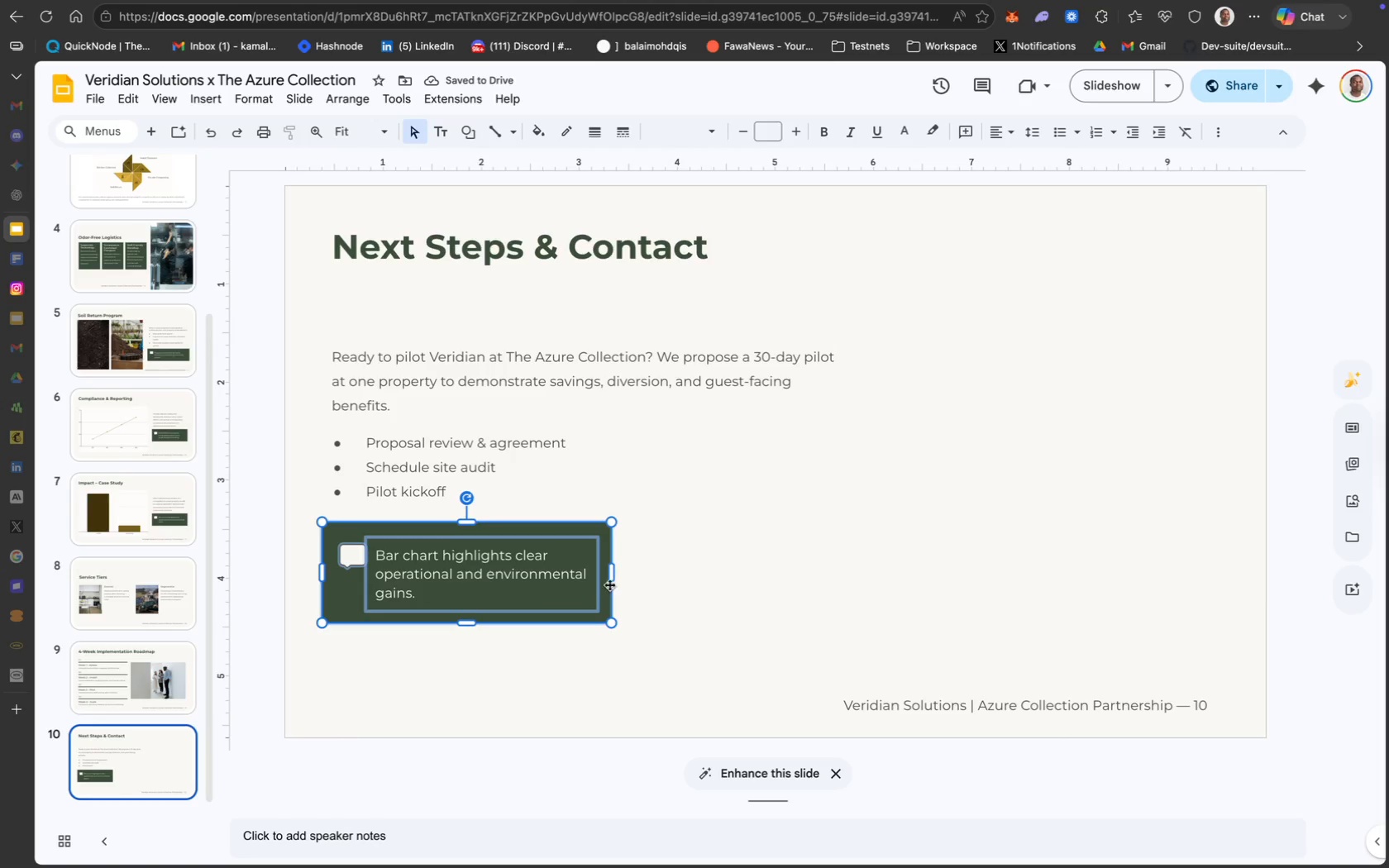 
wait(5.1)
 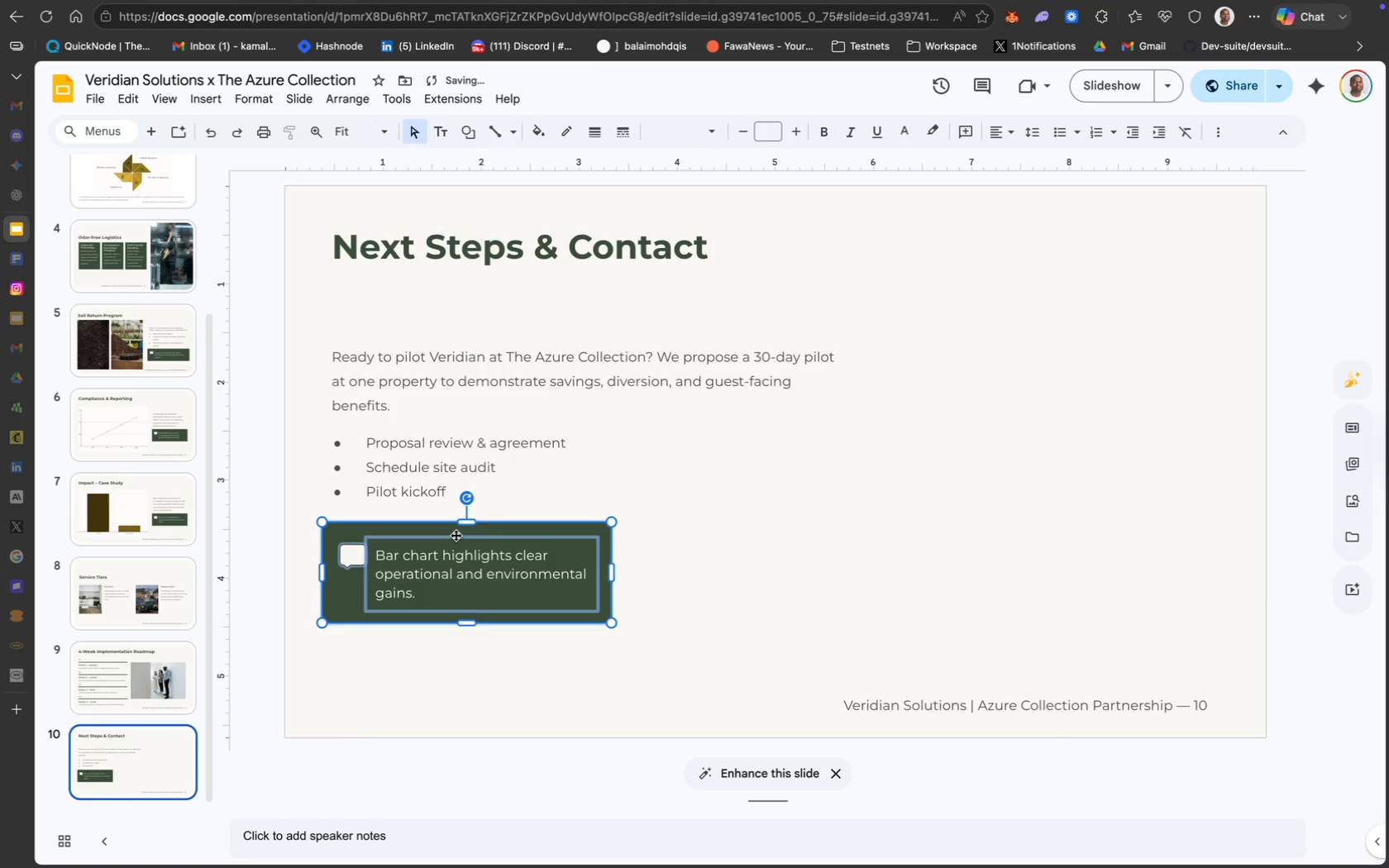 
left_click_drag(start_coordinate=[614, 578], to_coordinate=[890, 593])
 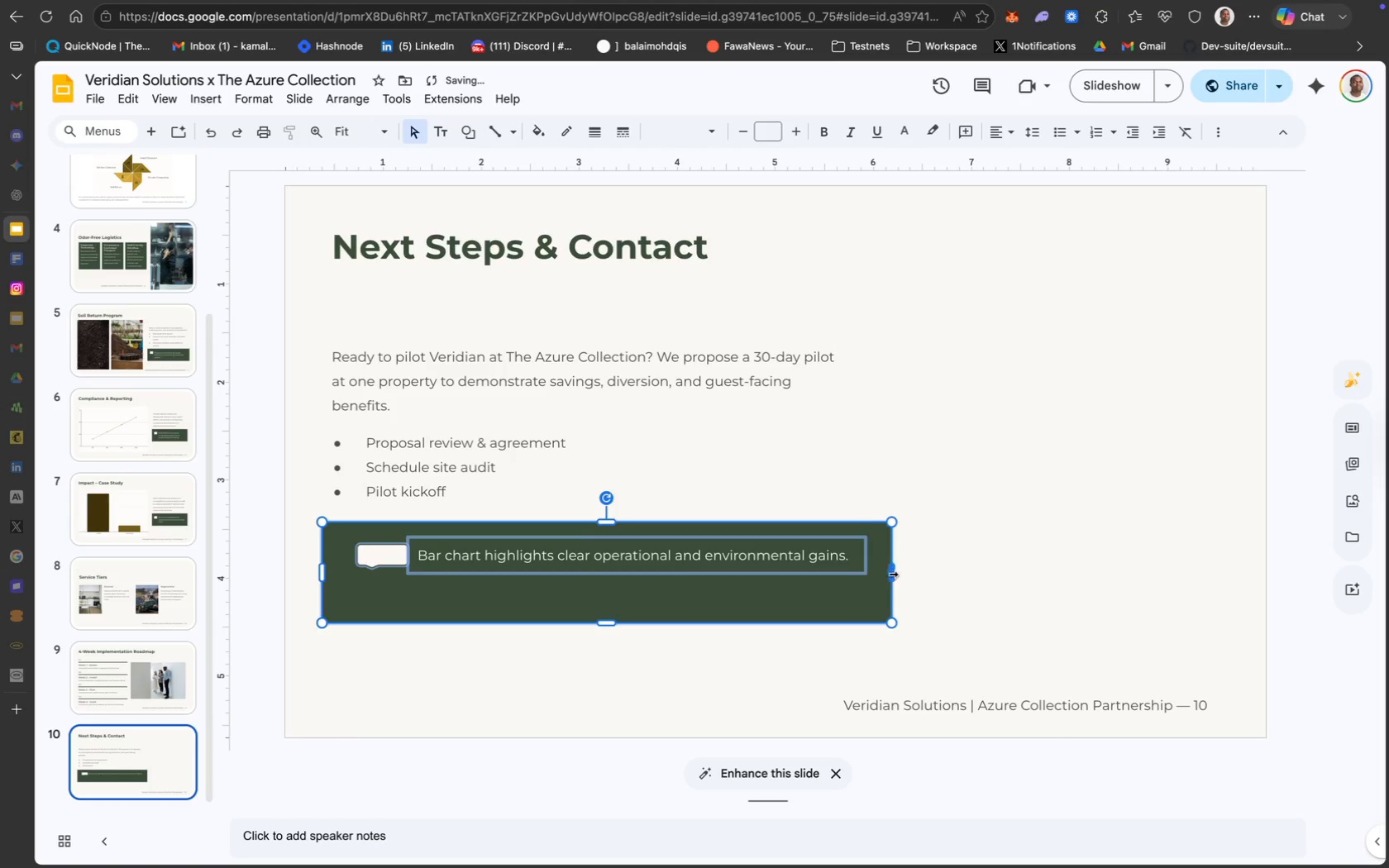 
left_click_drag(start_coordinate=[890, 572], to_coordinate=[847, 568])
 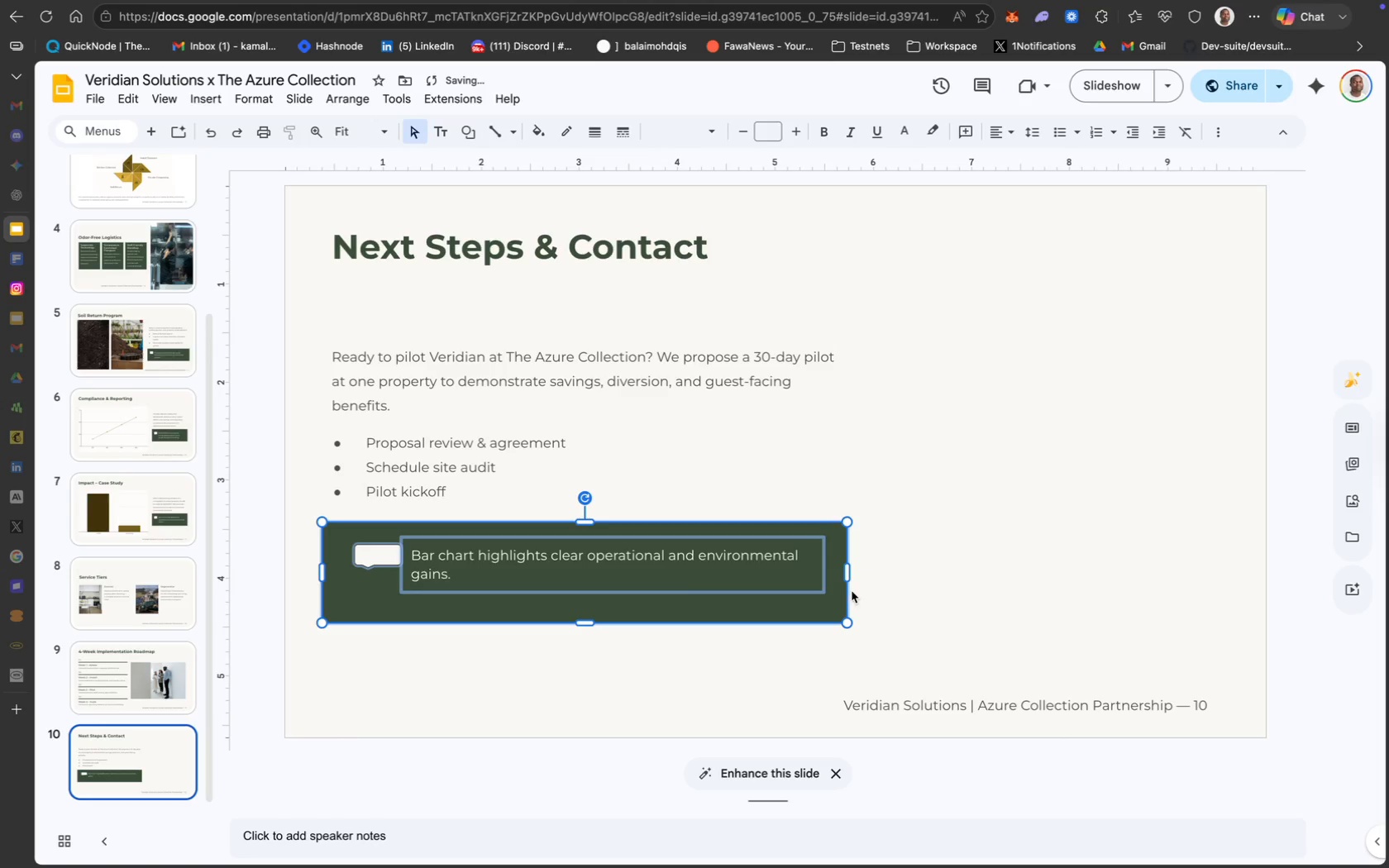 
left_click_drag(start_coordinate=[847, 575], to_coordinate=[862, 574])
 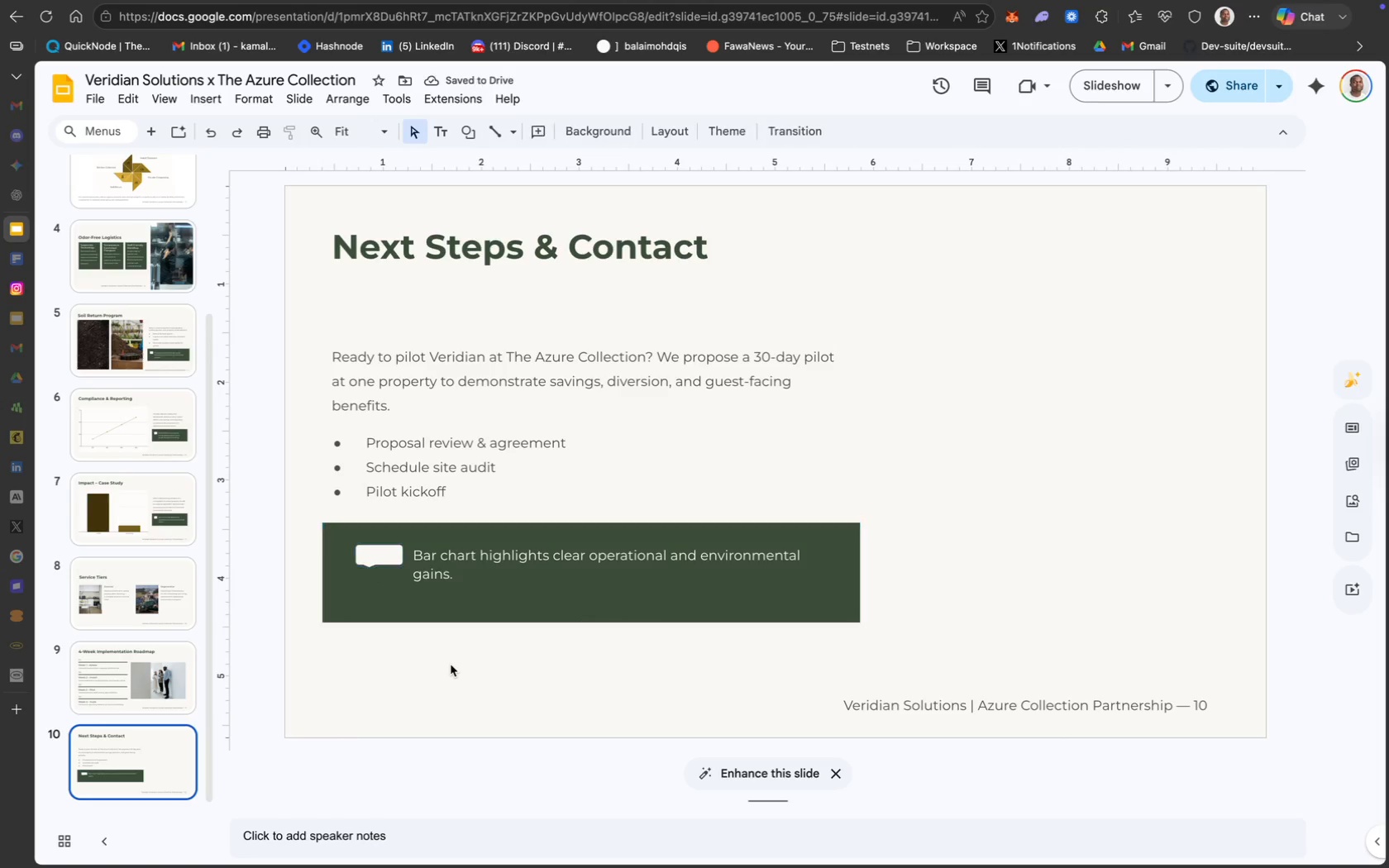 
left_click([394, 557])
 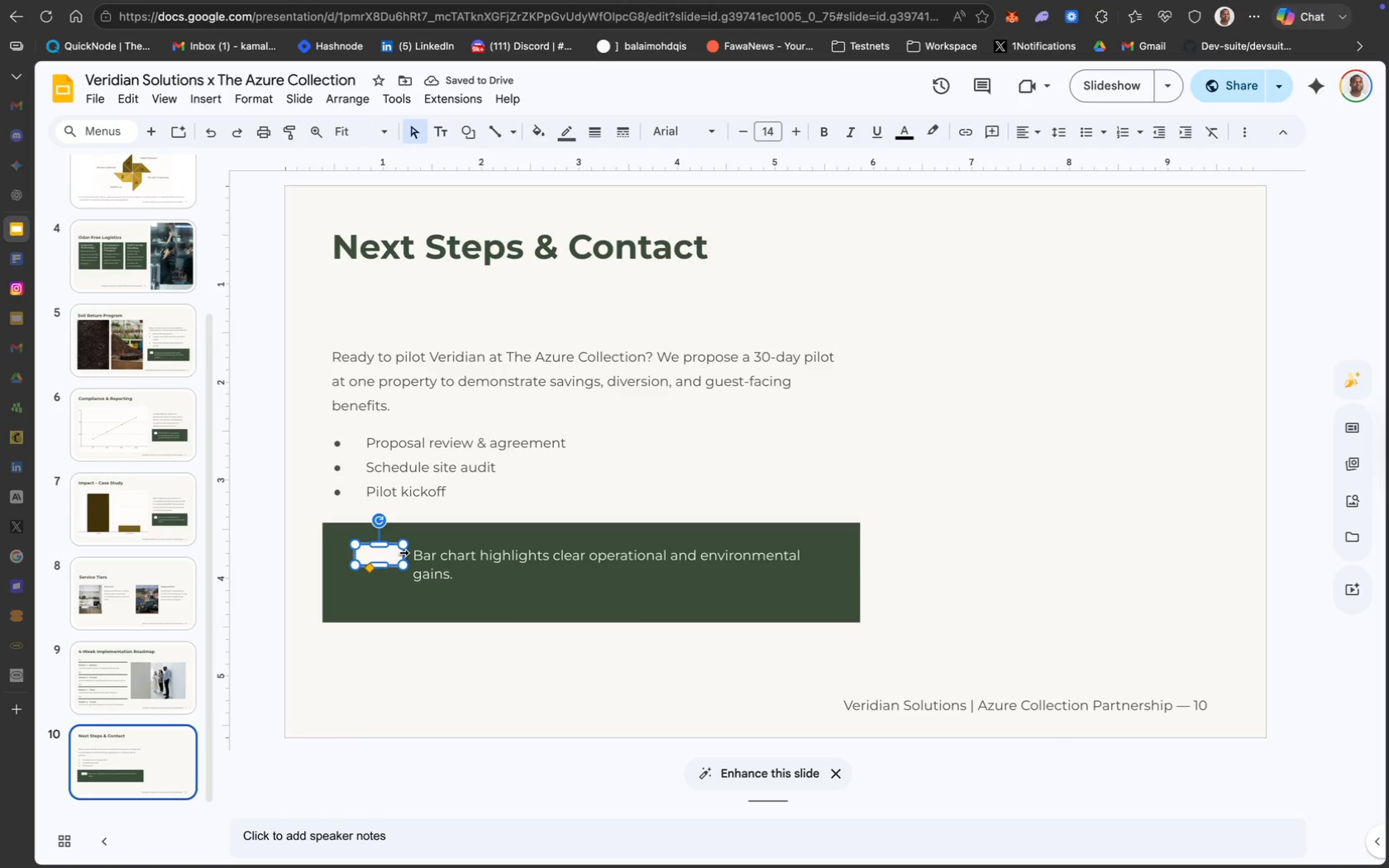 
left_click_drag(start_coordinate=[403, 552], to_coordinate=[385, 552])
 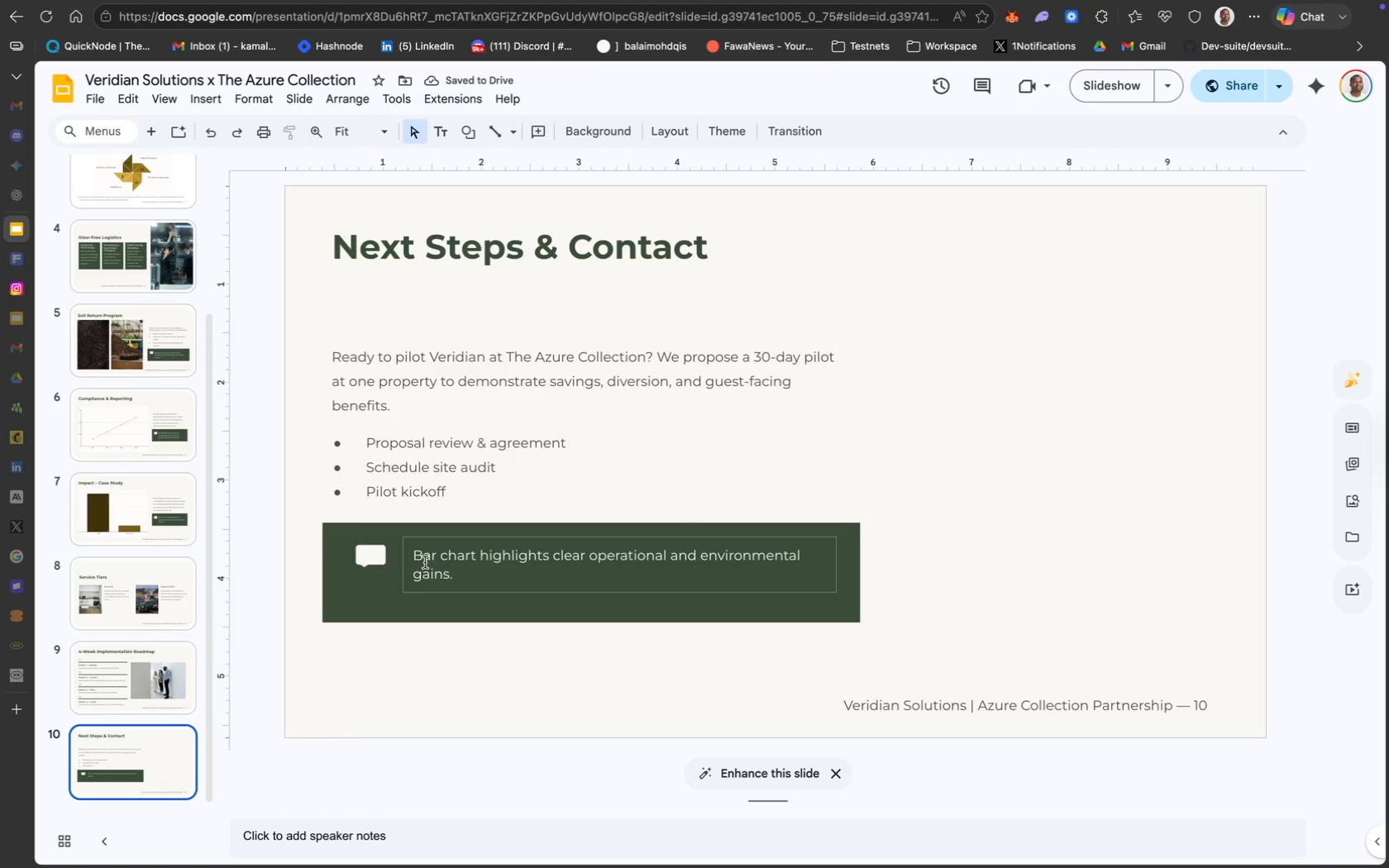 
left_click([425, 562])
 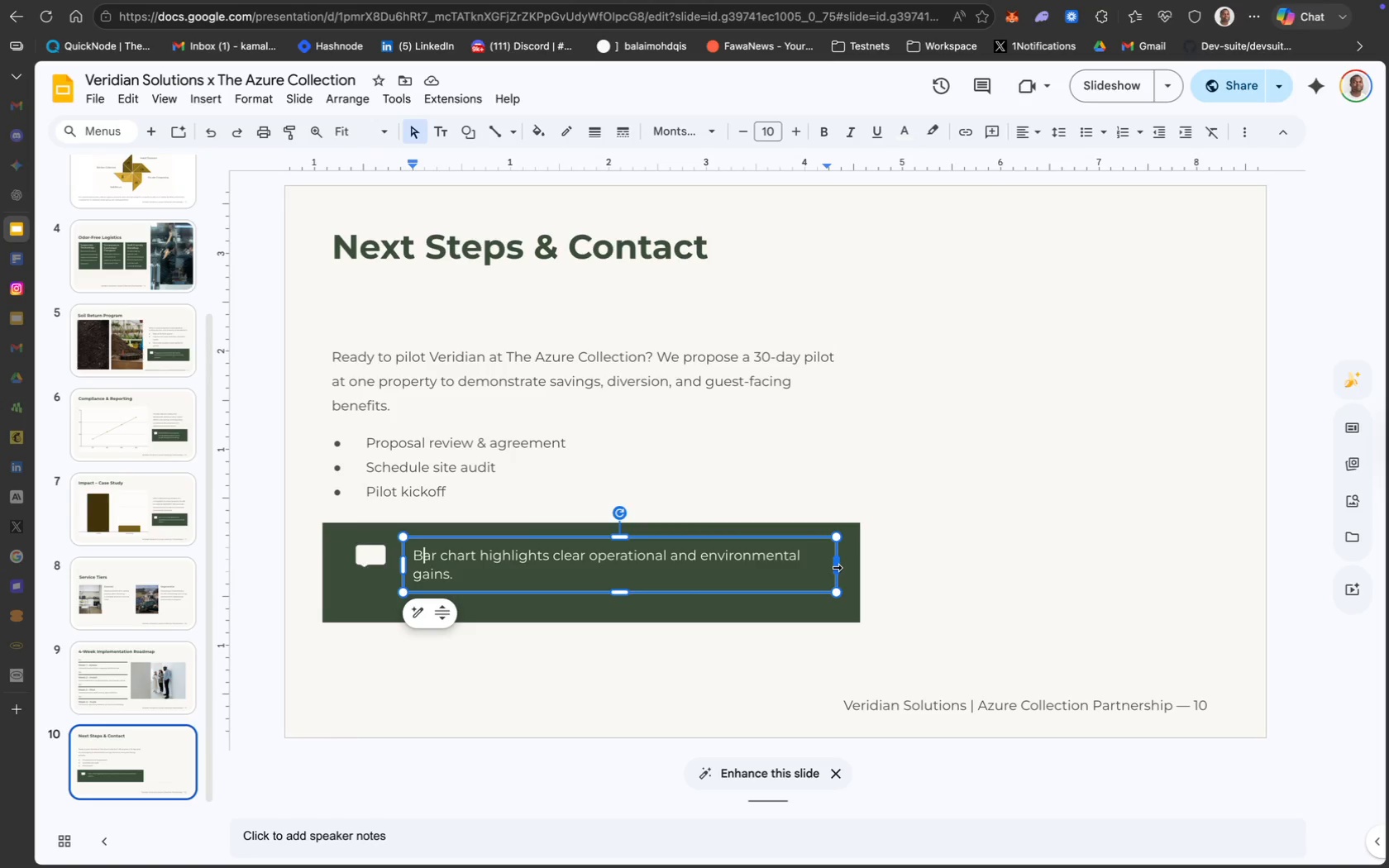 
key(Meta+A)
 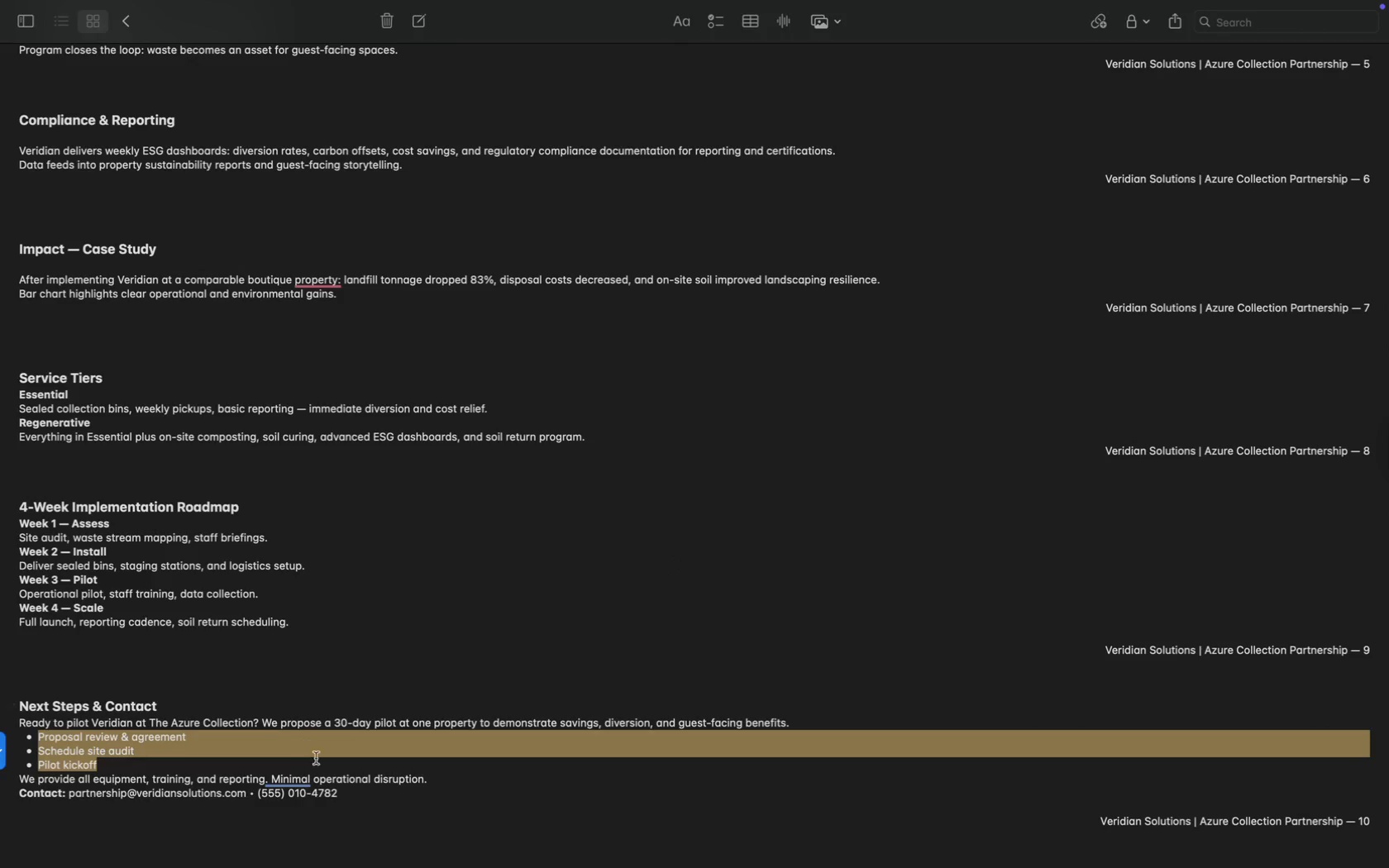 
left_click([443, 777])
 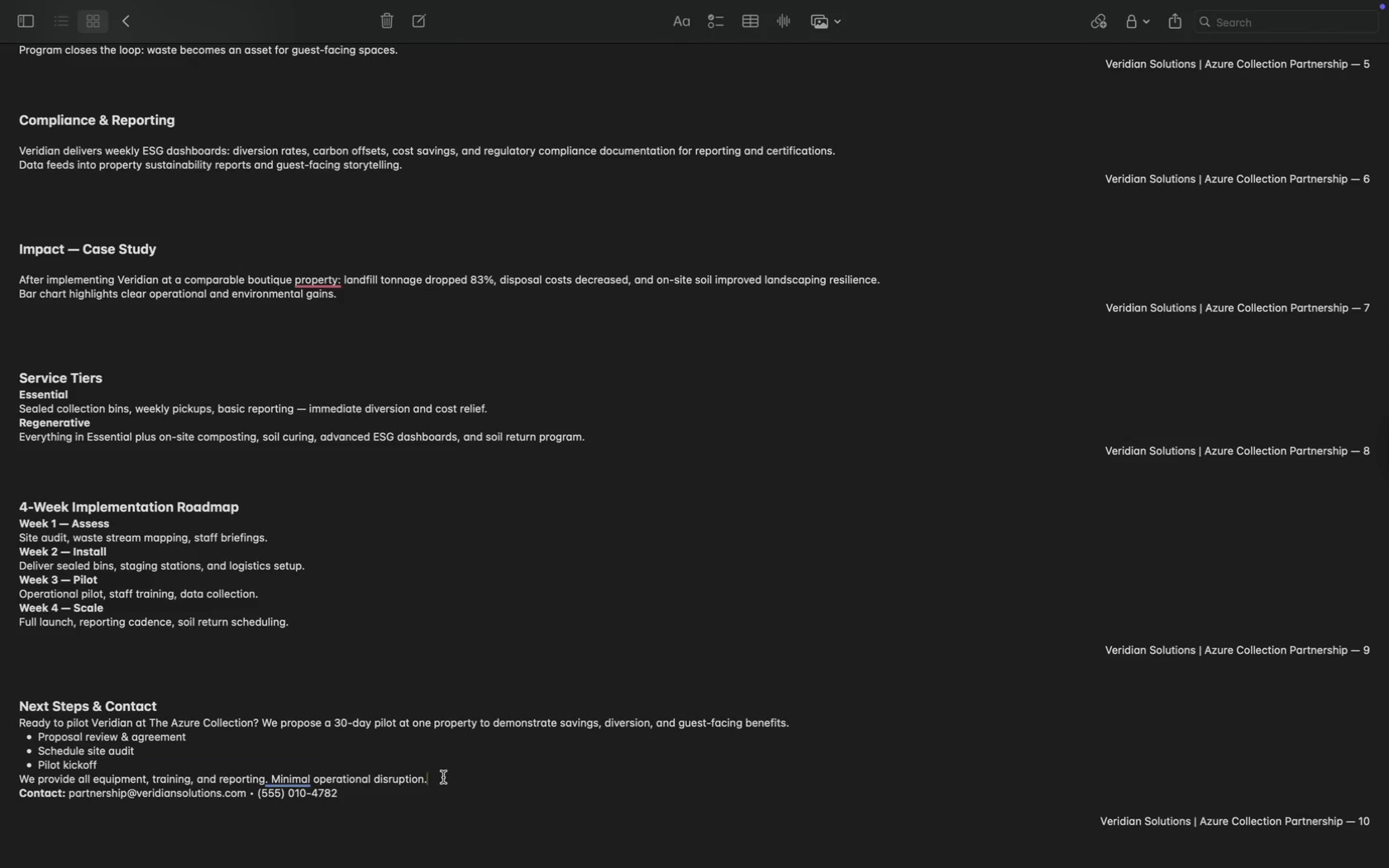 
left_click_drag(start_coordinate=[443, 777], to_coordinate=[16, 785])
 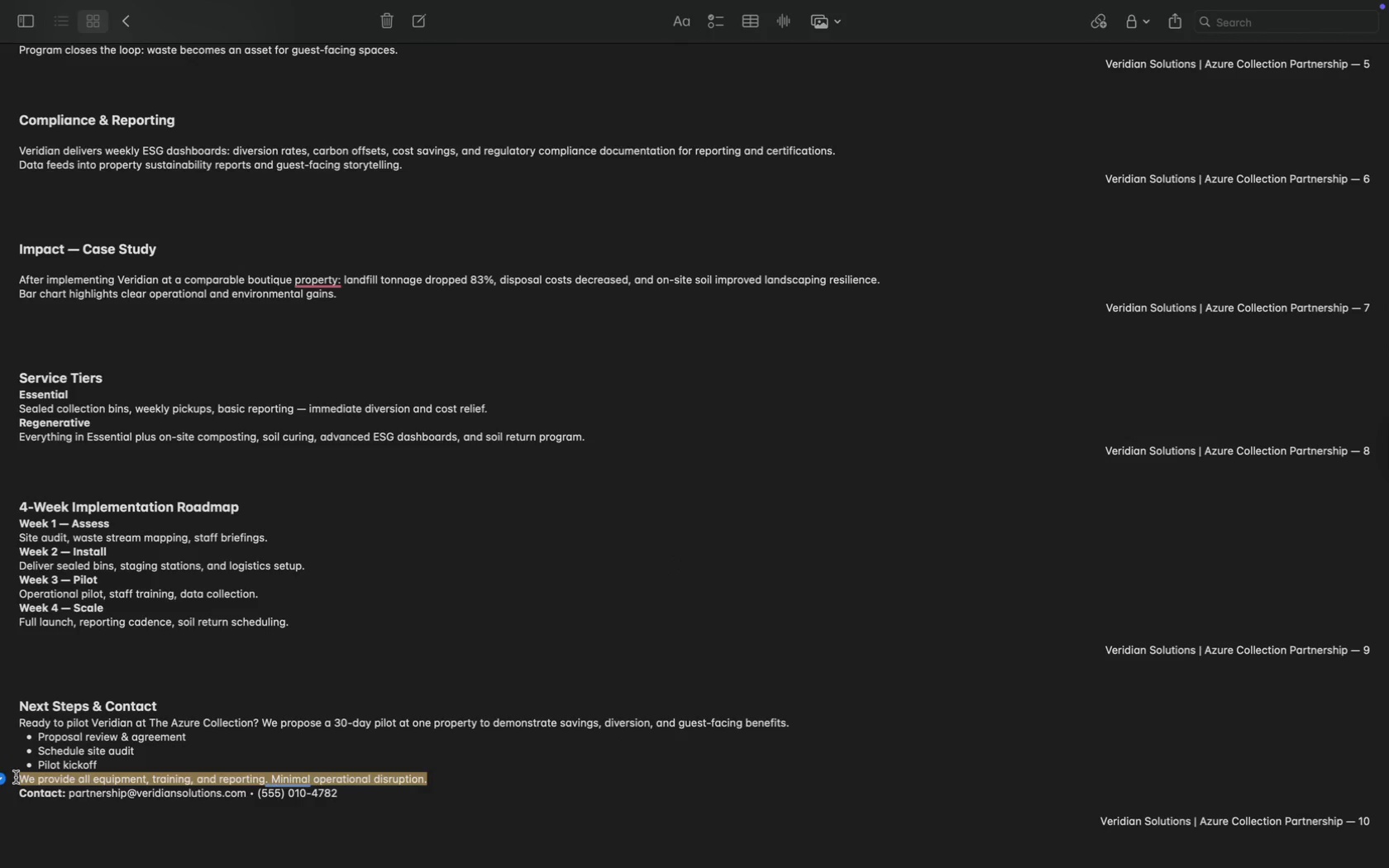 
key(Meta+C)
 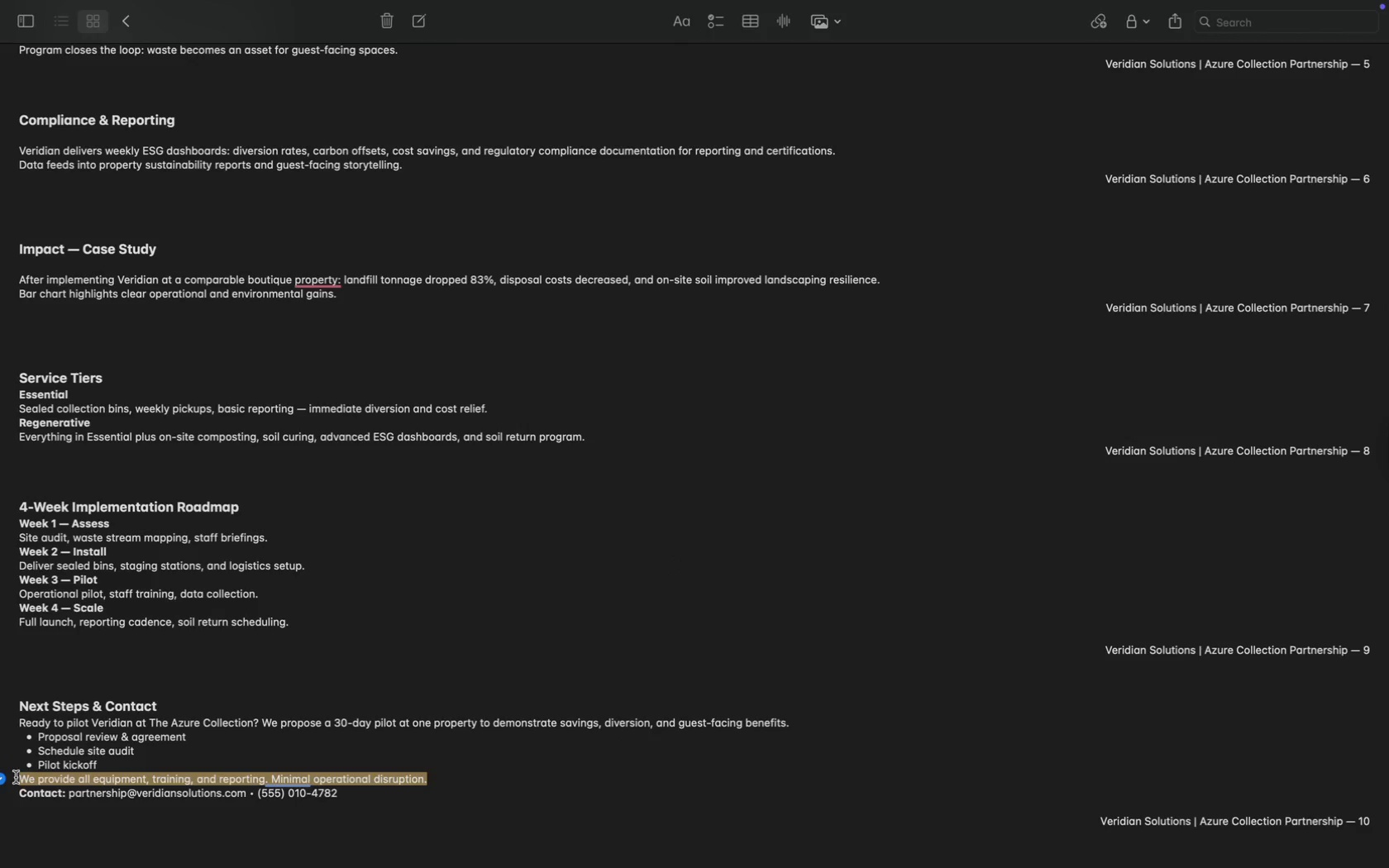 
key(Meta+C)
 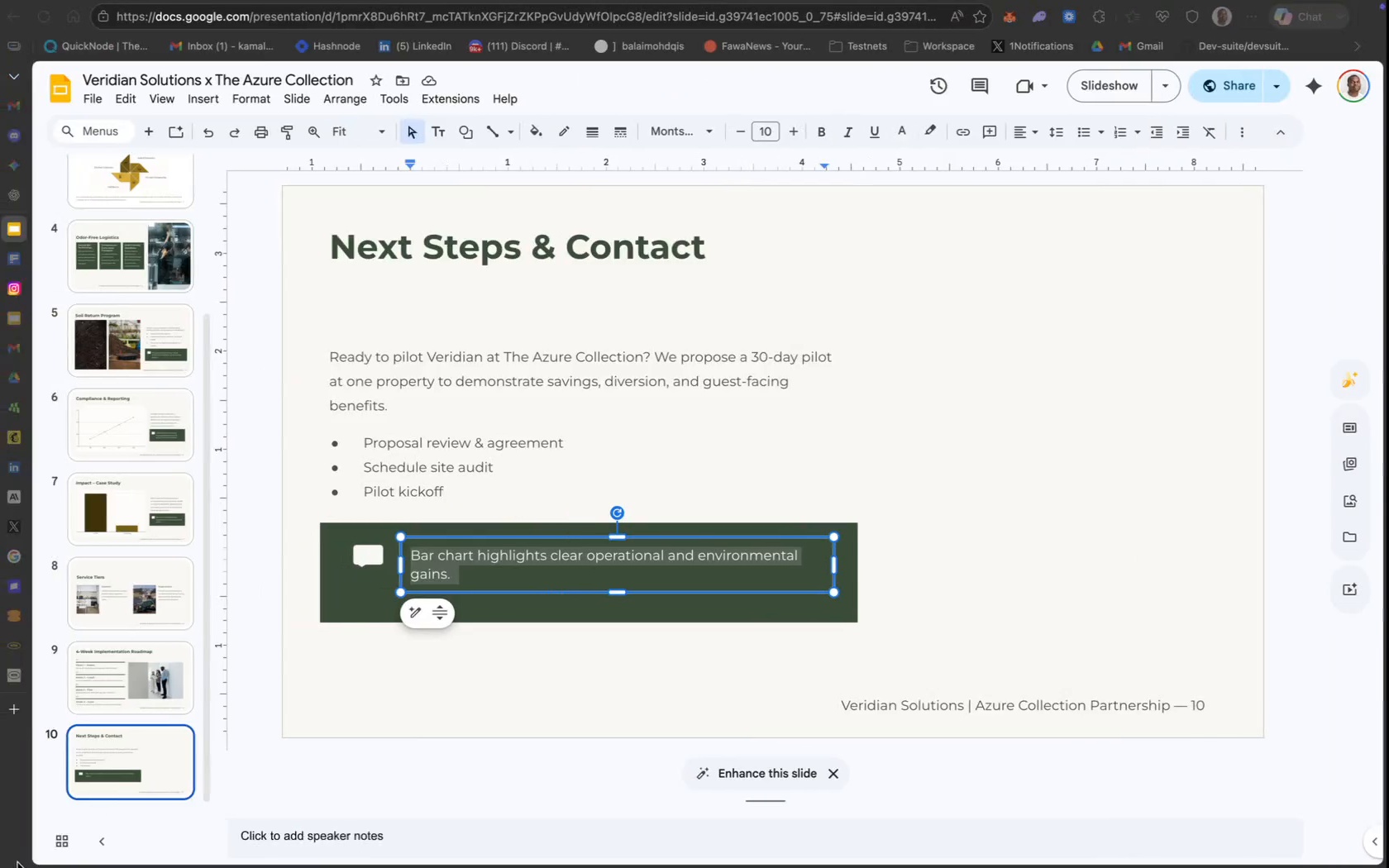 
key(Backspace)
 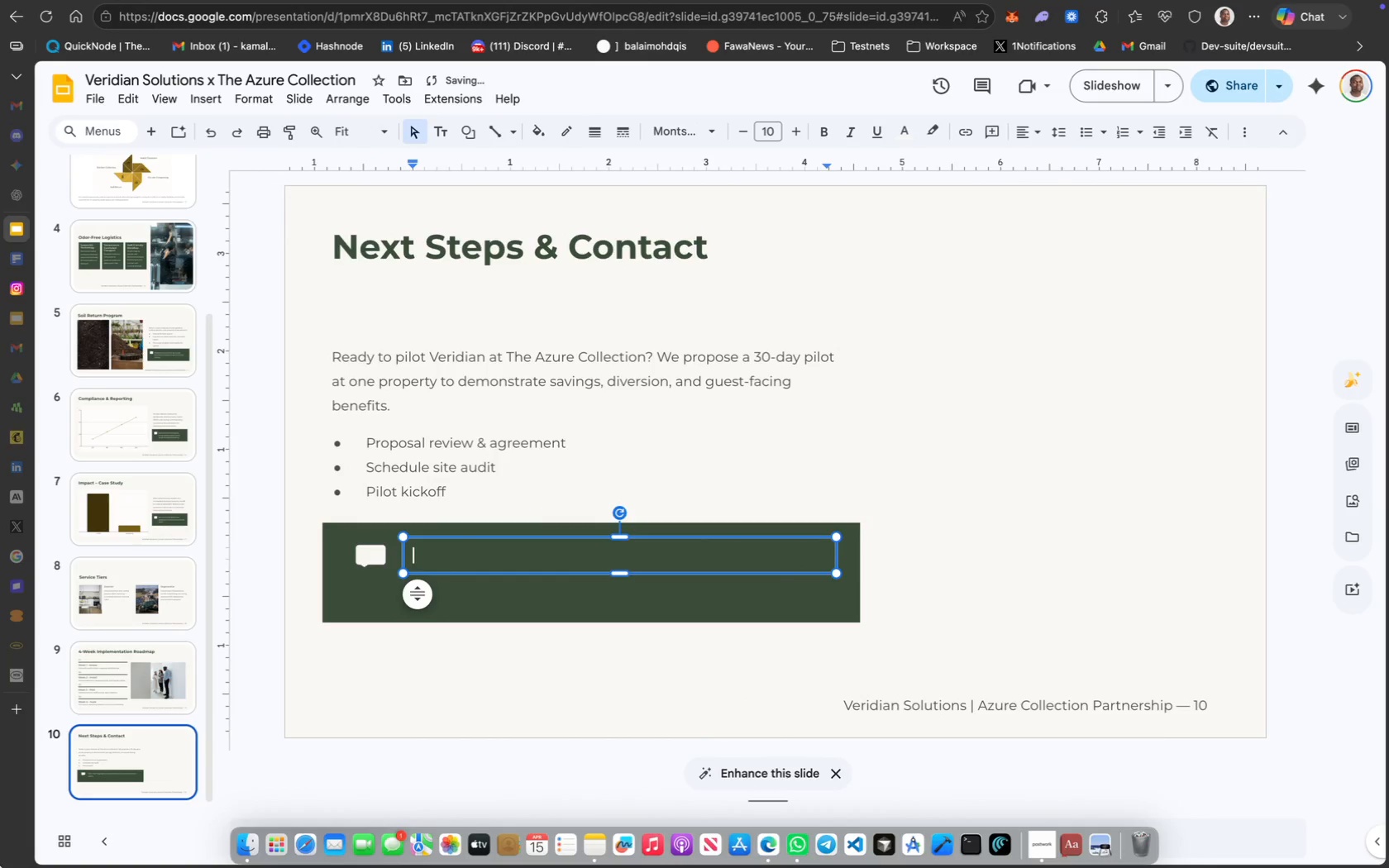 
key(Meta+CommandLeft)
 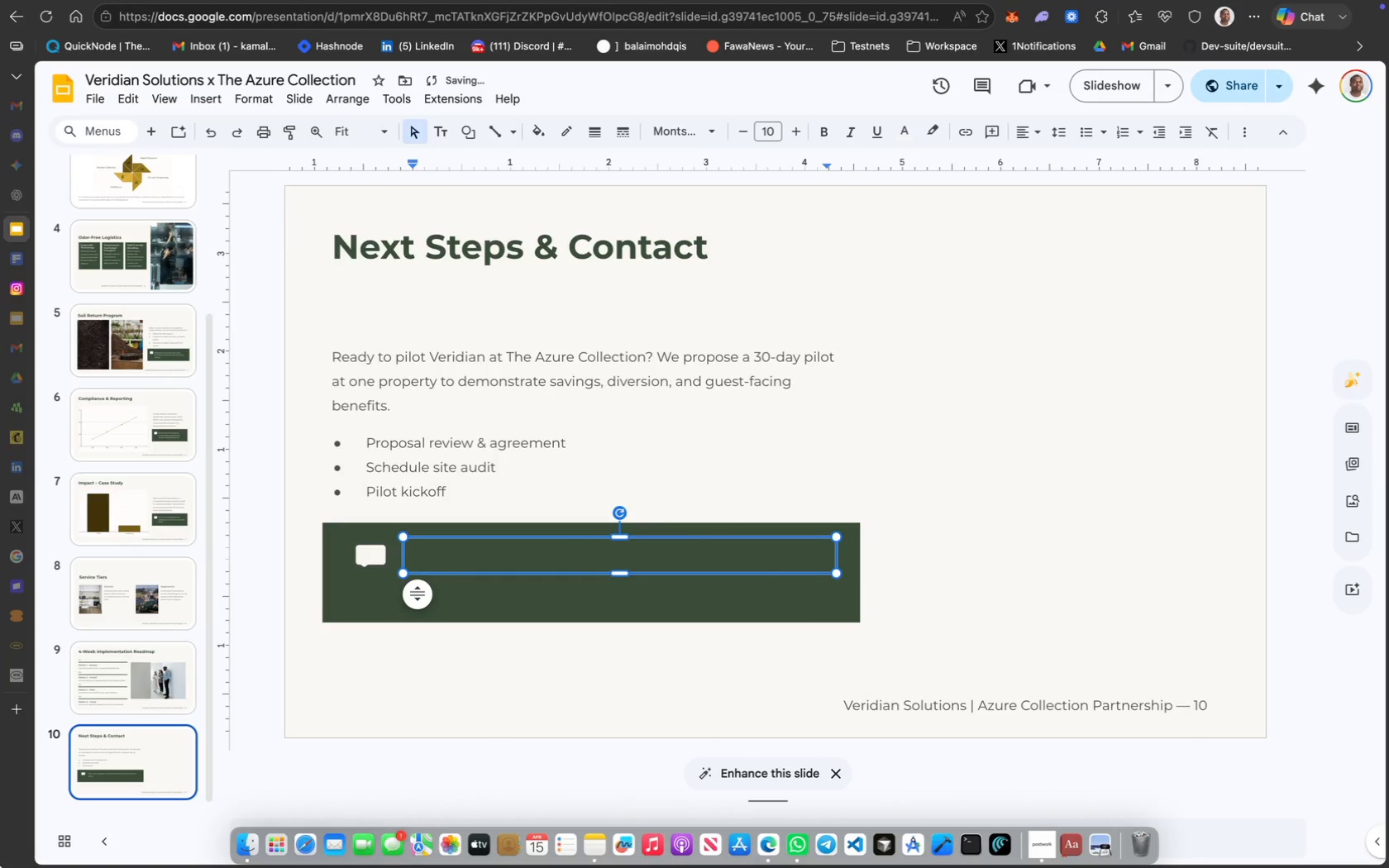 
key(Meta+V)
 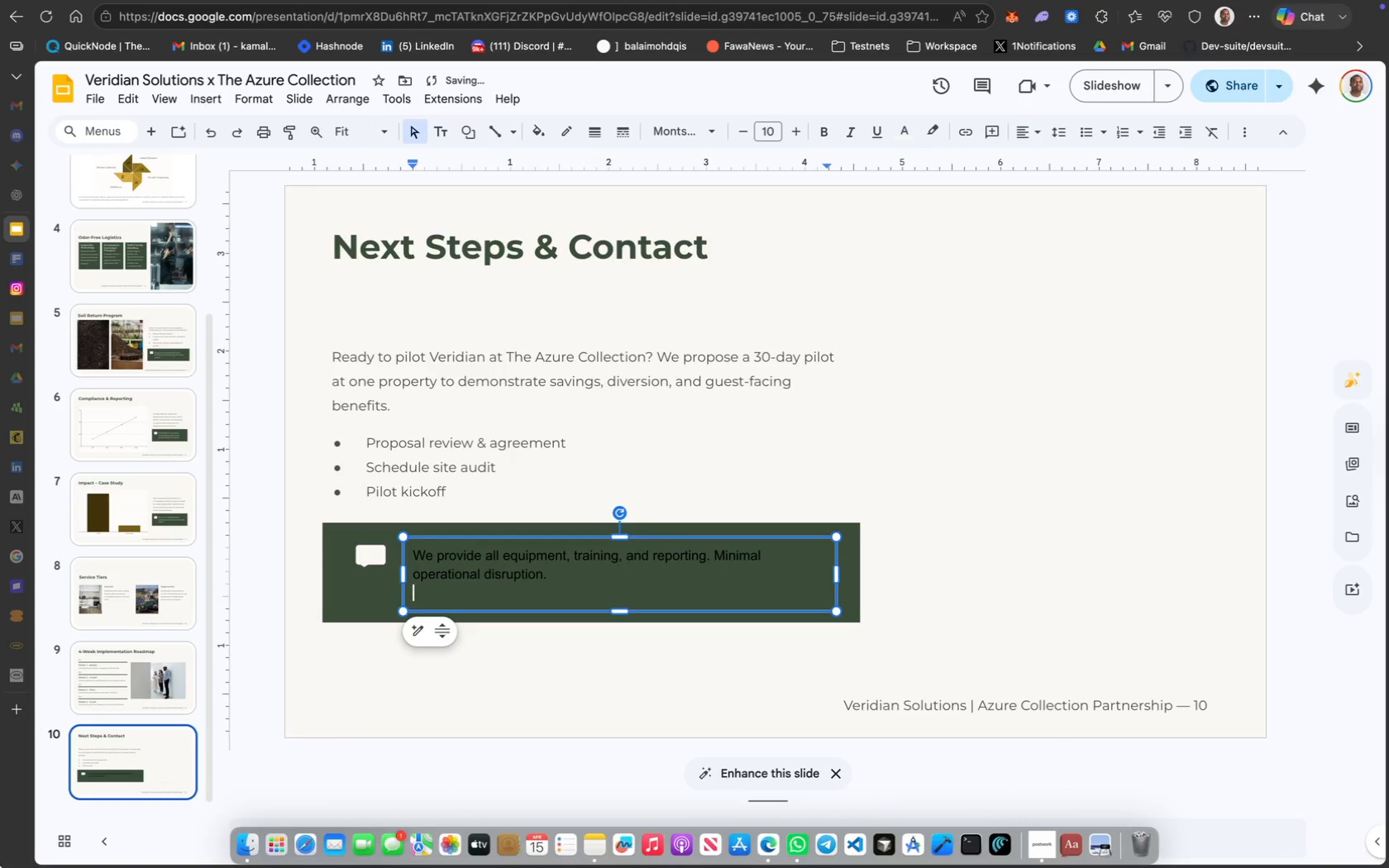 
key(Backspace)
 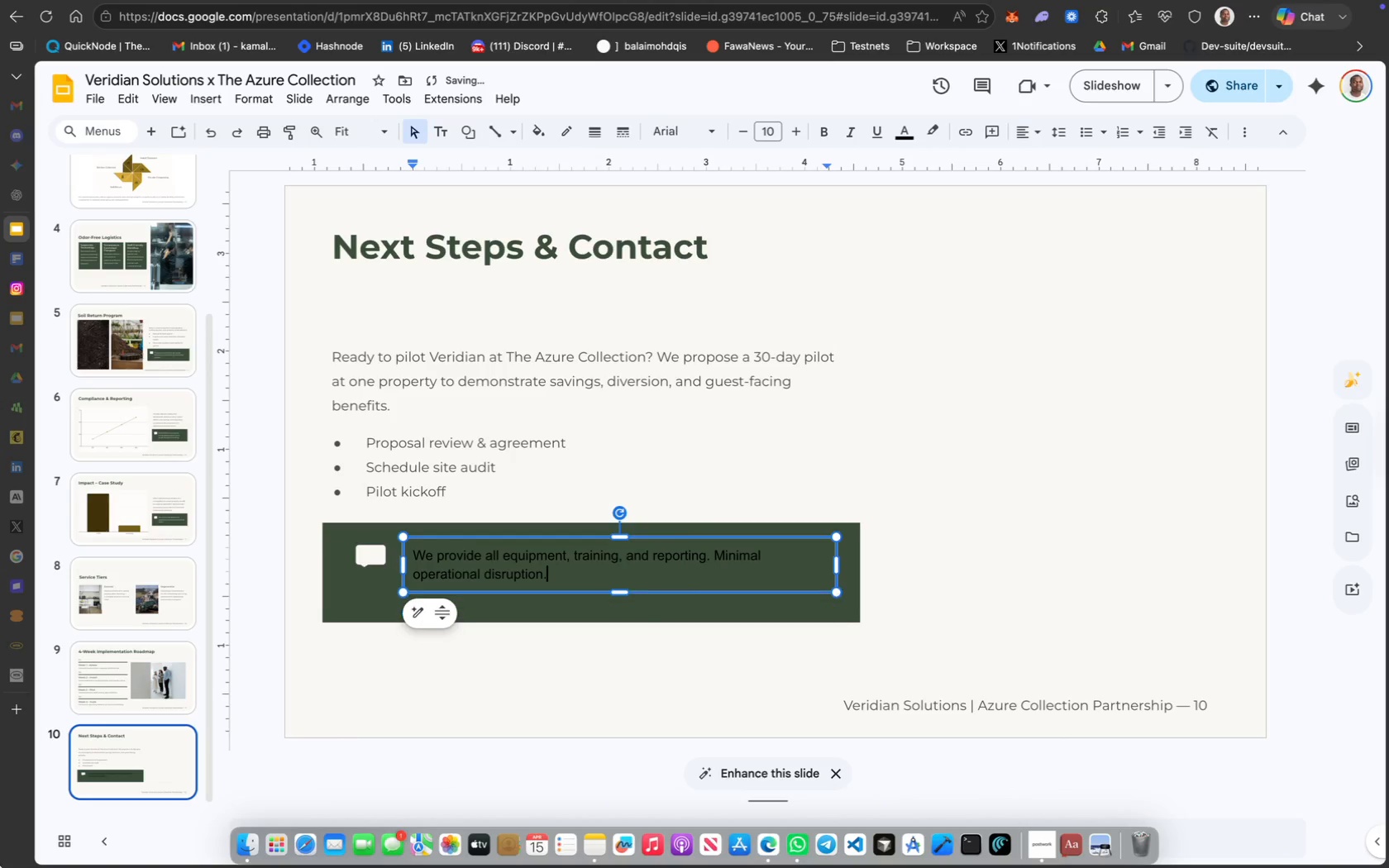 
key(Meta+CommandLeft)
 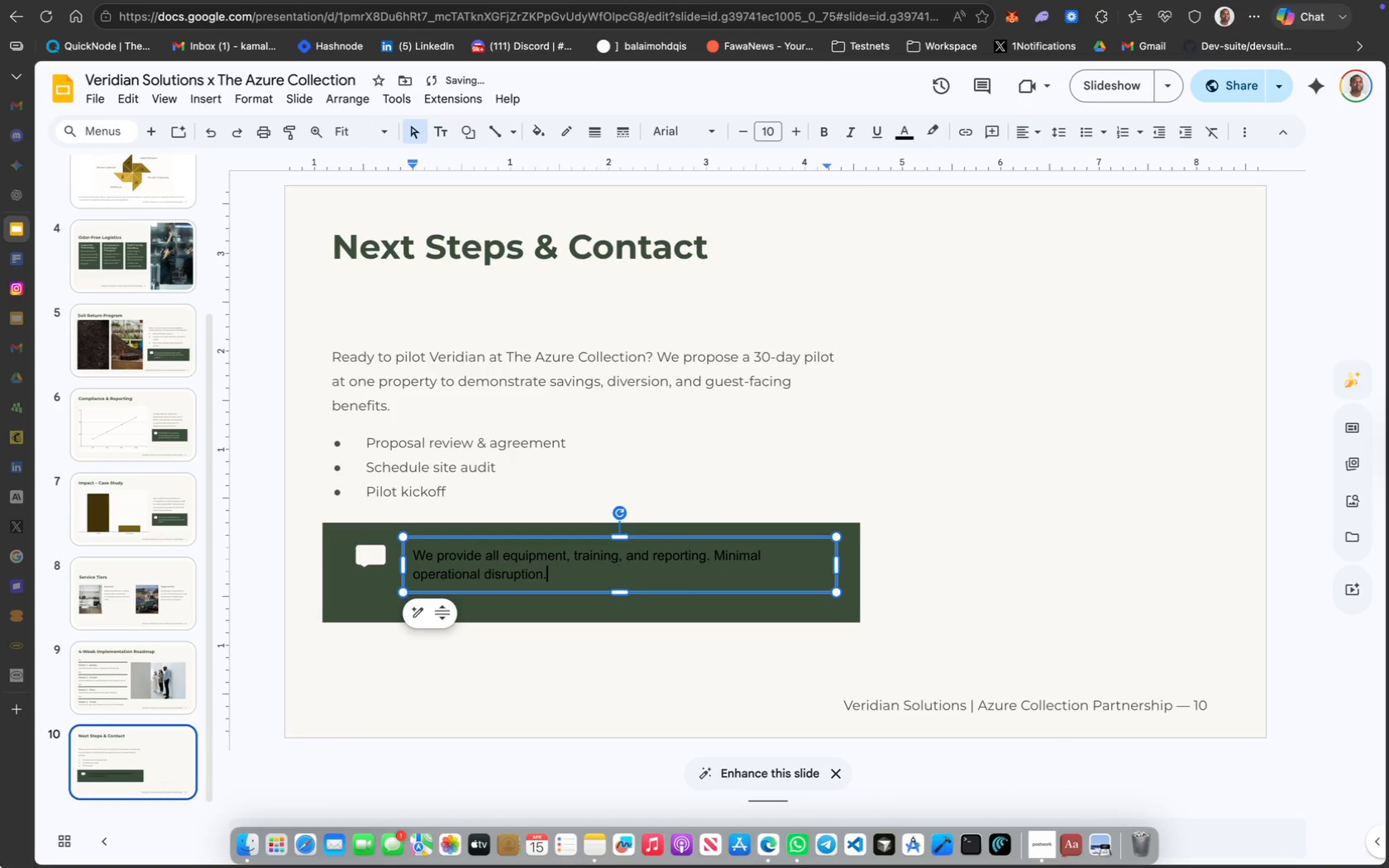 
key(Meta+A)
 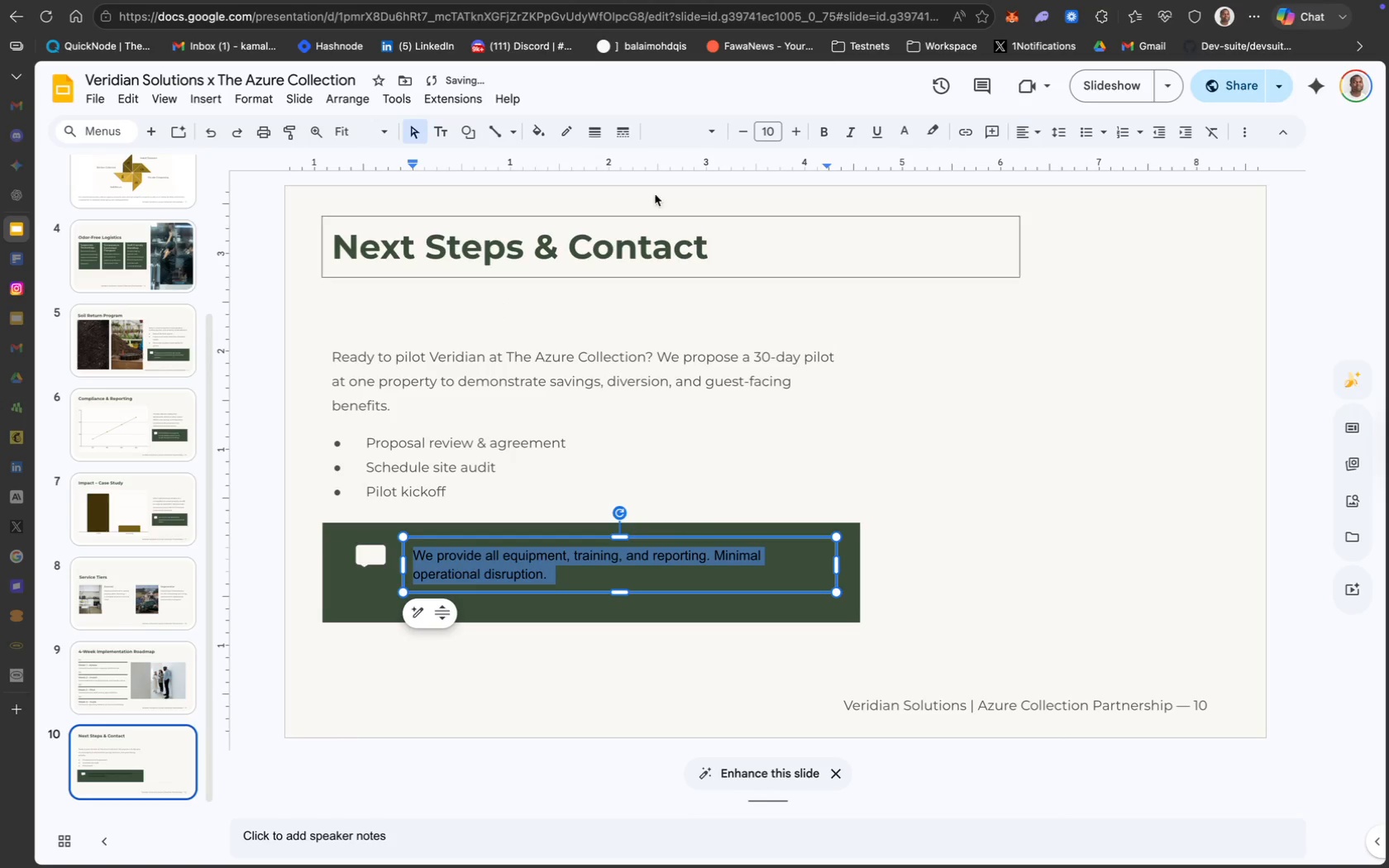 
left_click([700, 132])
 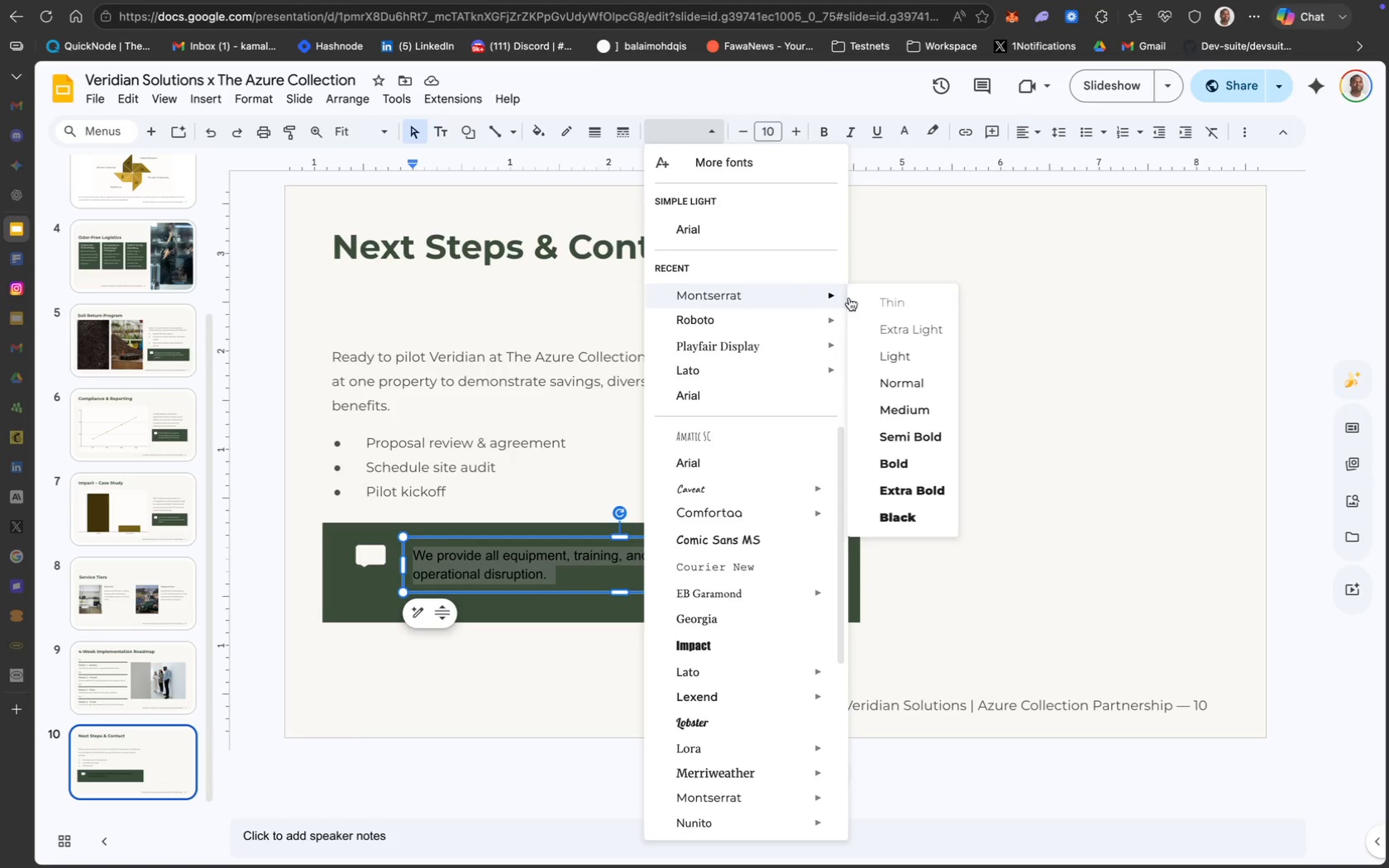 
left_click([914, 386])
 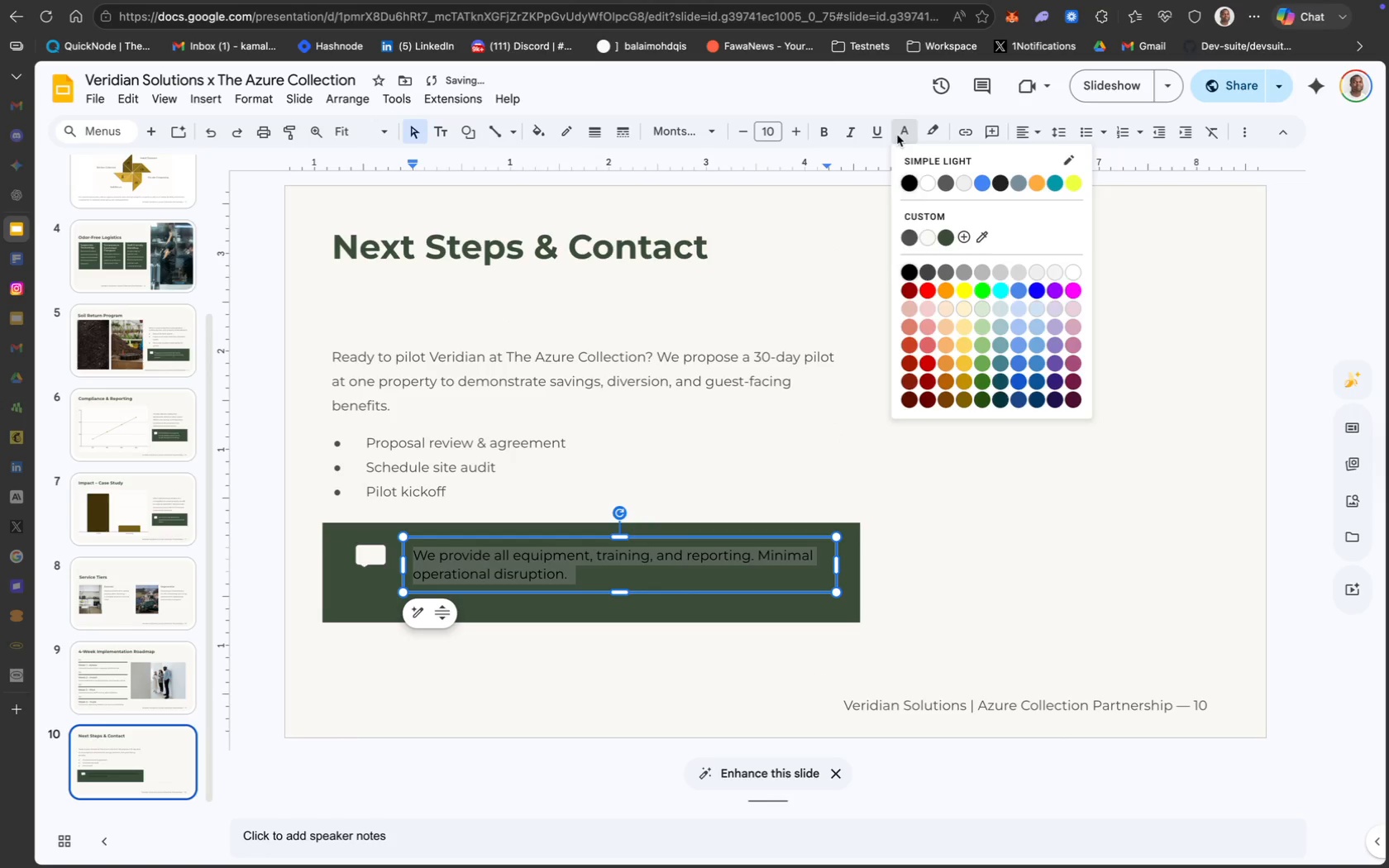 
left_click([912, 241])
 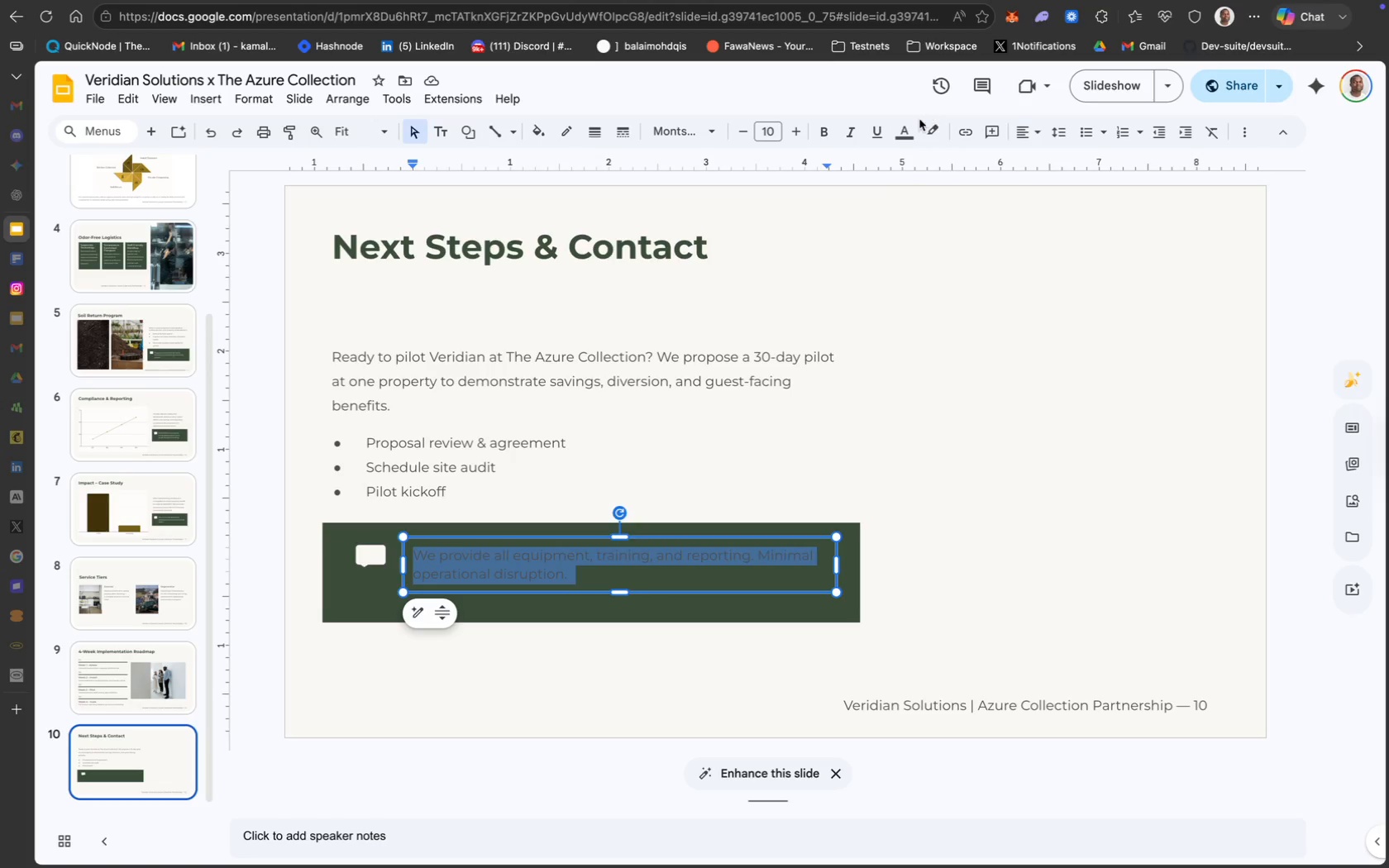 
wait(15.85)
 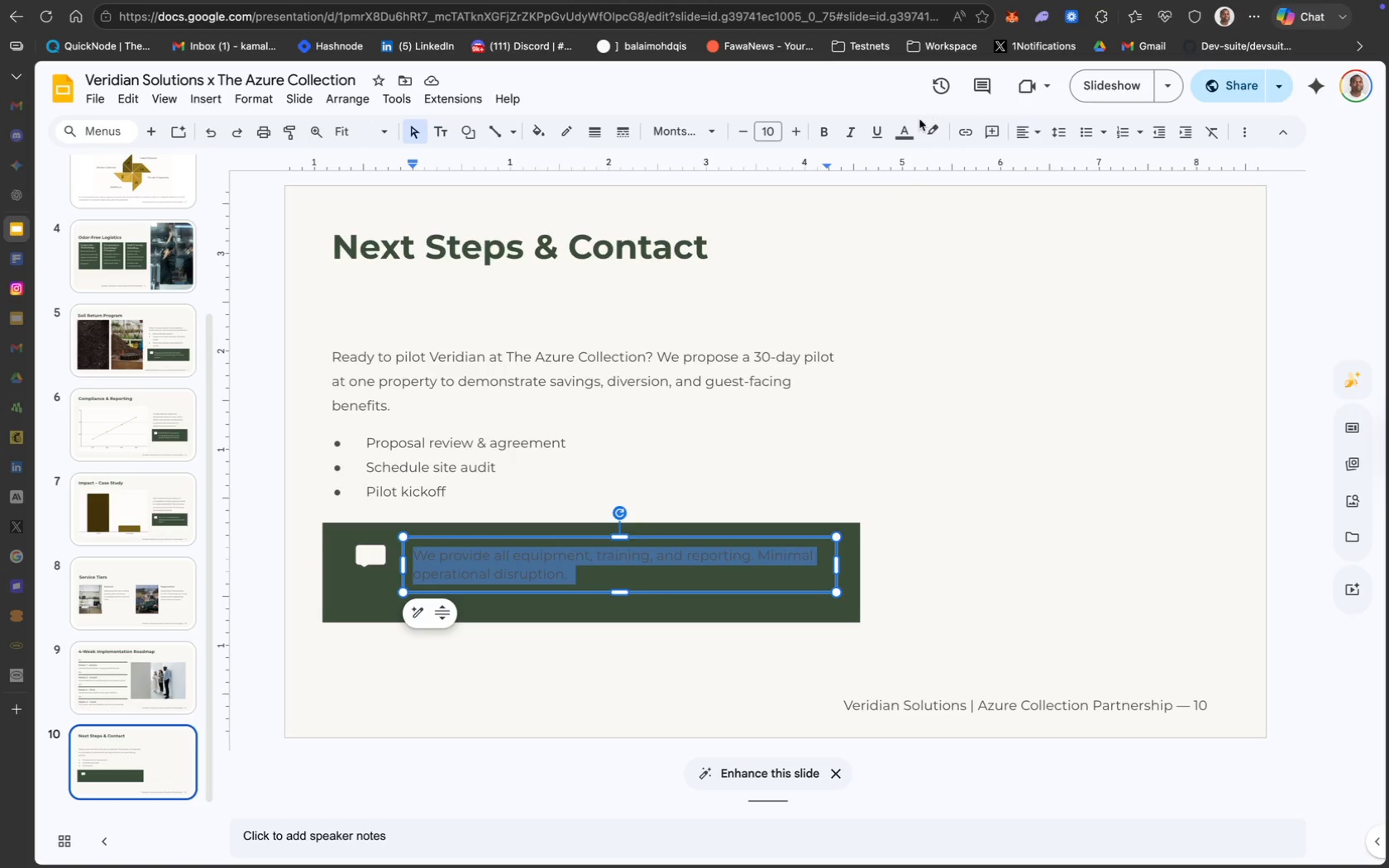 
left_click_drag(start_coordinate=[594, 622], to_coordinate=[594, 608])
 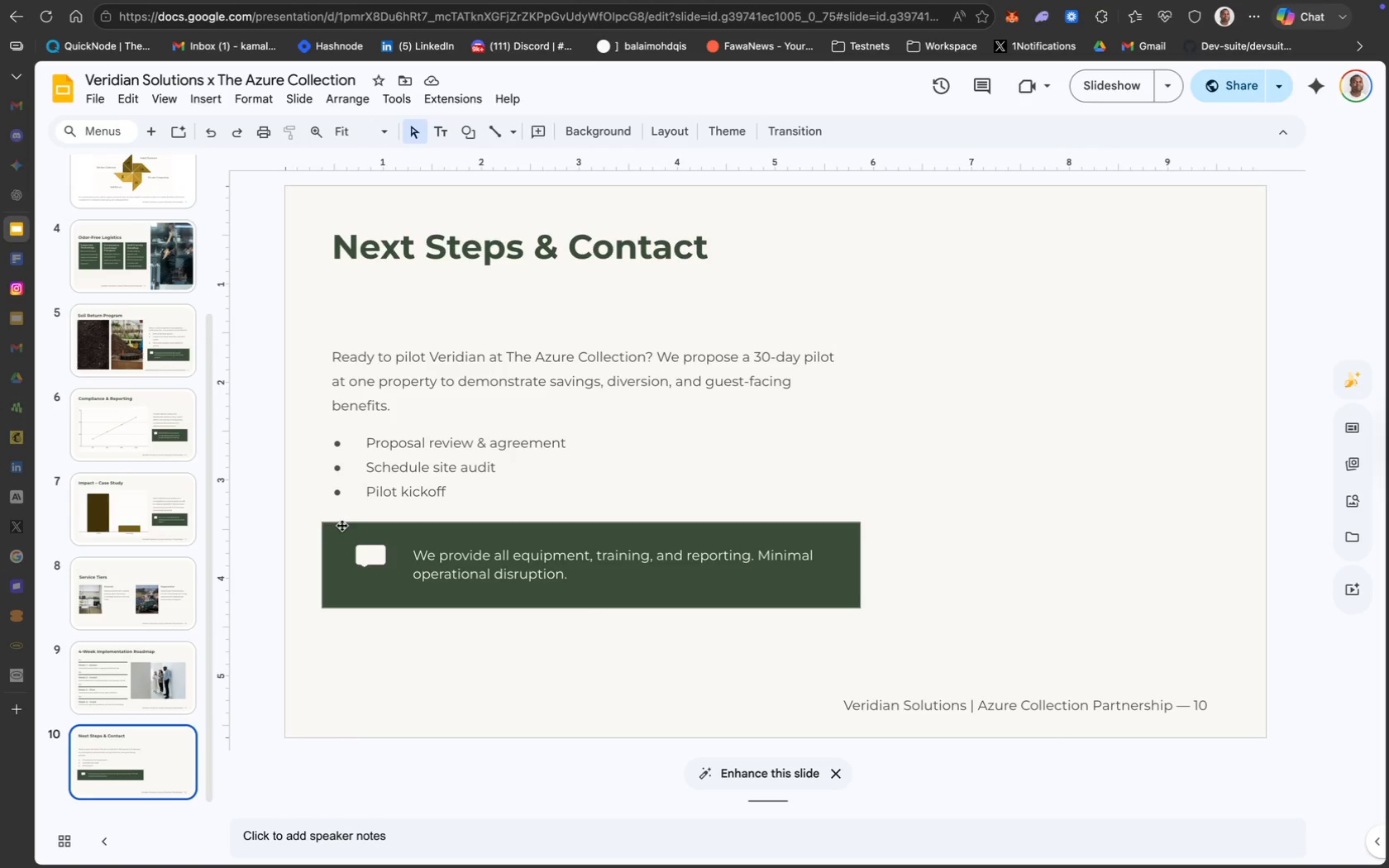 
wait(17.0)
 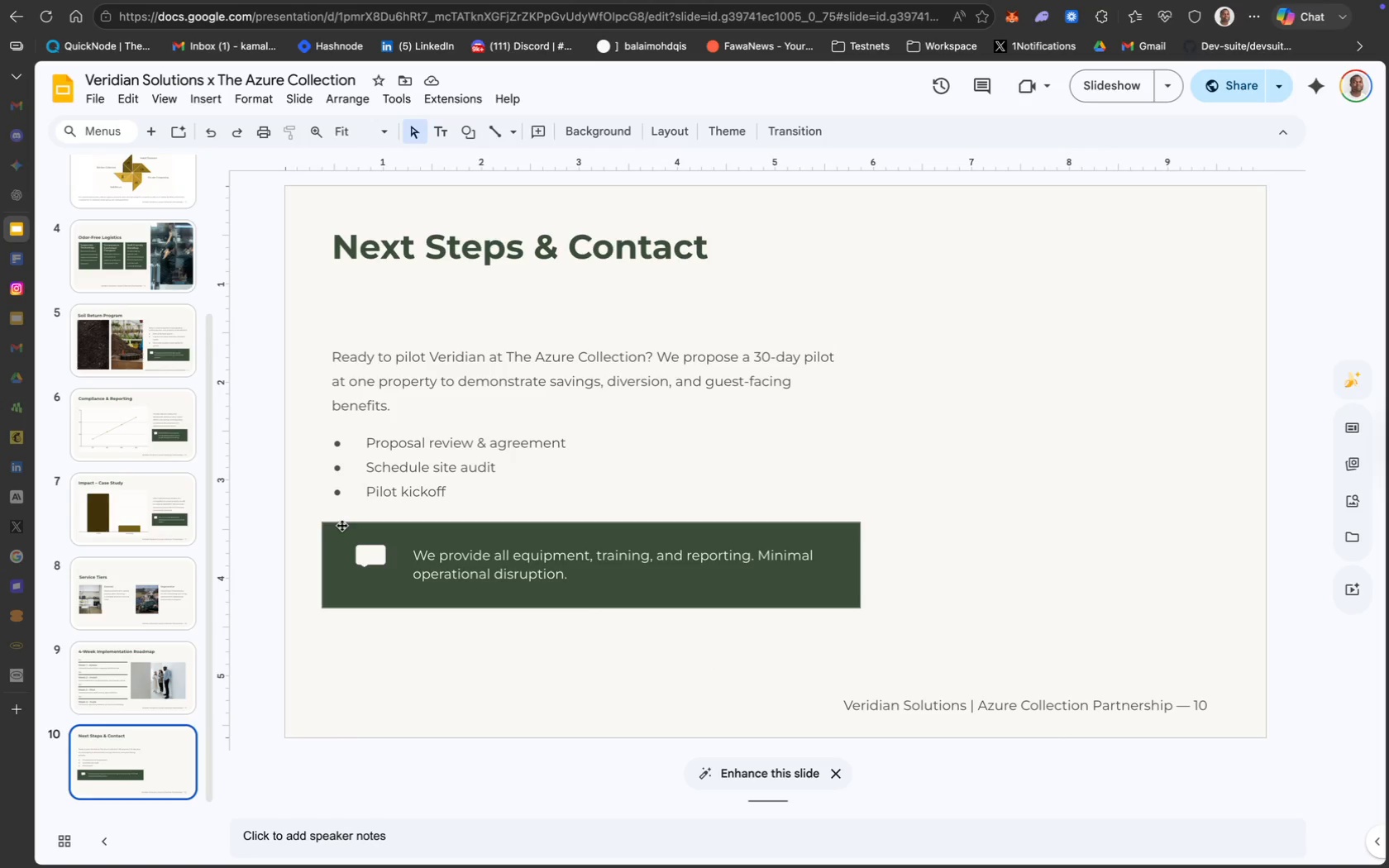 
left_click([441, 128])
 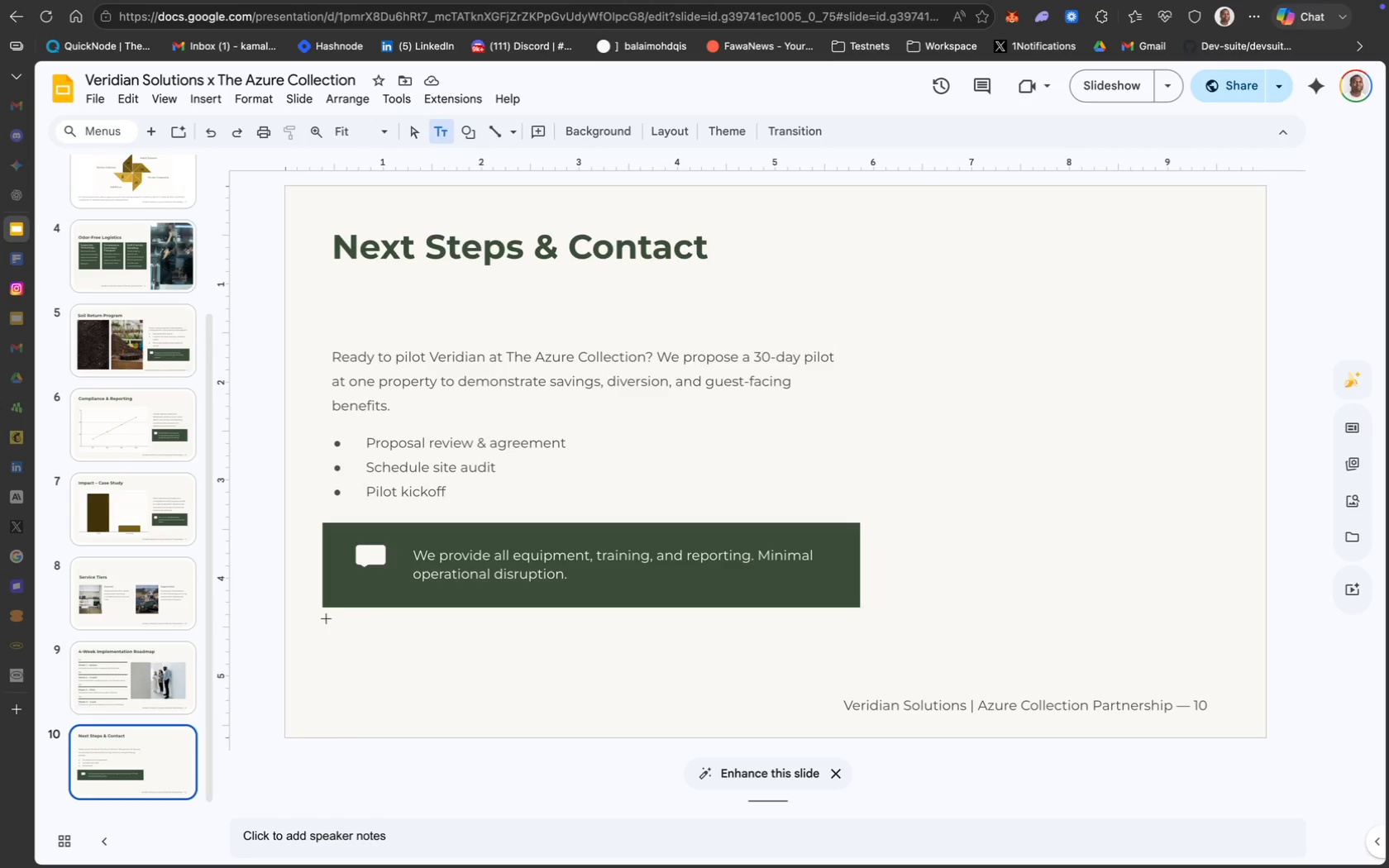 
left_click([324, 623])
 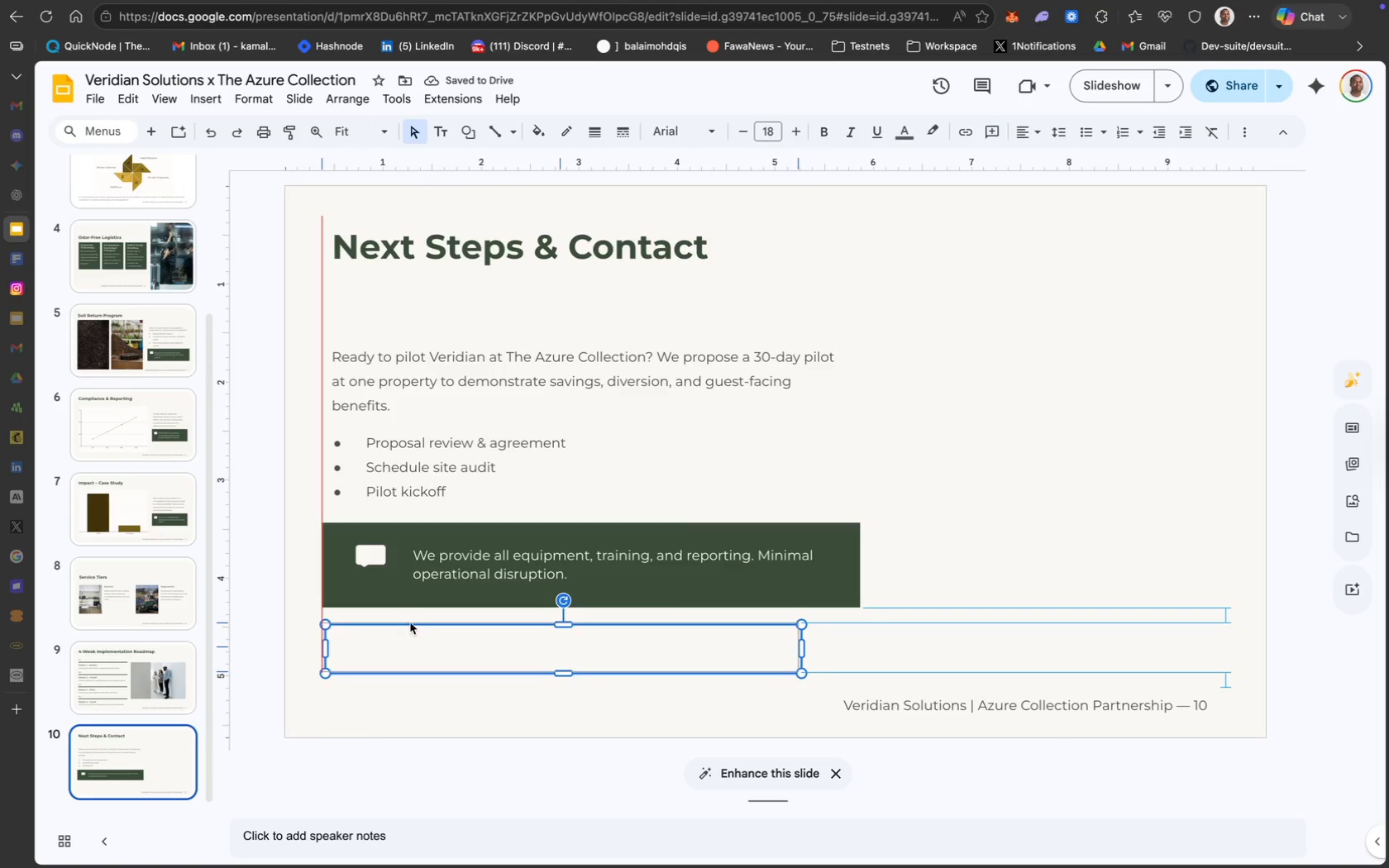 
double_click([429, 637])
 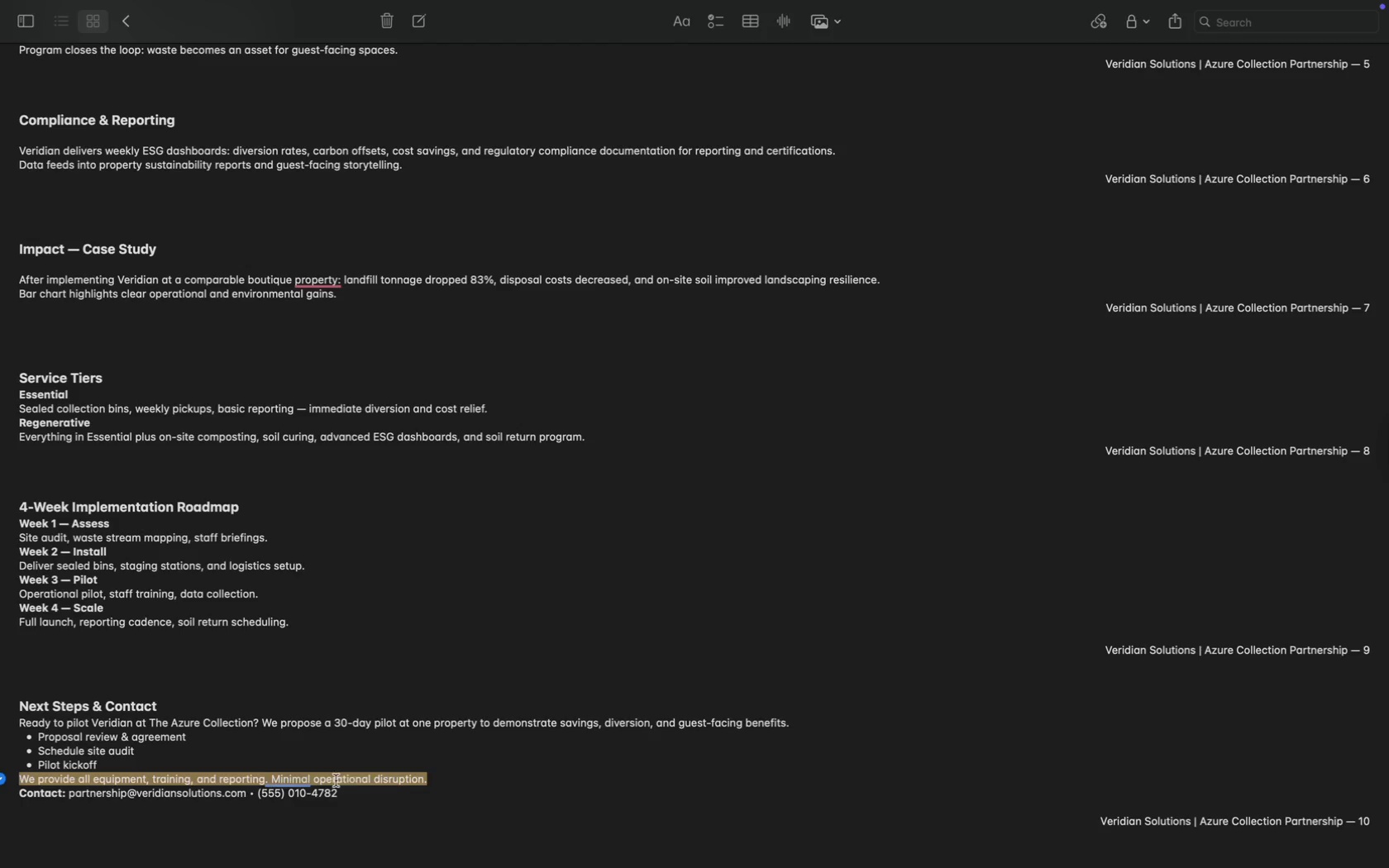 
left_click_drag(start_coordinate=[348, 789], to_coordinate=[22, 790])
 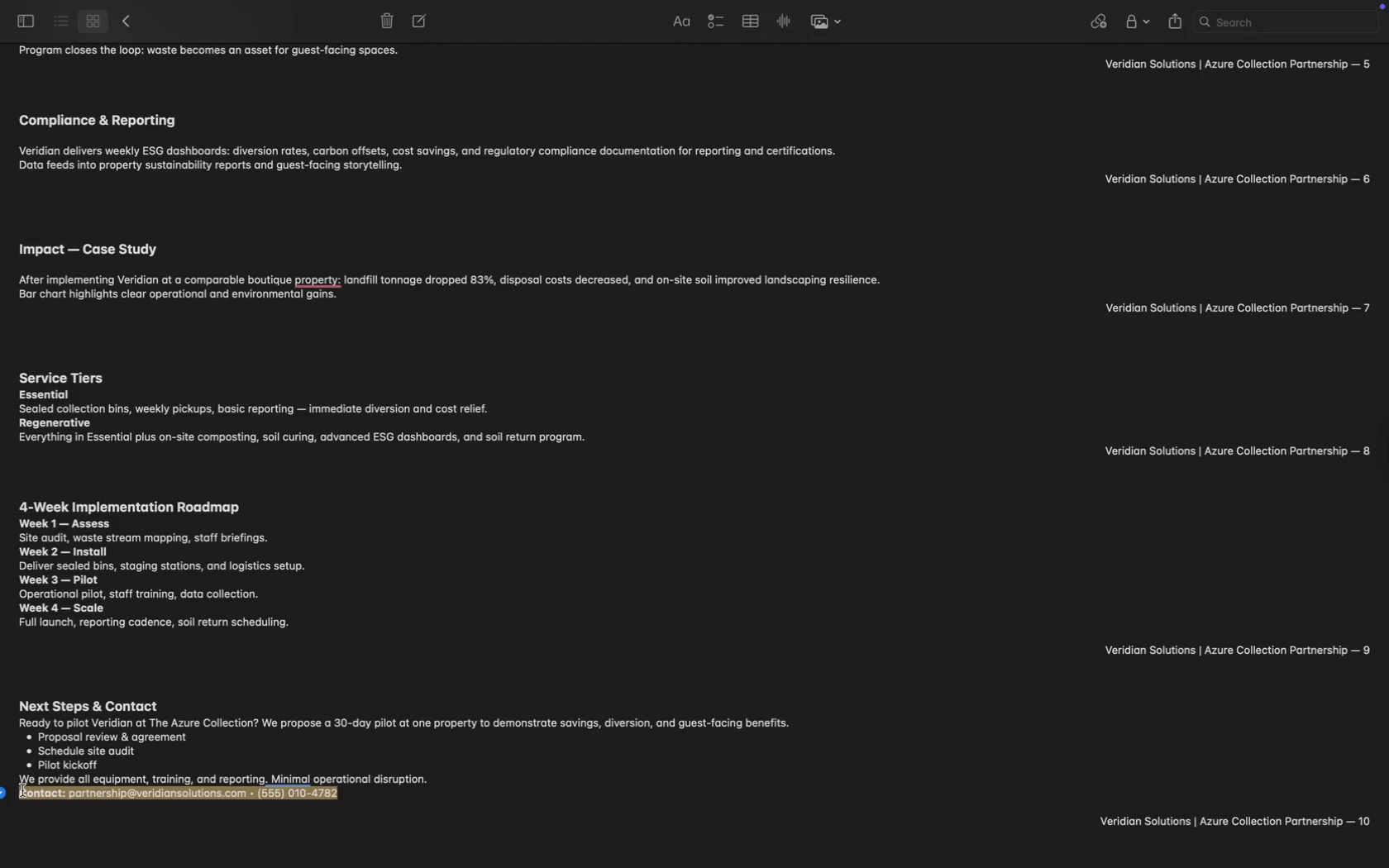 
key(Meta+C)
 